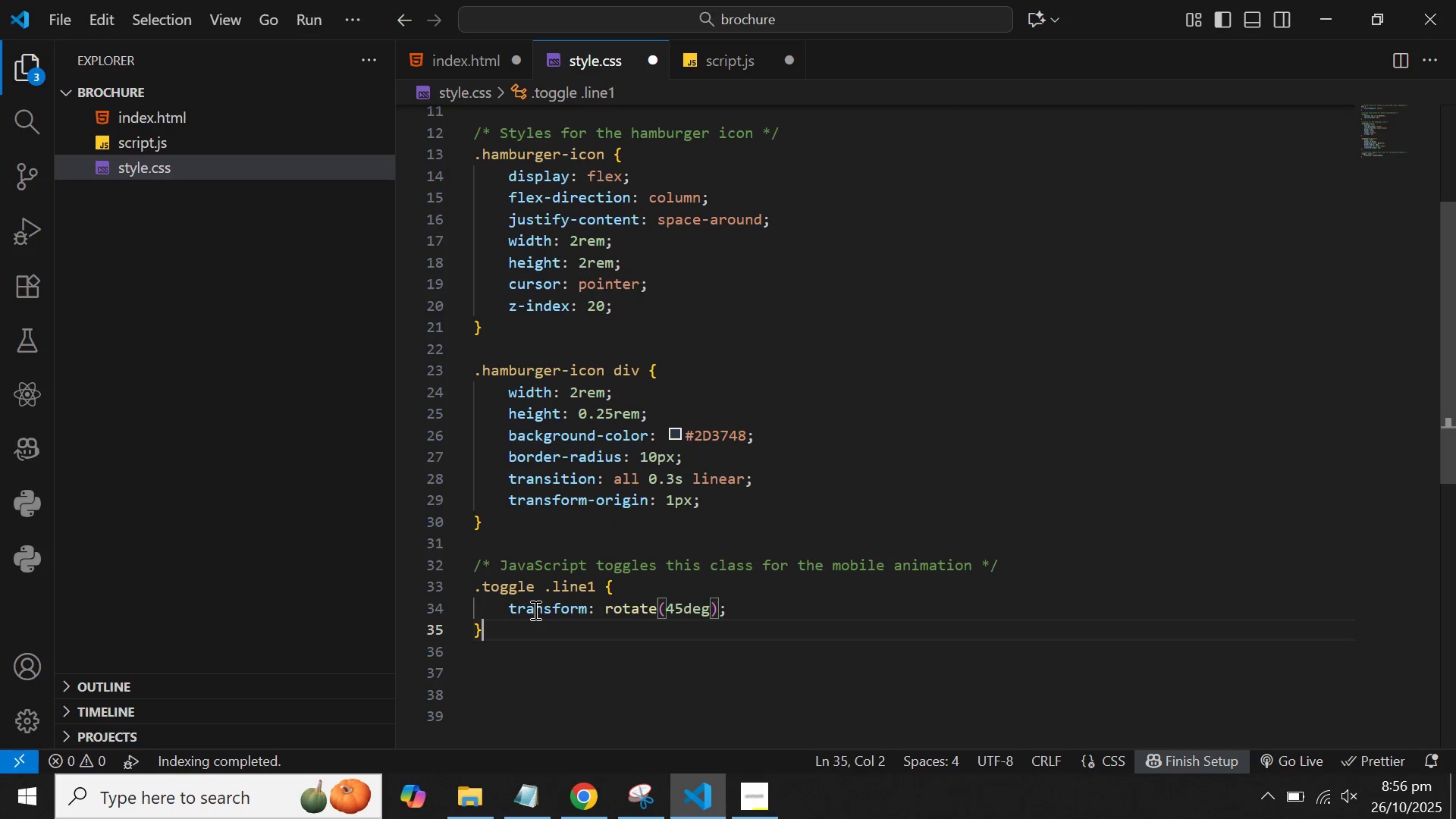 
key(ArrowDown)
 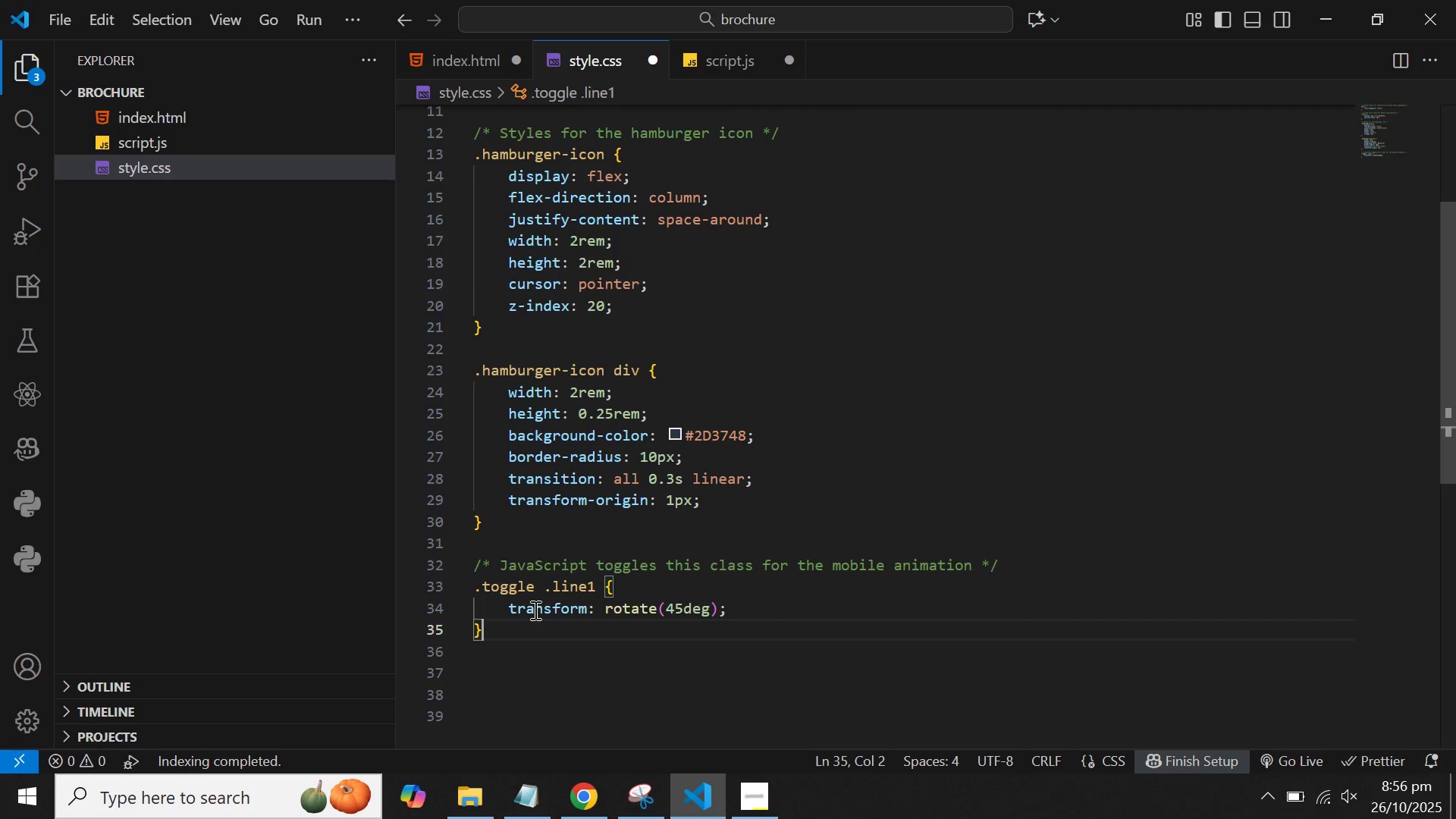 
key(Shift+ArrowUp)
 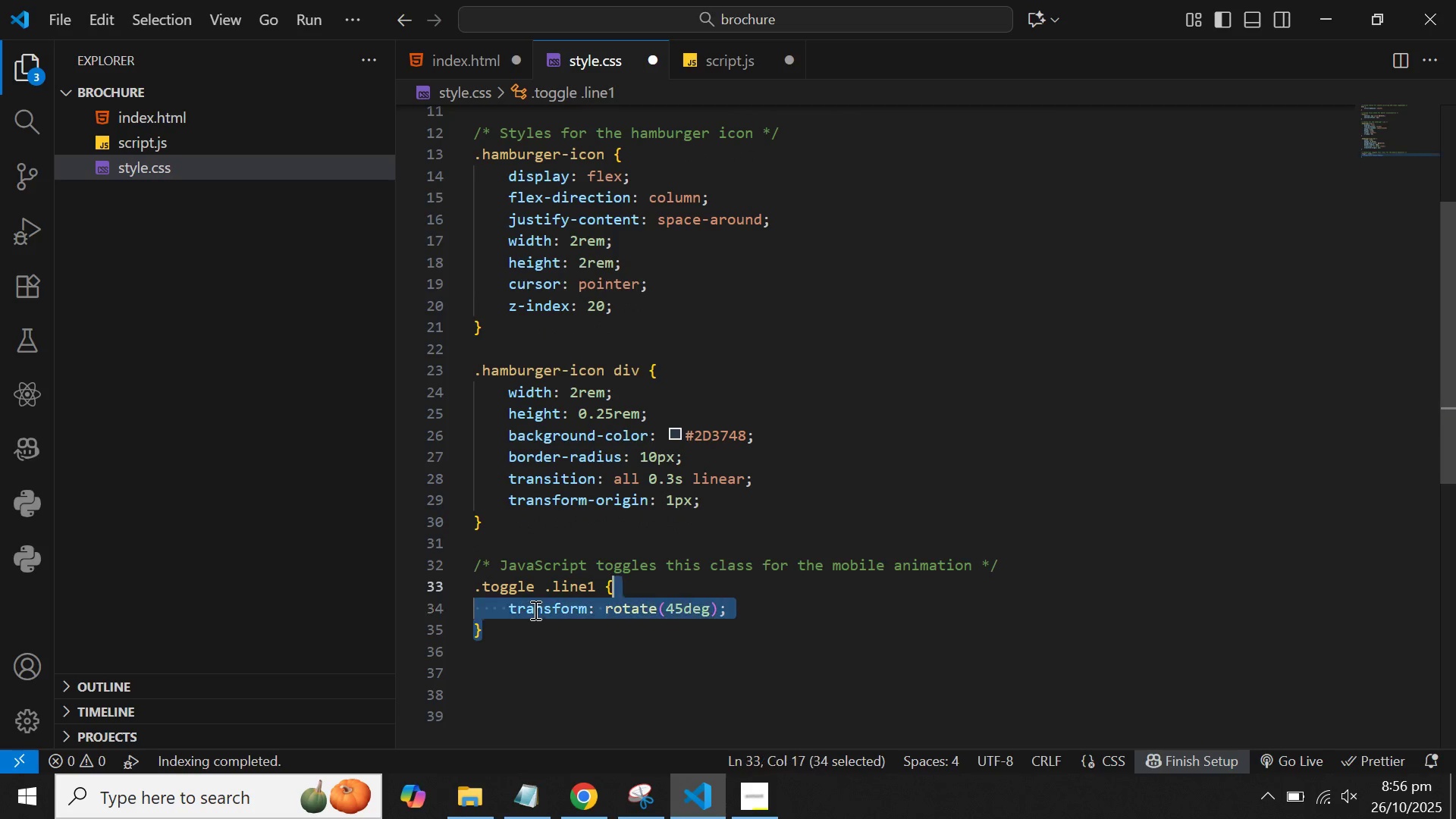 
key(Shift+ArrowUp)
 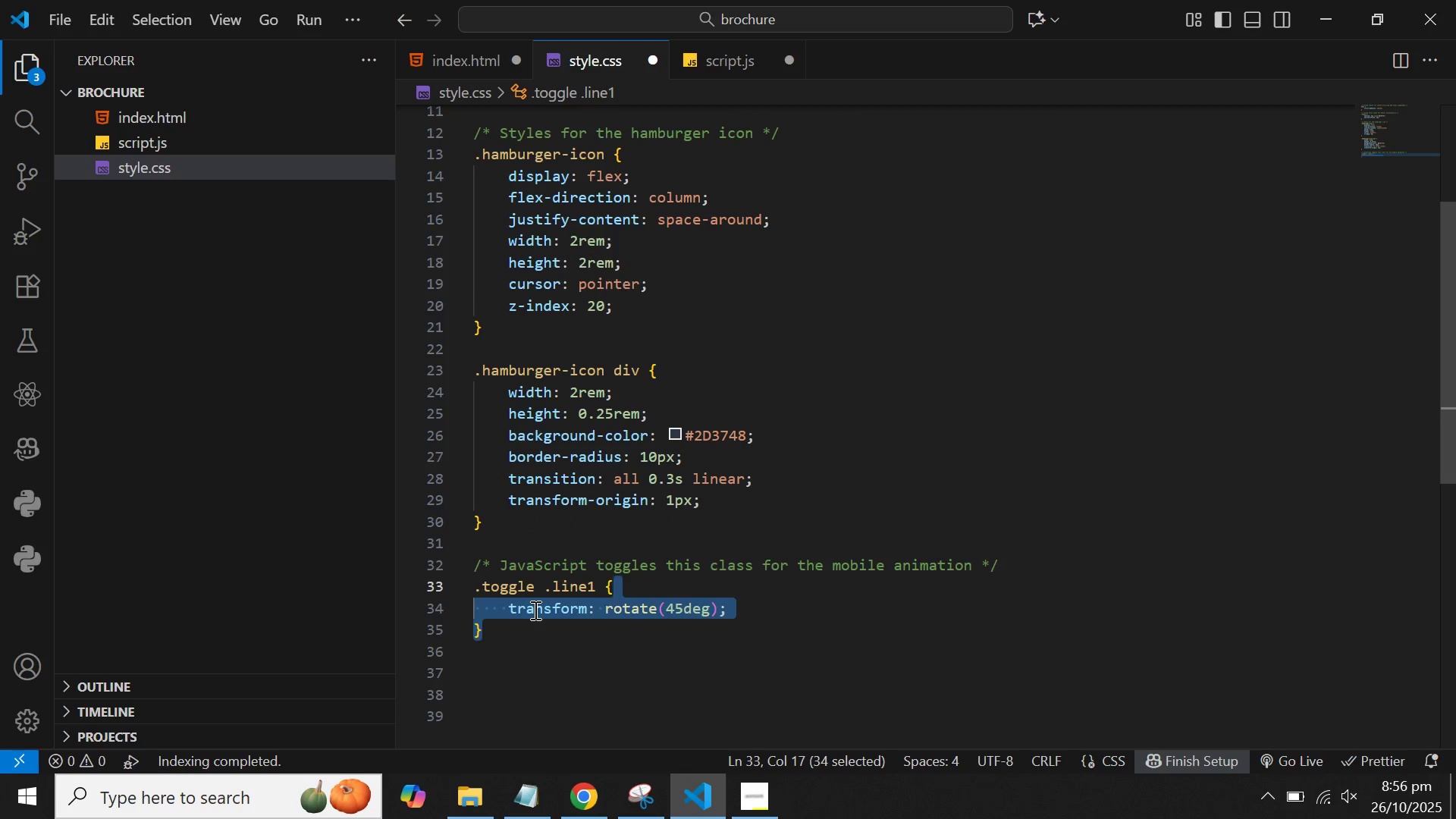 
key(Shift+ArrowUp)
 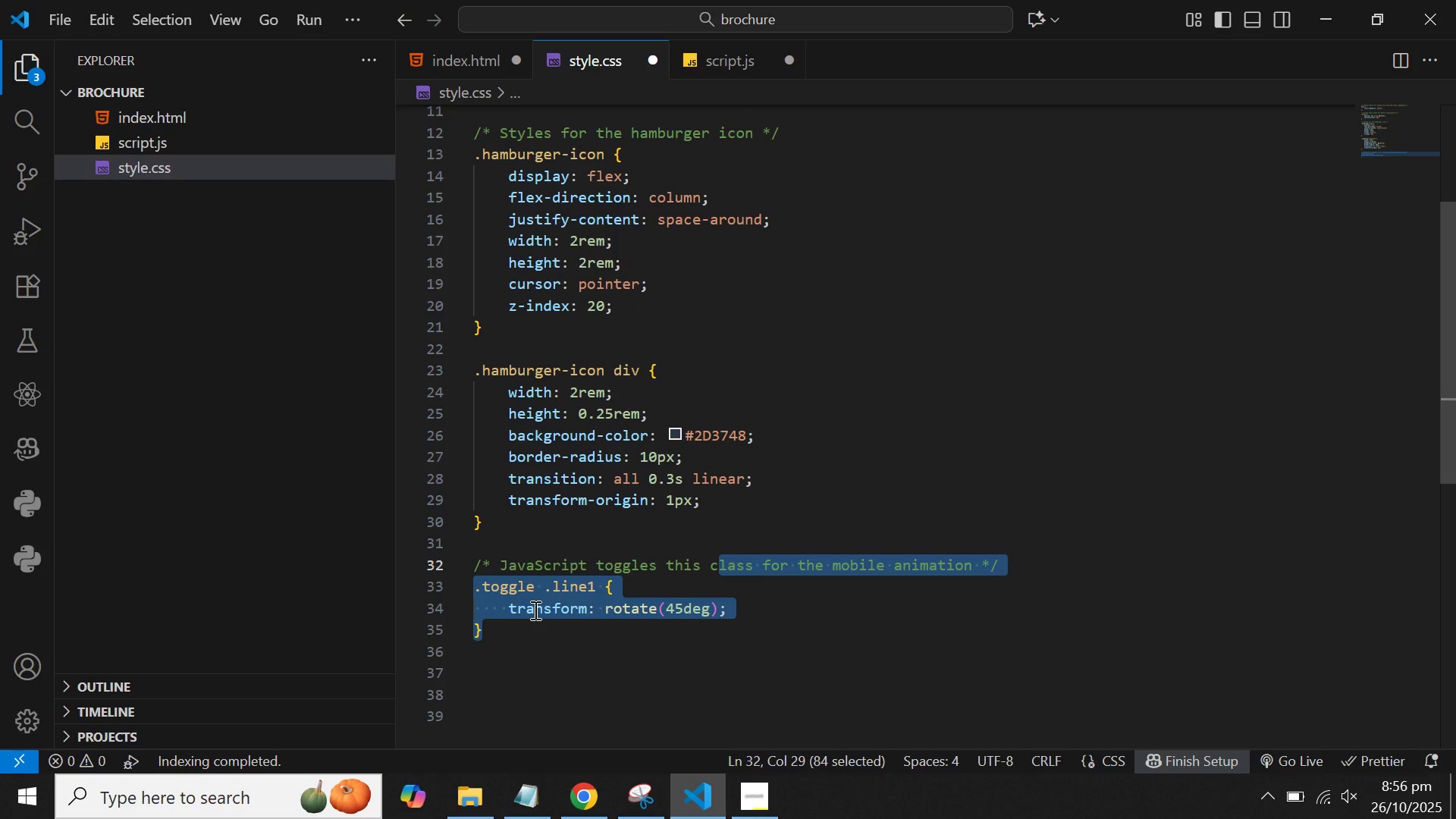 
key(Shift+ArrowDown)
 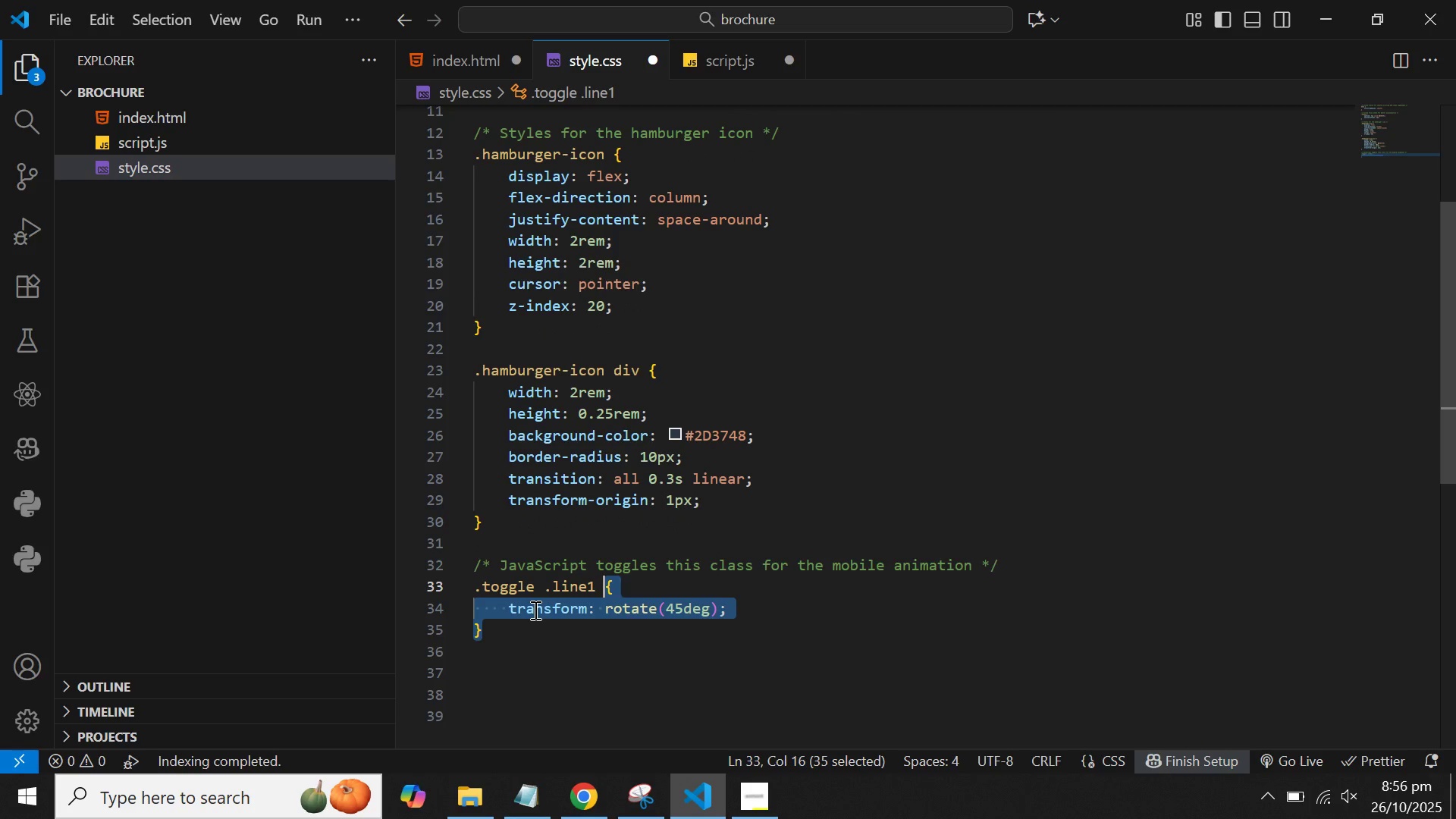 
hold_key(key=ArrowLeft, duration=0.97)
 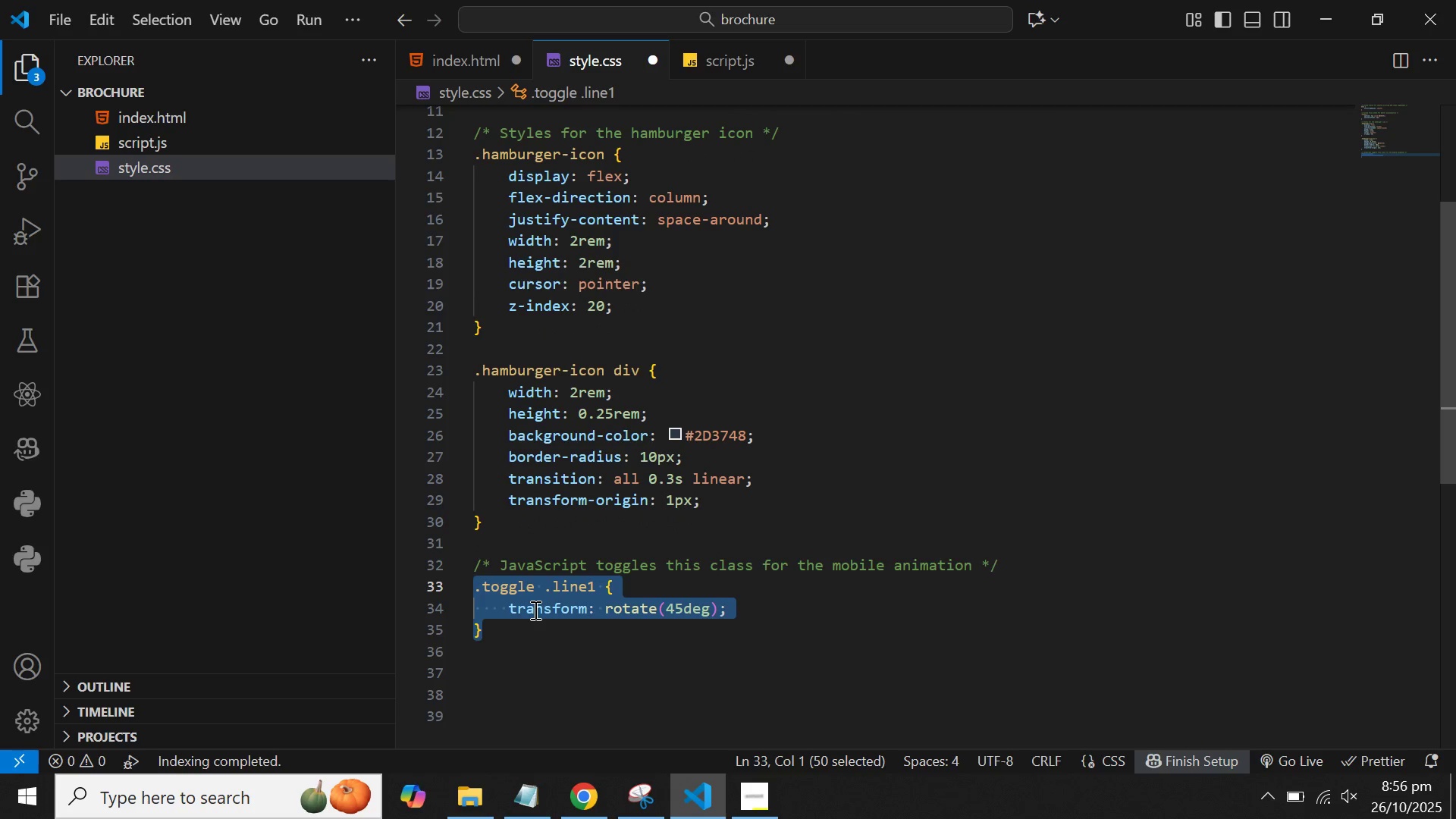 
key(Control+C)
 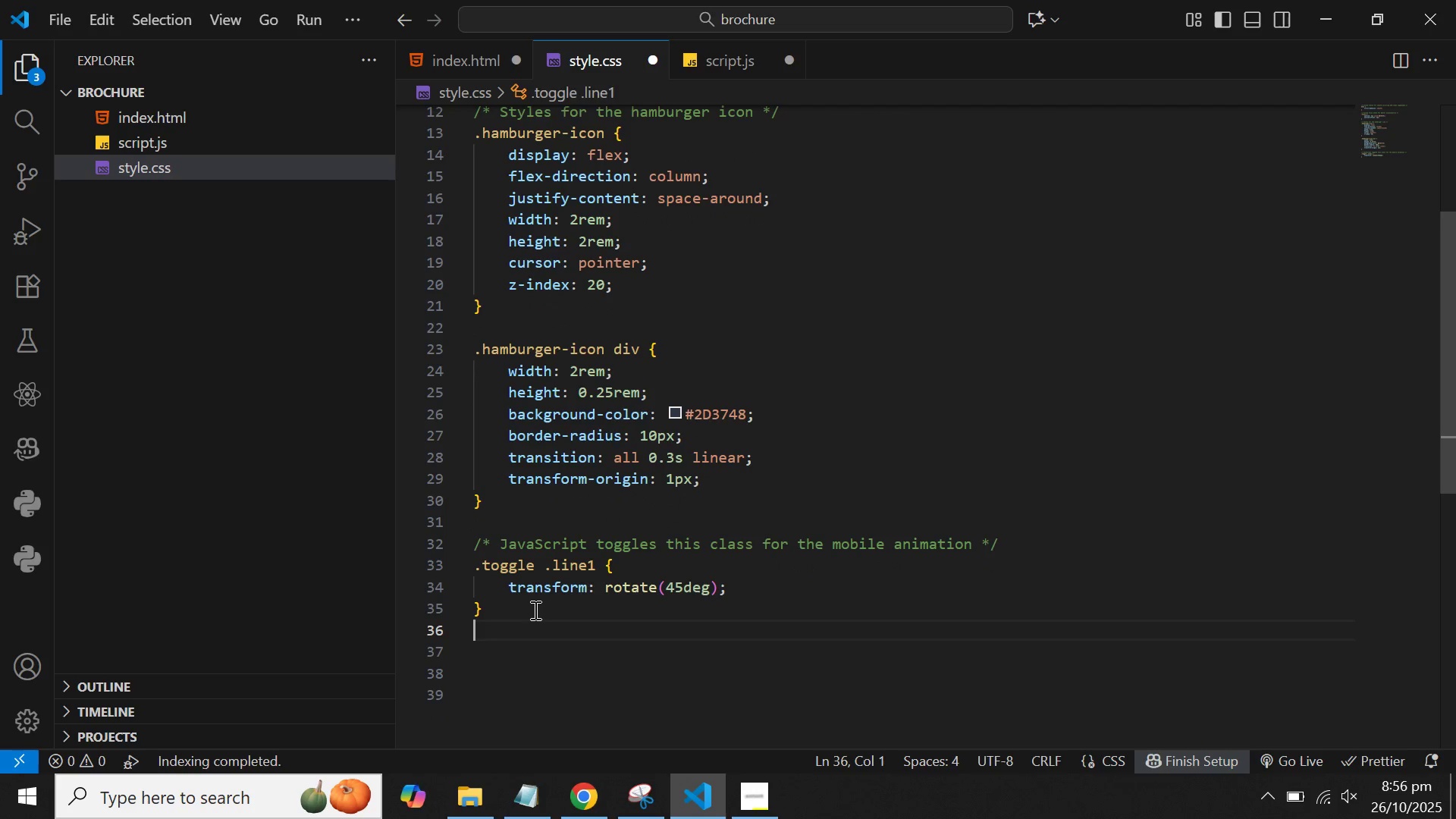 
key(ArrowDown)
 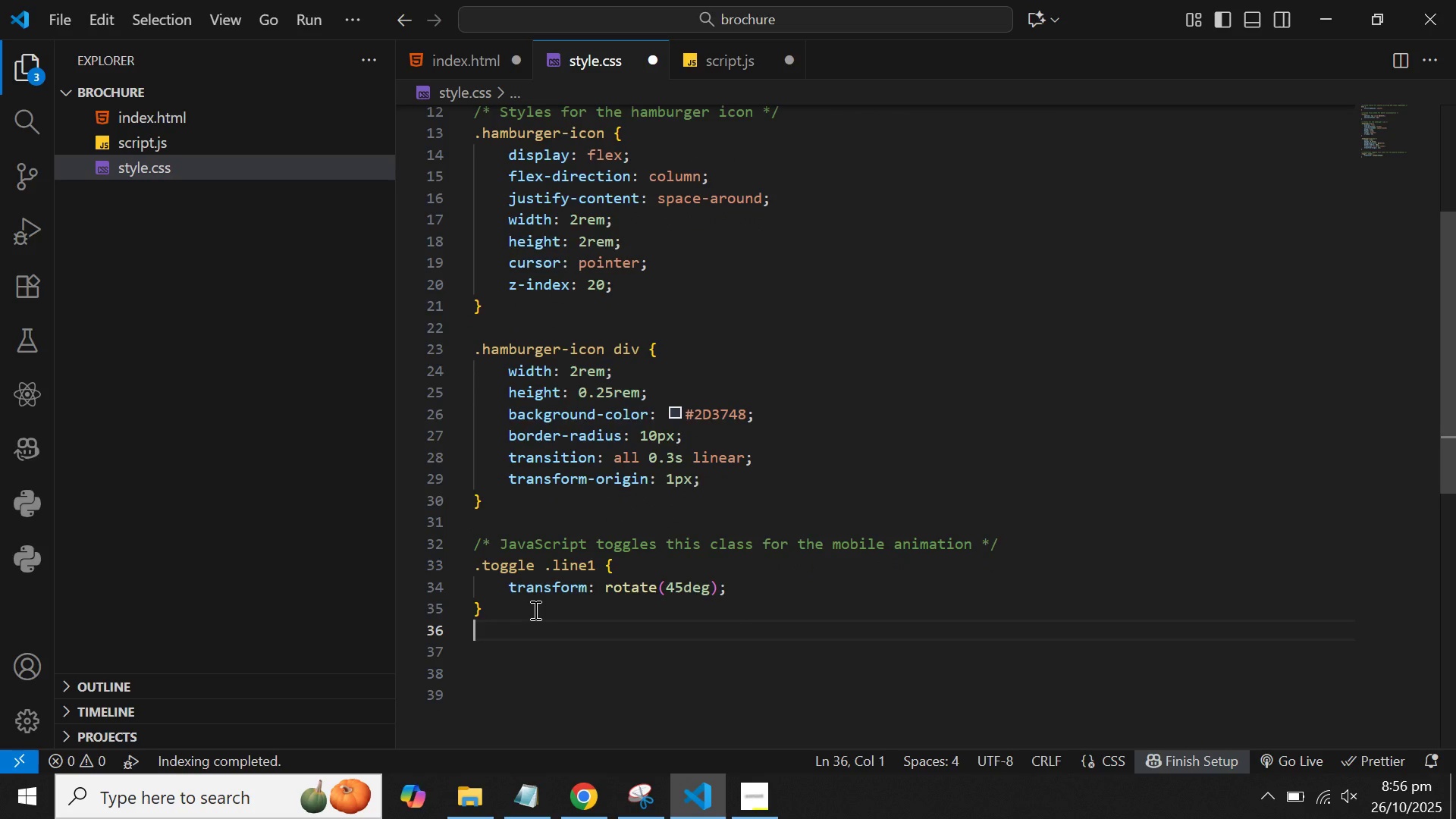 
key(Enter)
 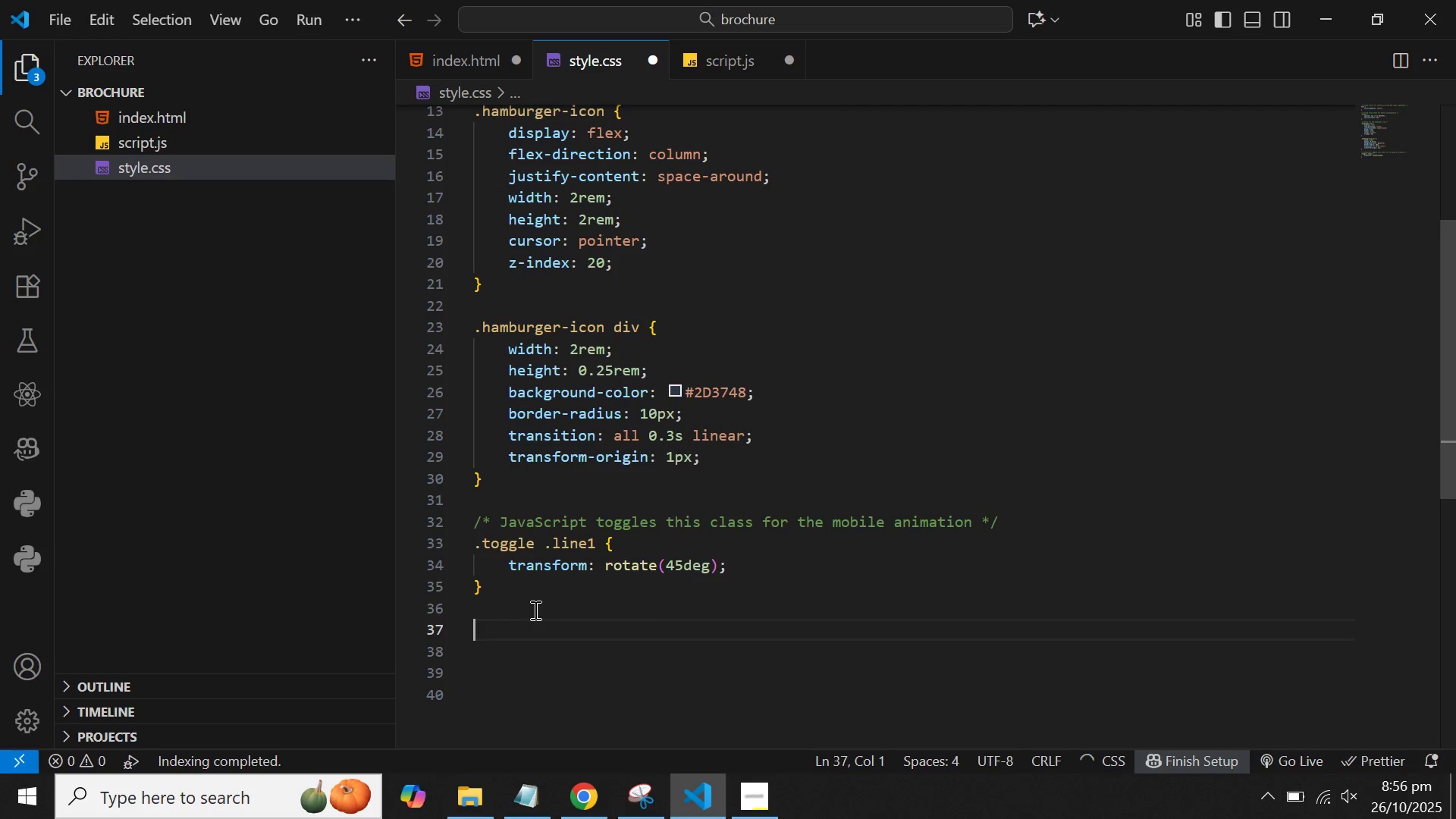 
key(Control+V)
 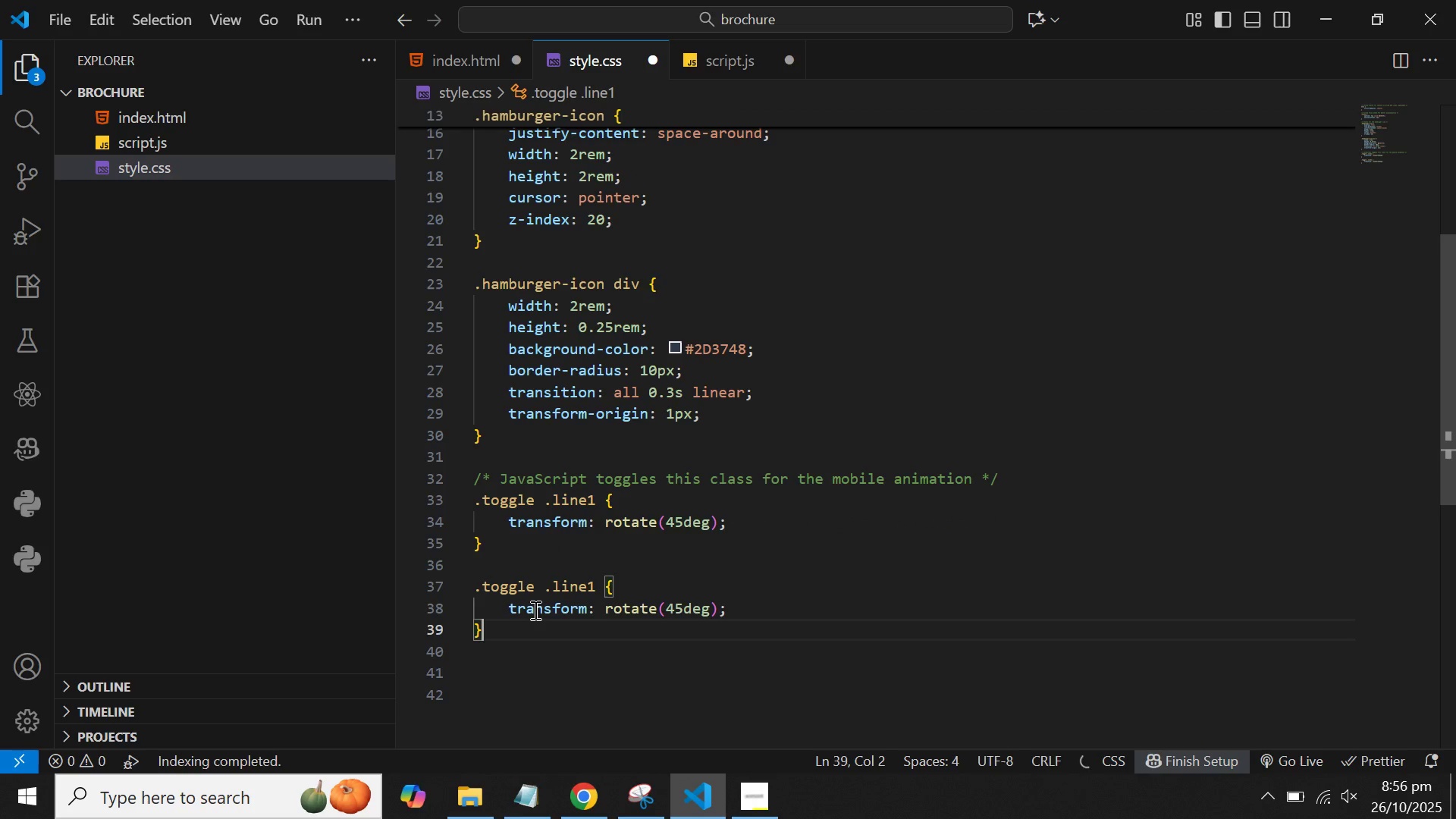 
key(ArrowUp)
 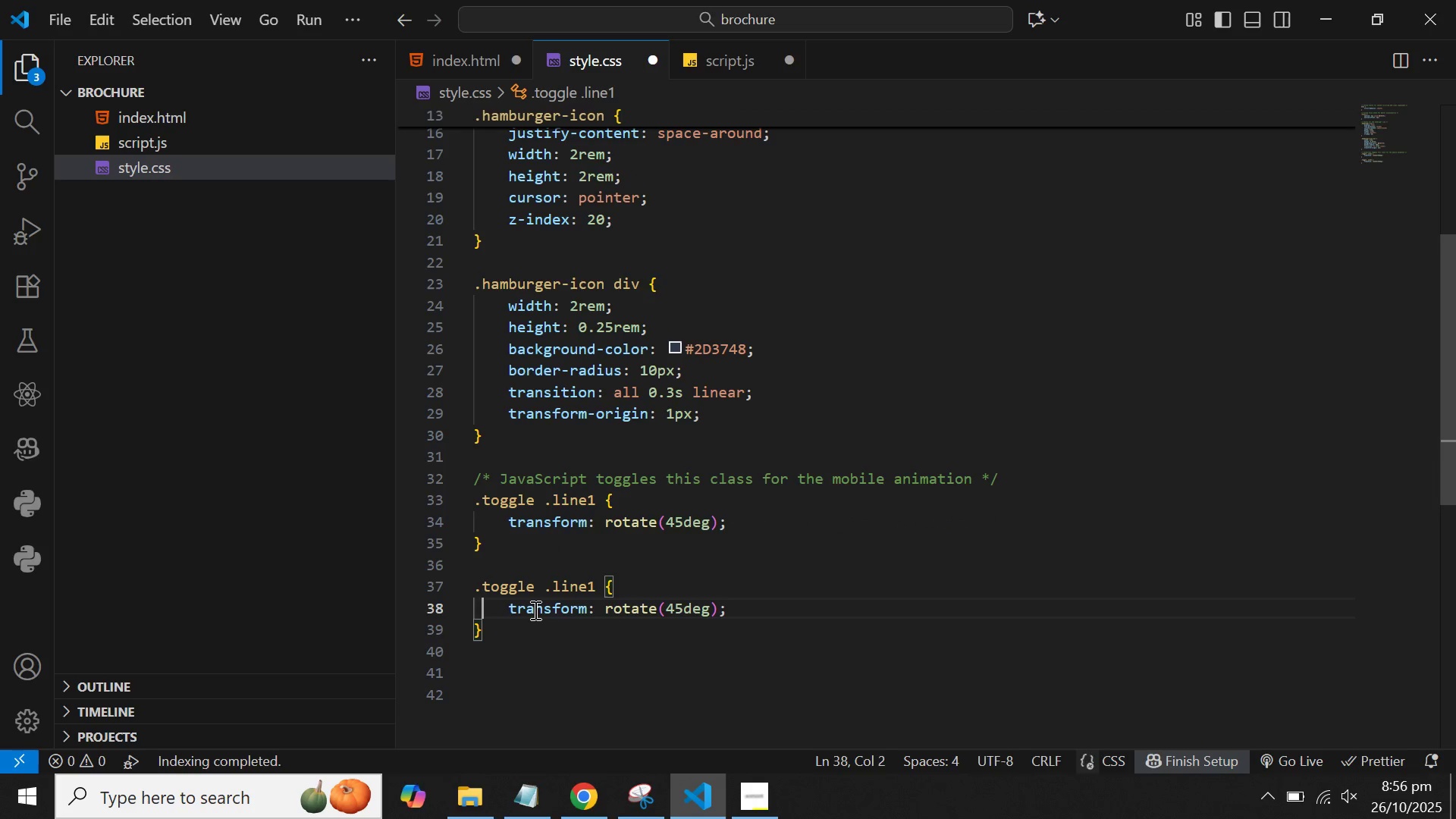 
key(ArrowLeft)
 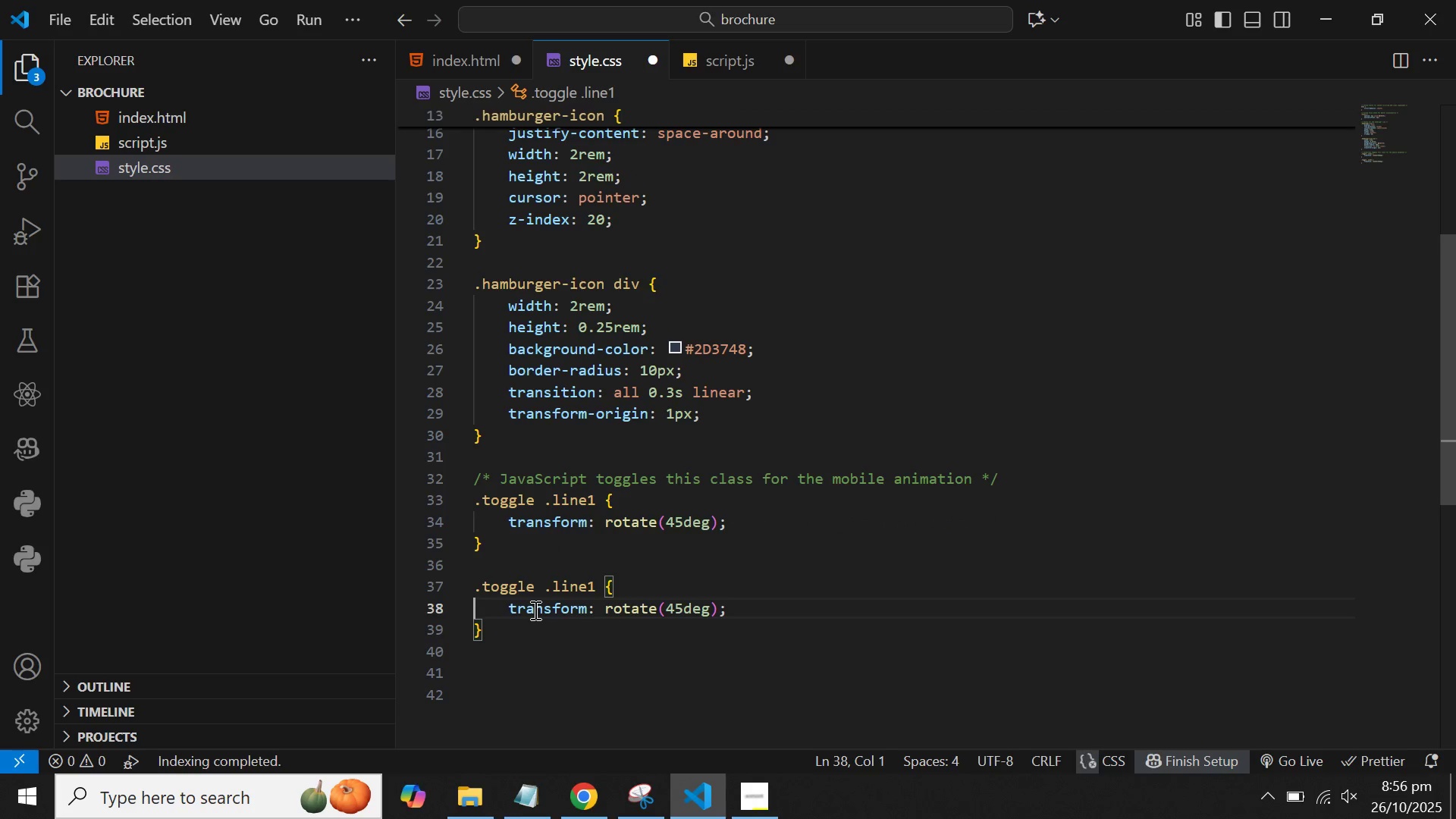 
key(ArrowUp)
 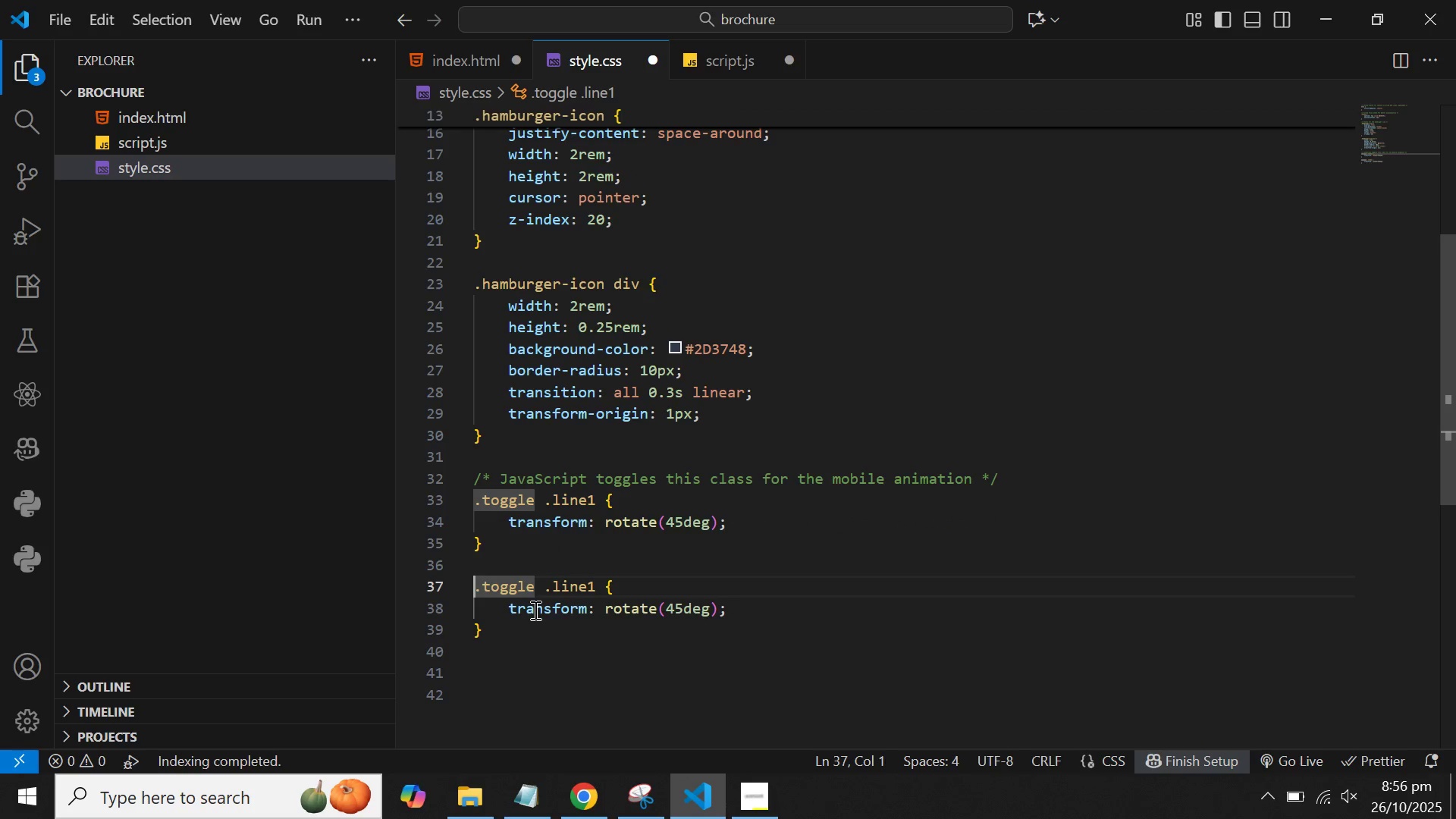 
hold_key(key=ArrowRight, duration=0.89)
 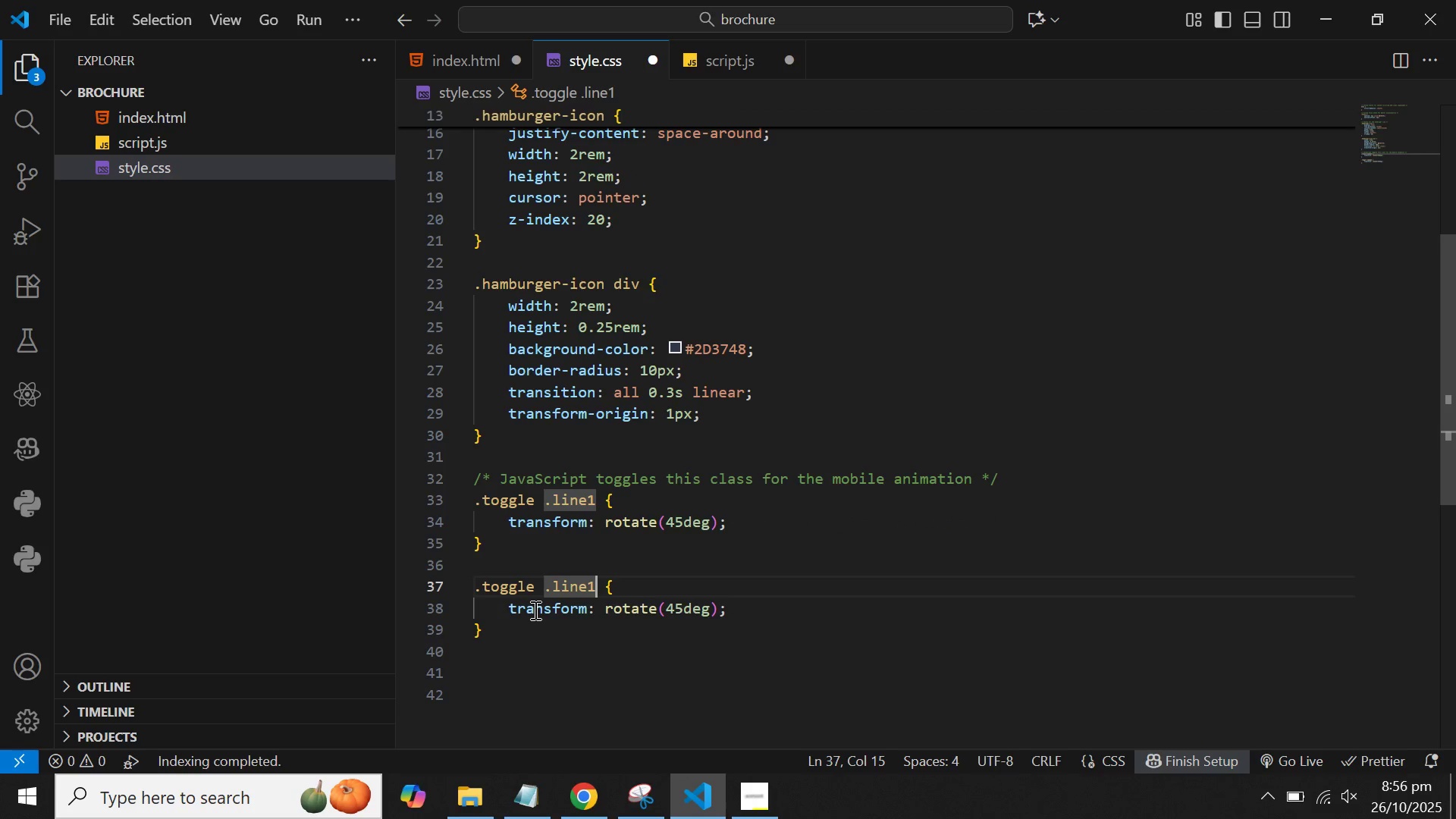 
key(ArrowRight)
 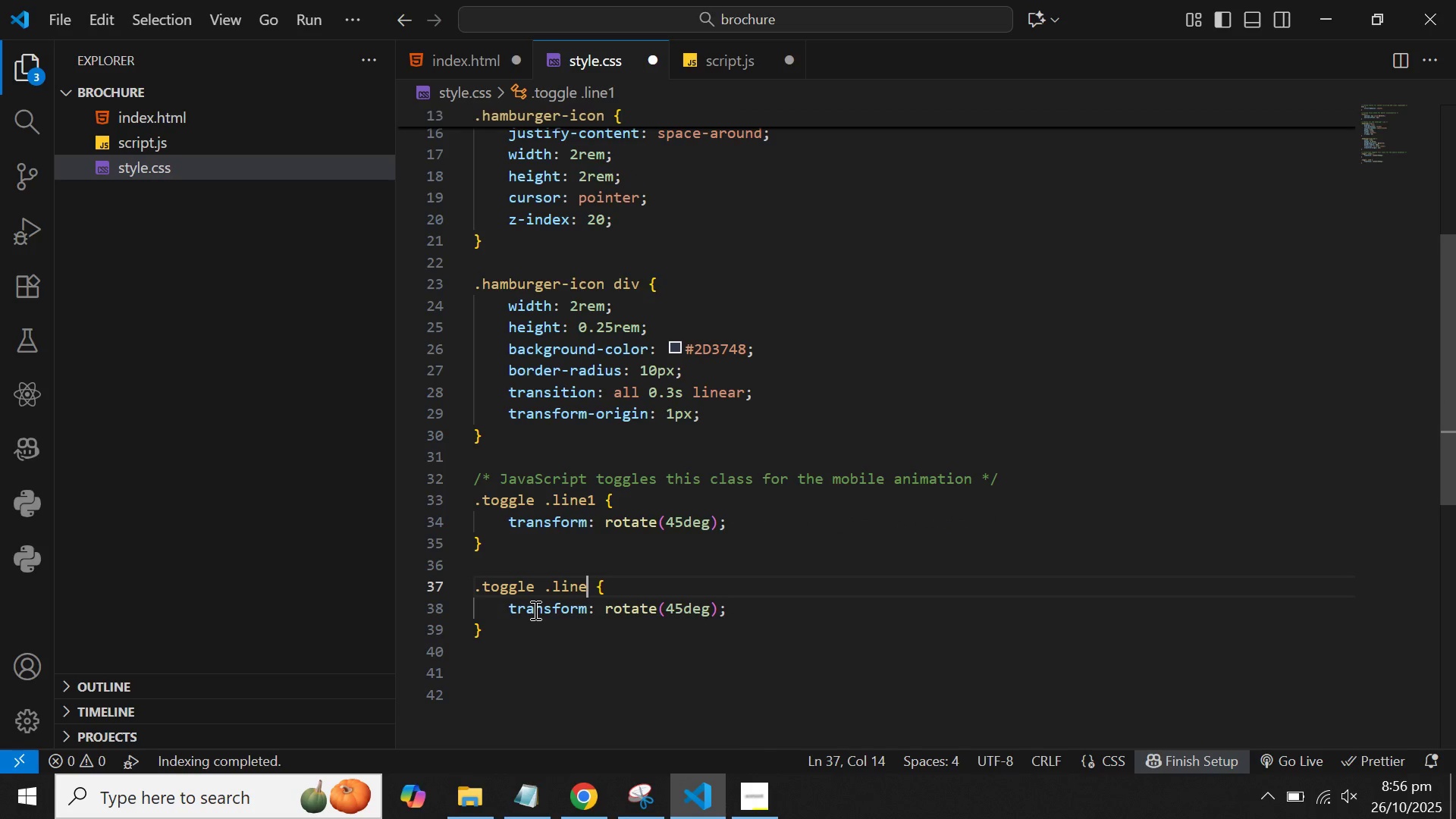 
key(Backspace)
 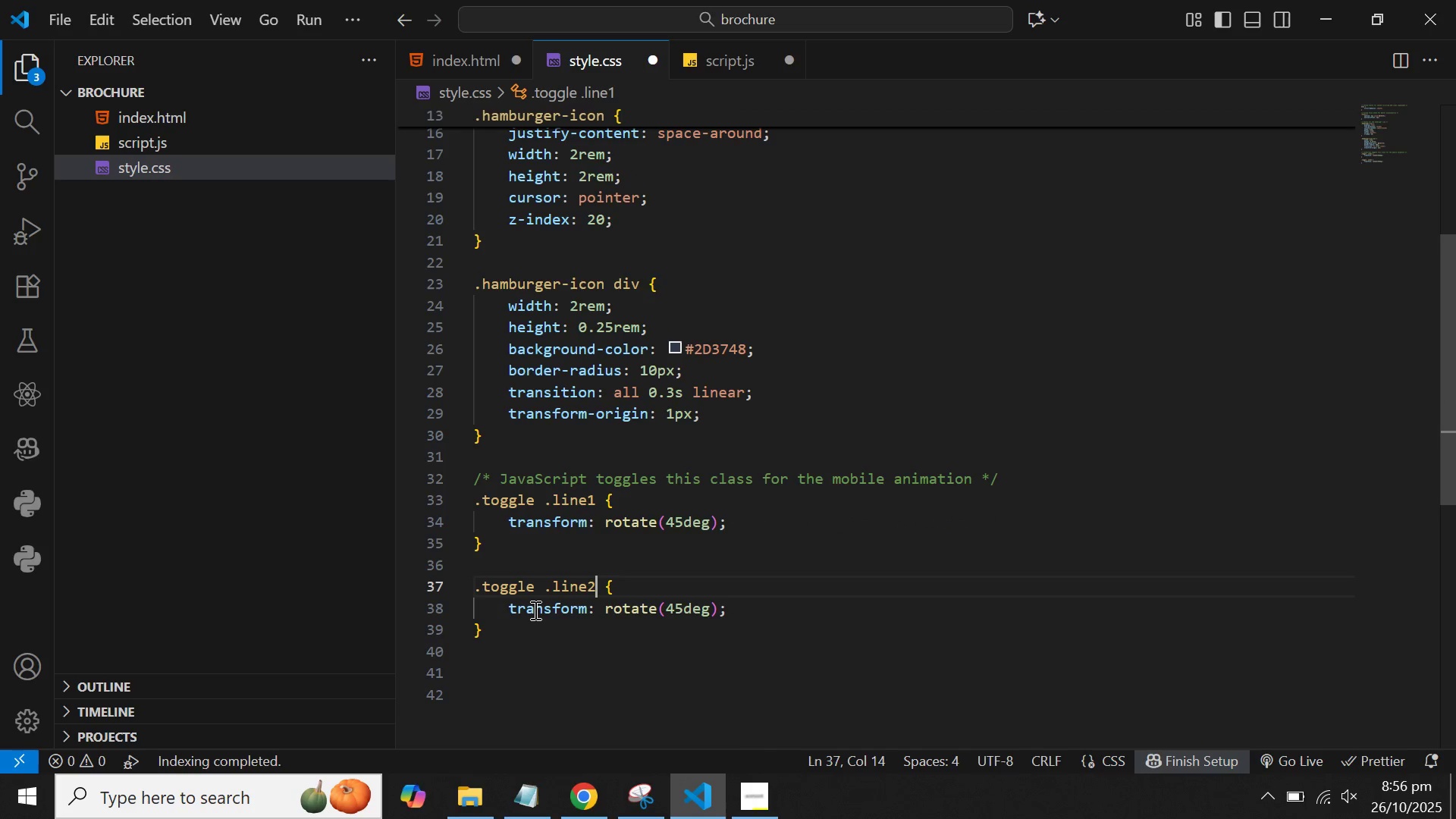 
key(2)
 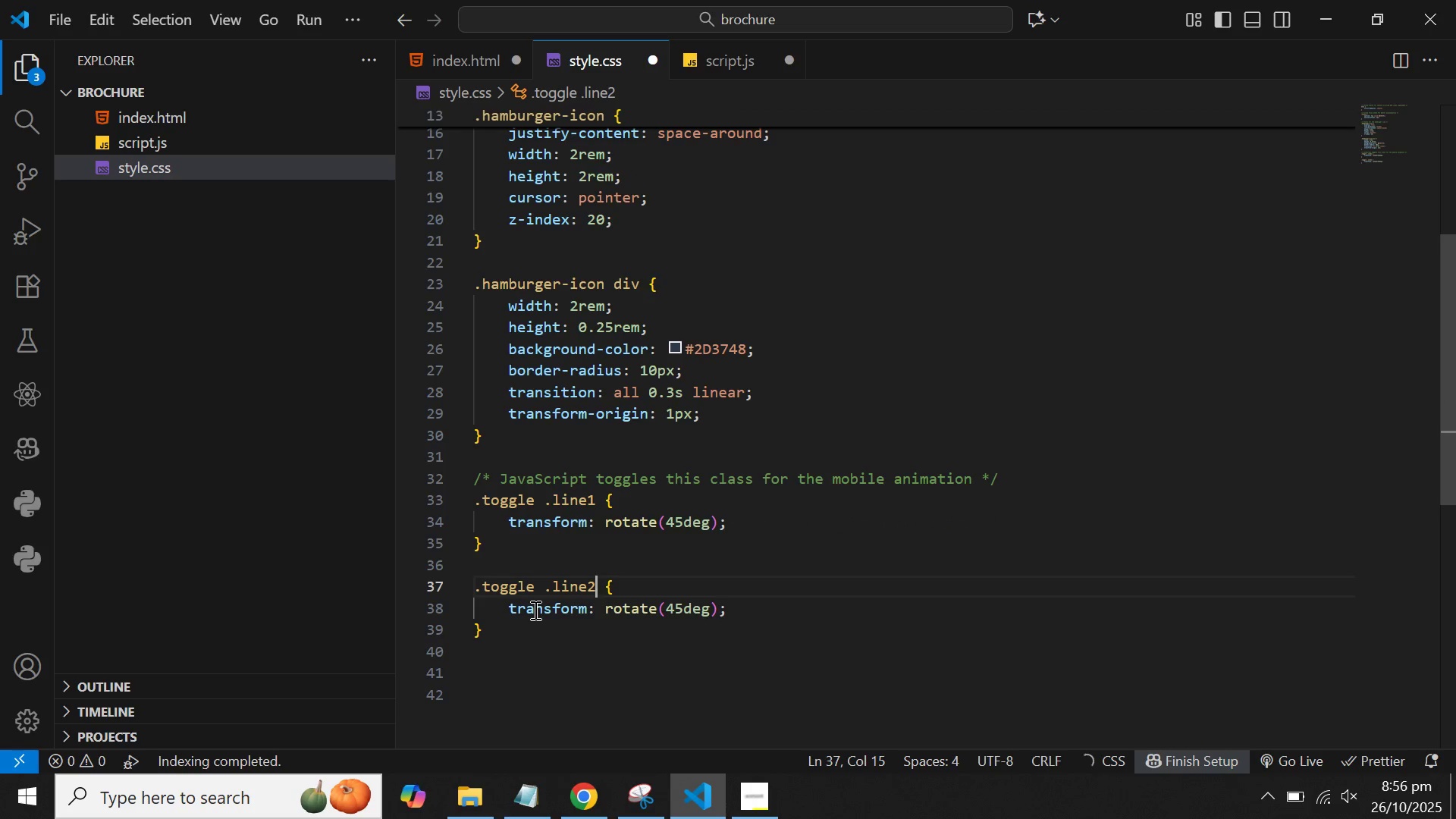 
key(ArrowDown)
 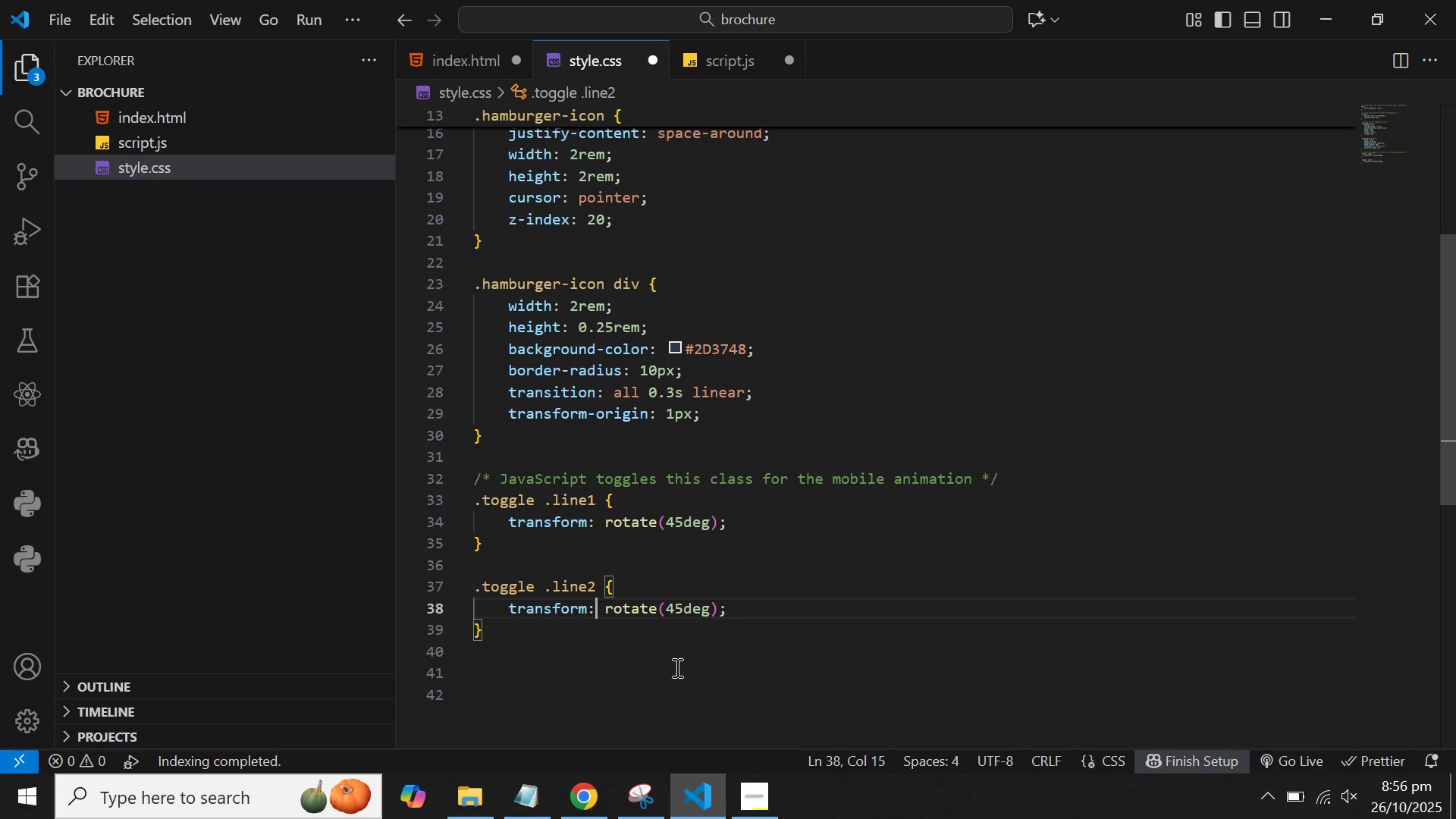 
left_click_drag(start_coordinate=[739, 613], to_coordinate=[603, 611])
 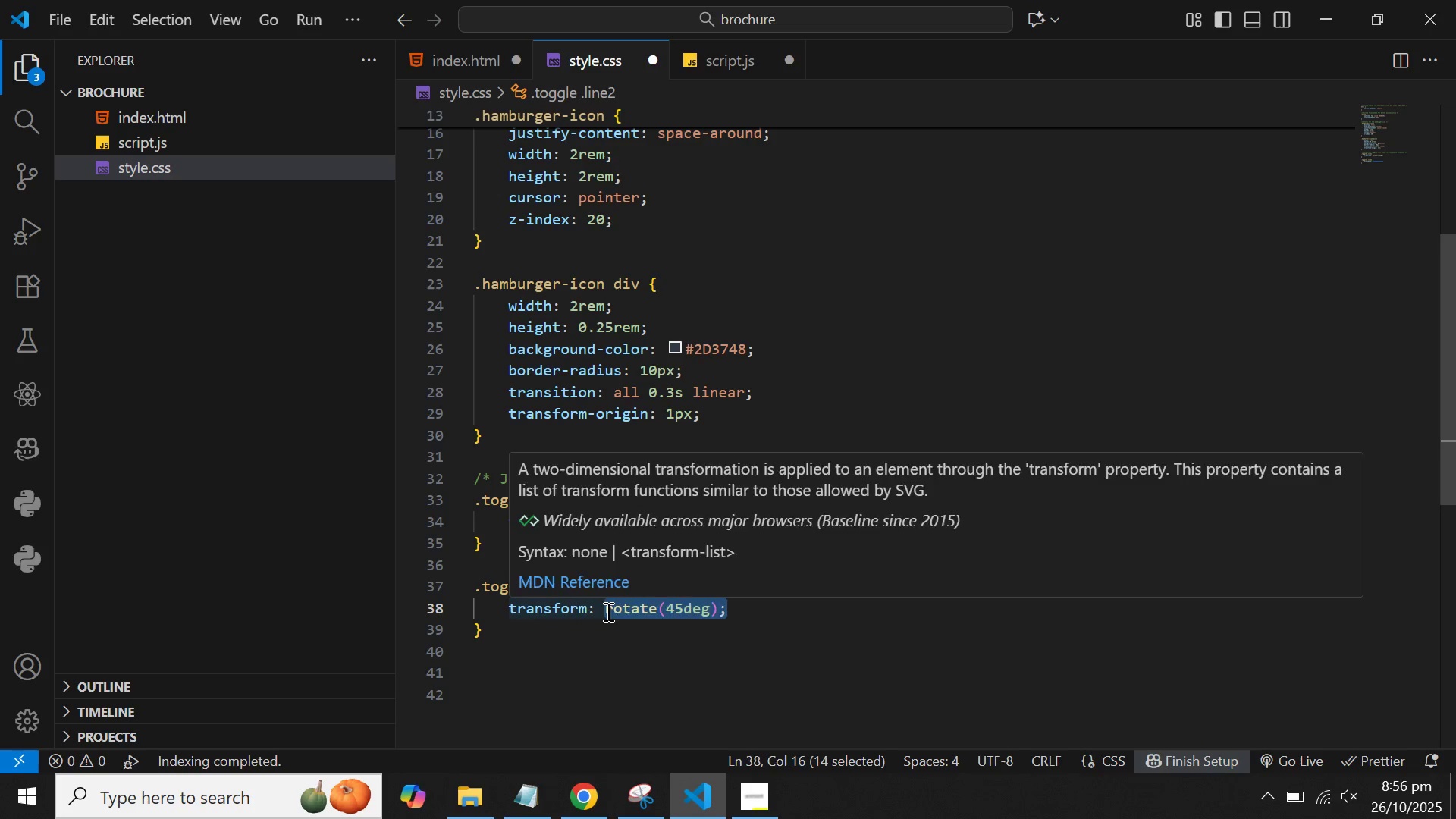 
key(Backspace)
type(rot)
 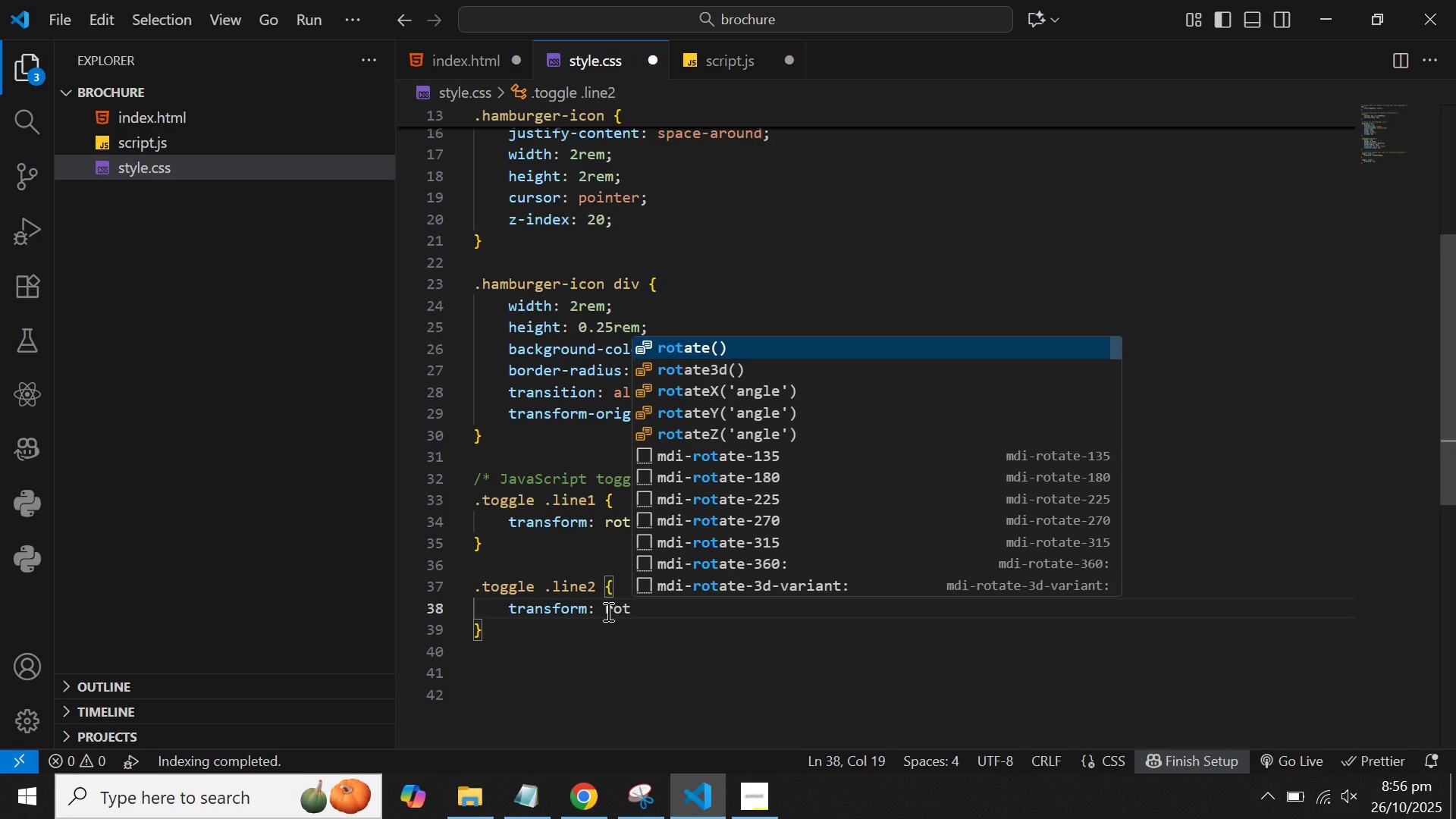 
key(Enter)
 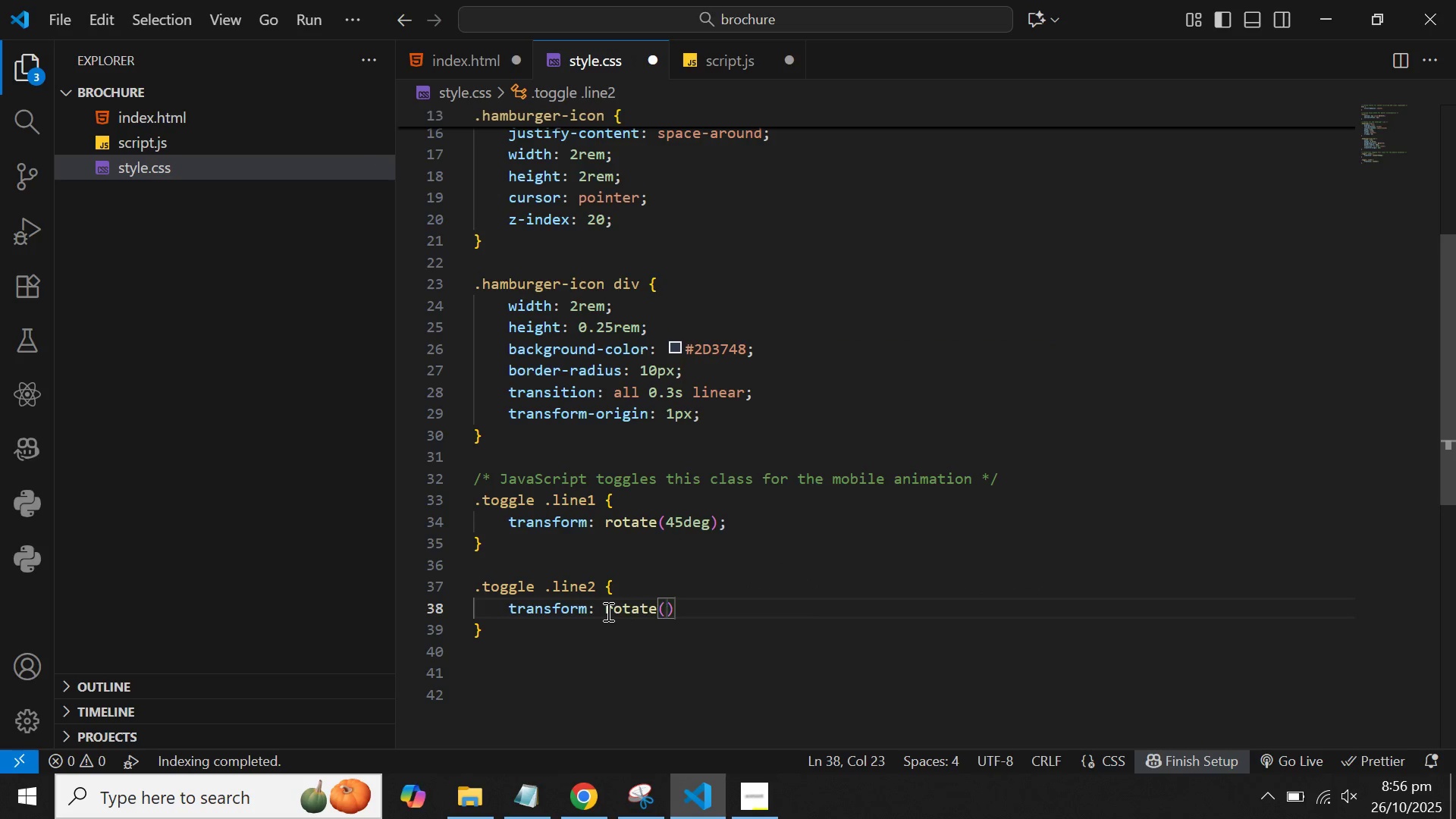 
key(ArrowRight)
 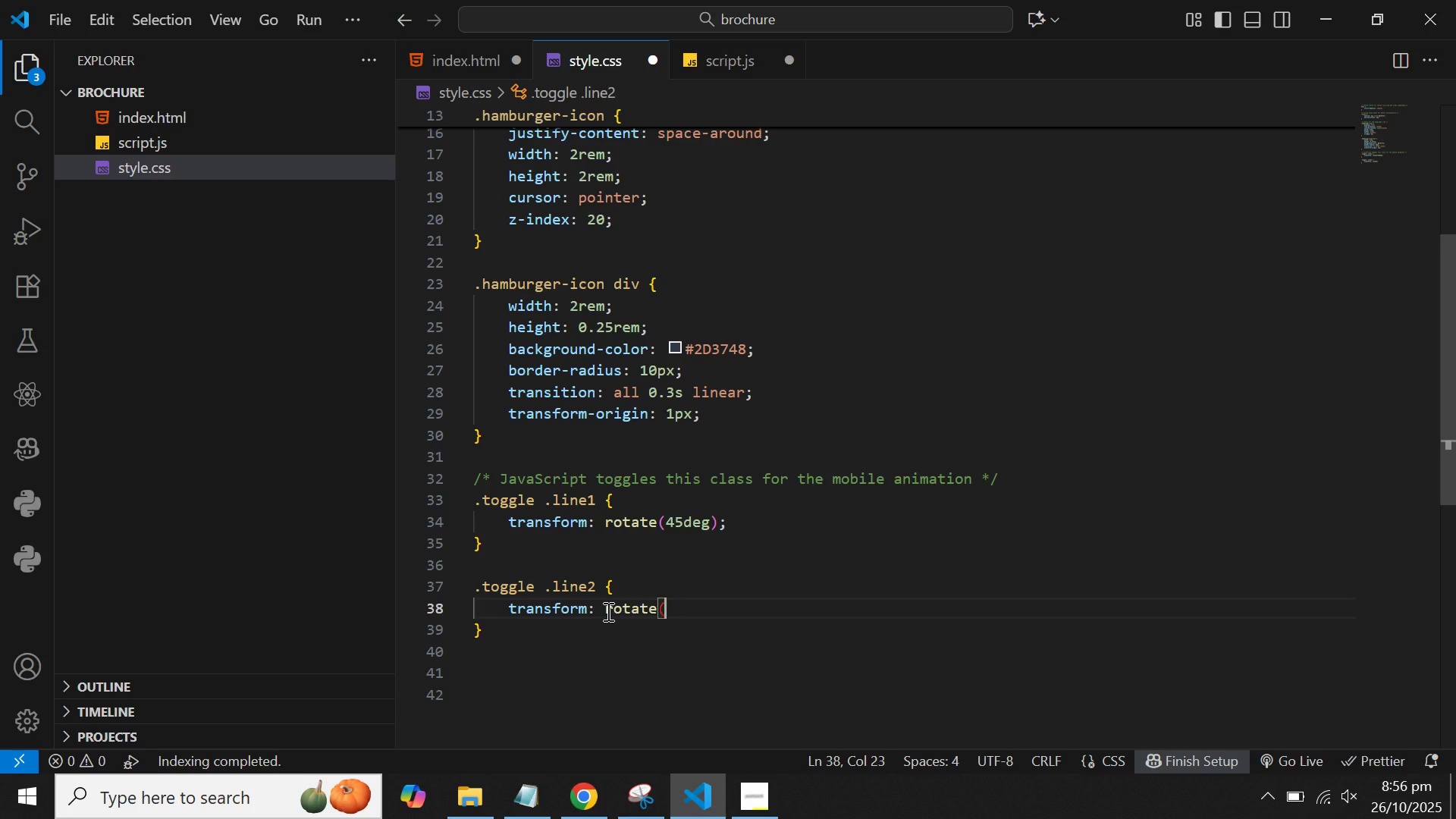 
hold_key(key=Backspace, duration=0.74)
 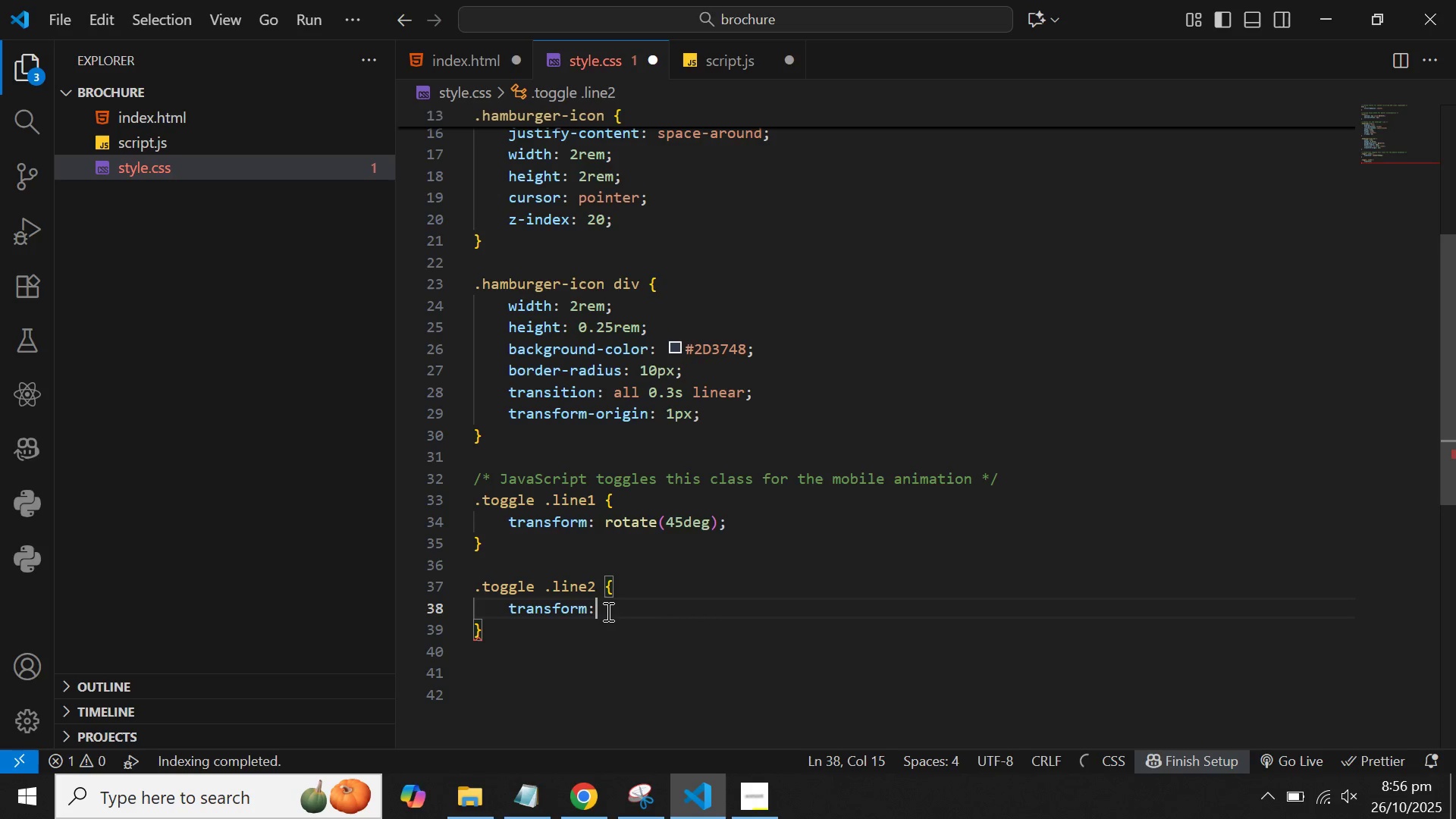 
key(Backspace)
key(Backspace)
key(Backspace)
type(rm)
 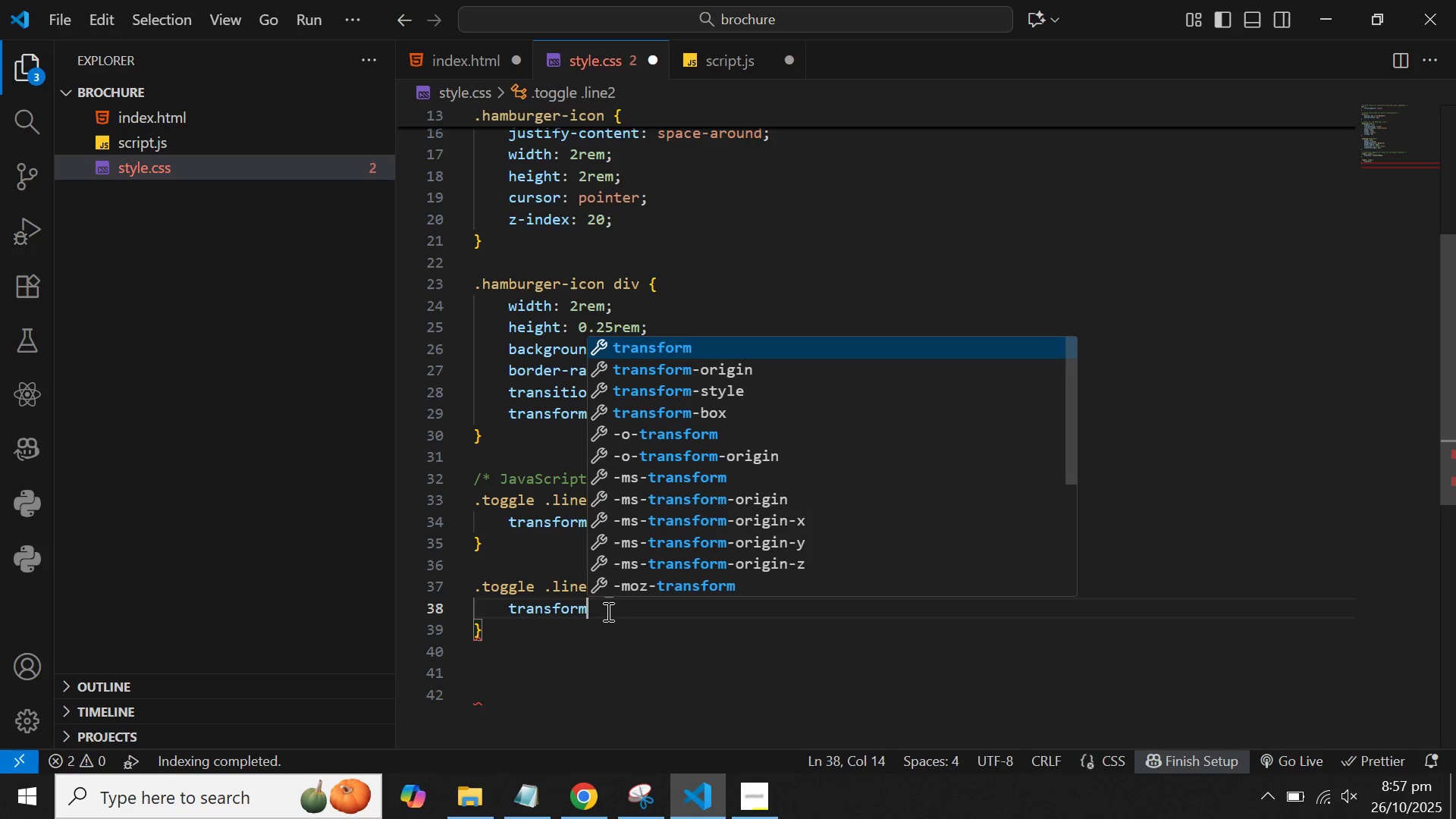 
key(Enter)
 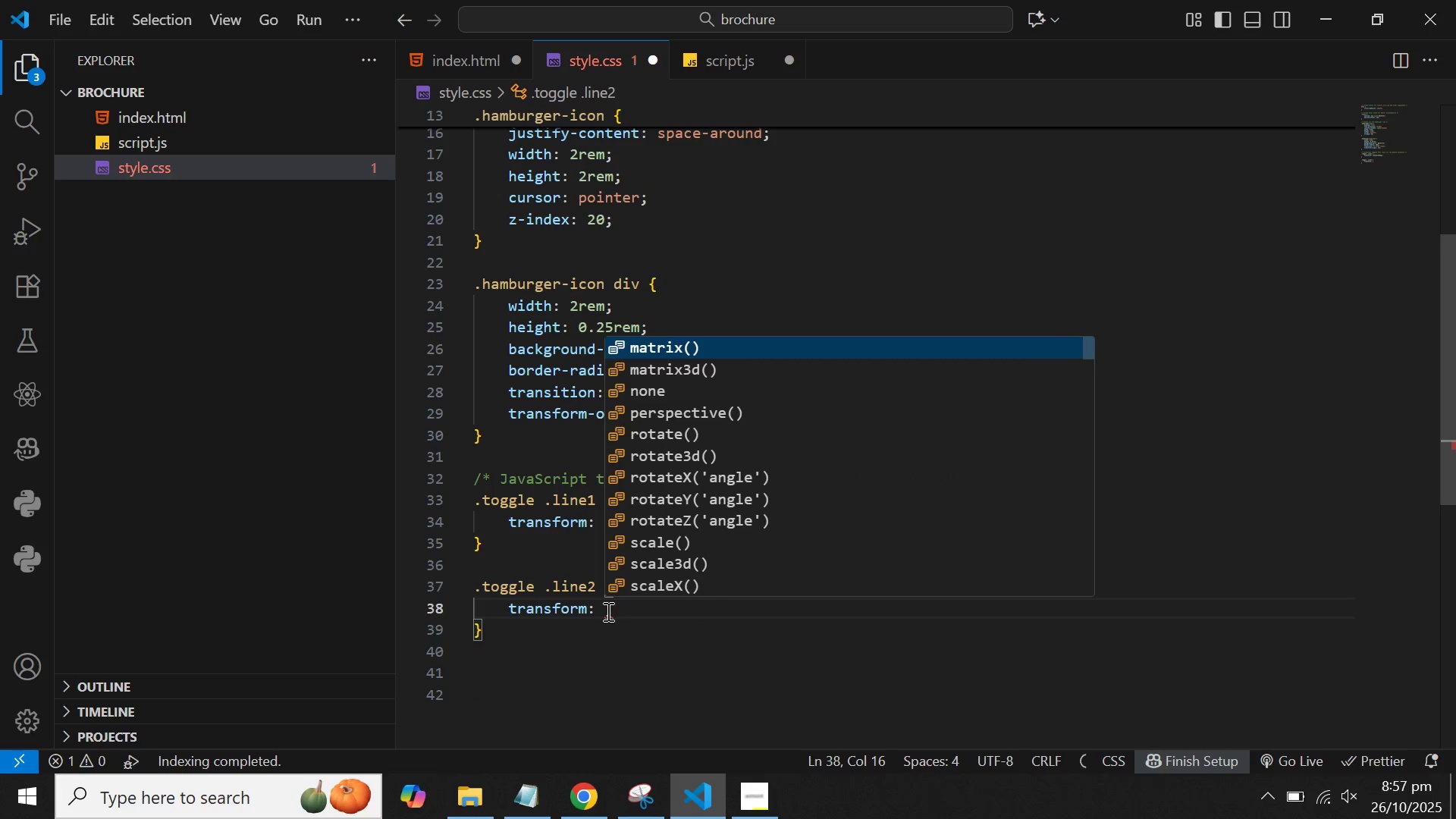 
type(tr)
 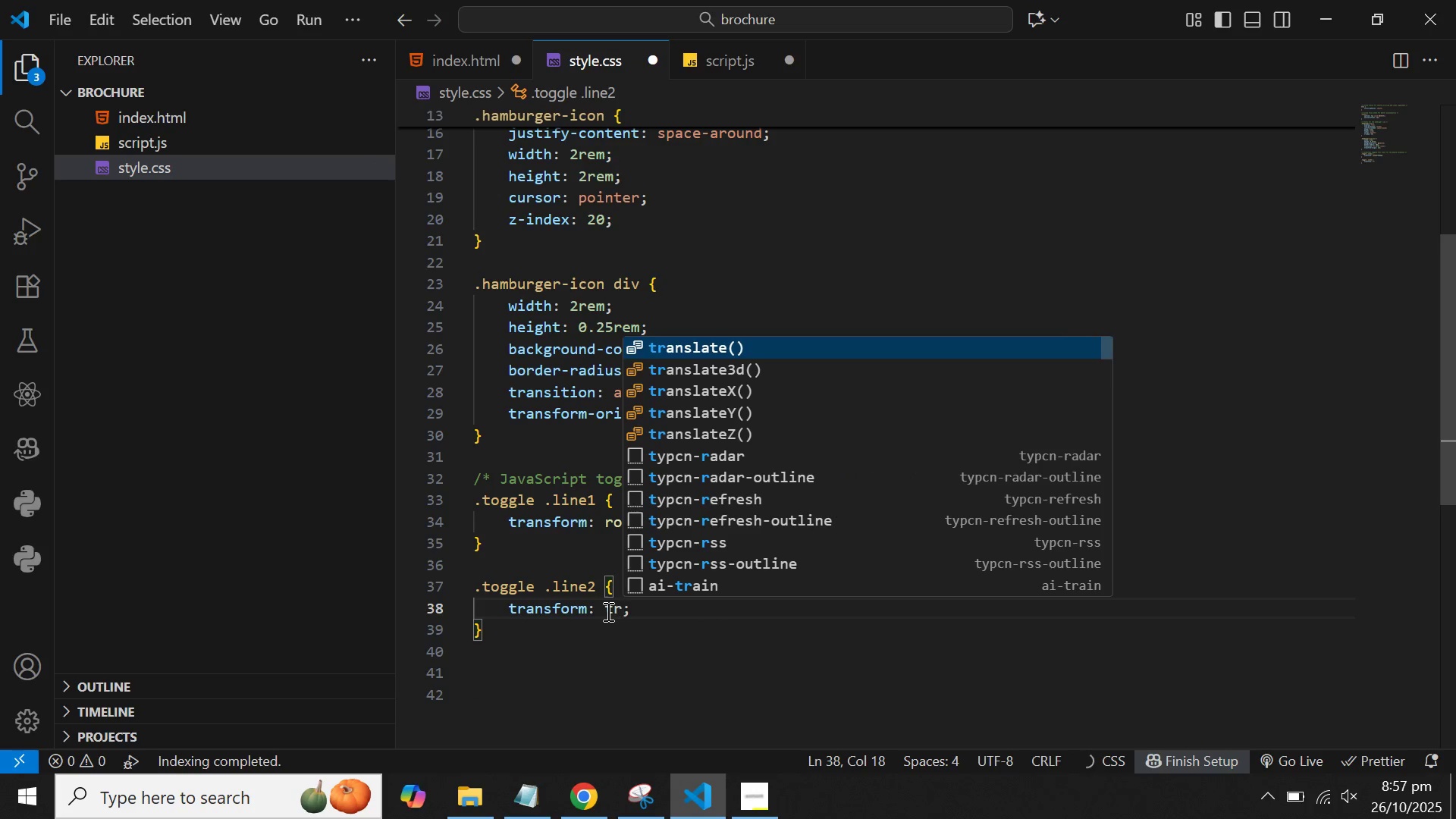 
key(ArrowDown)
 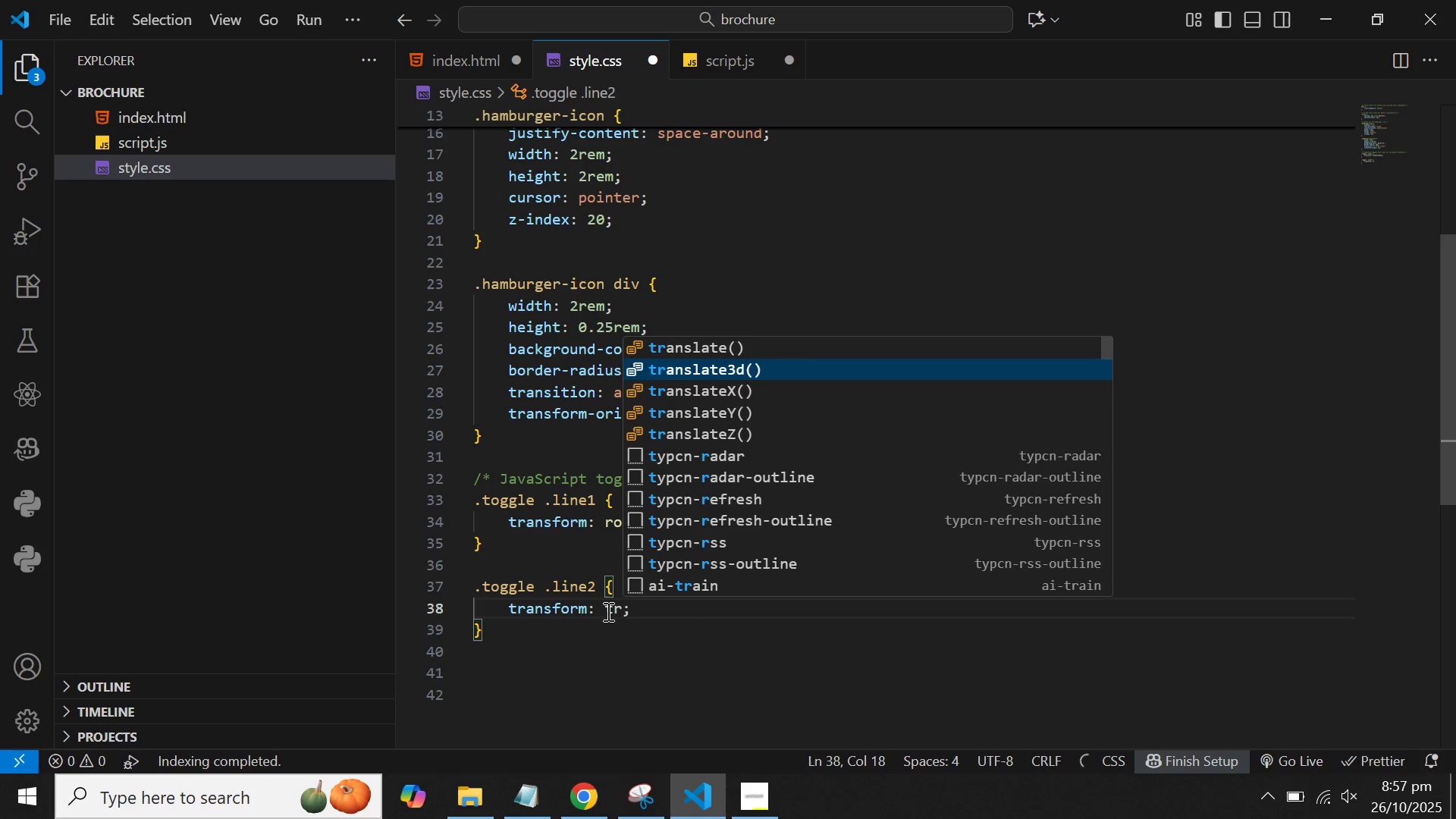 
key(ArrowDown)
 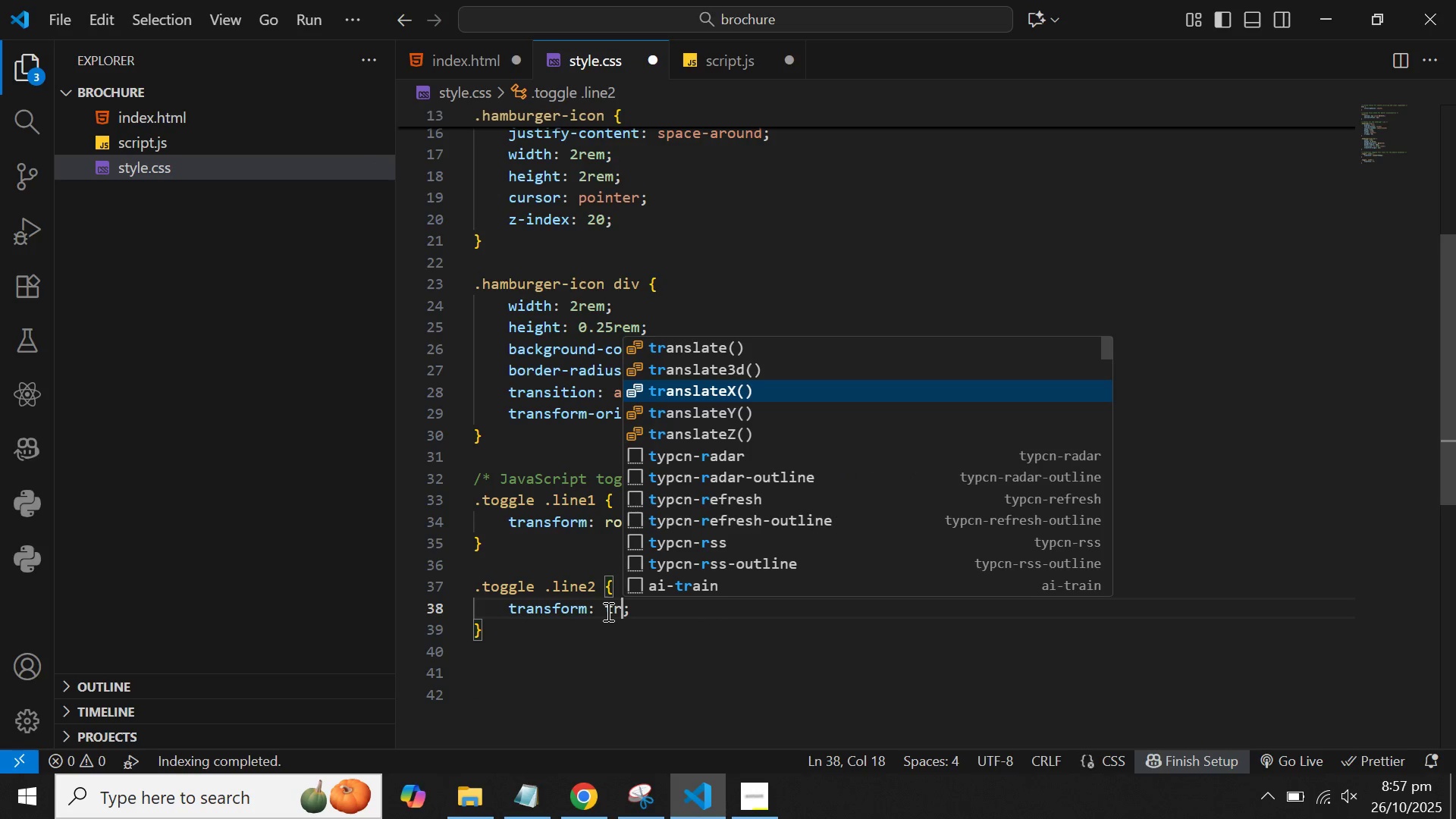 
key(Enter)
 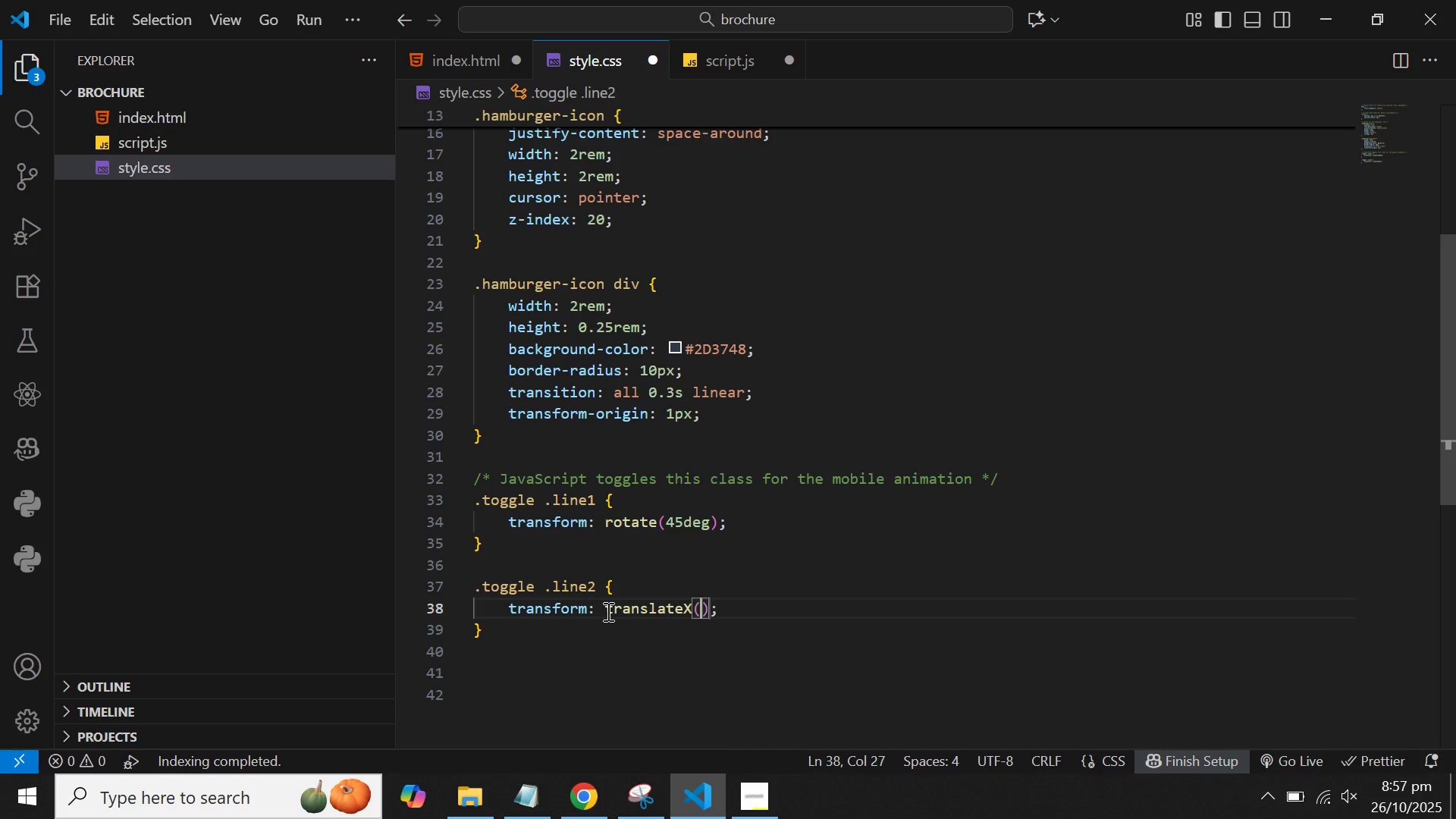 
type(-10px)
 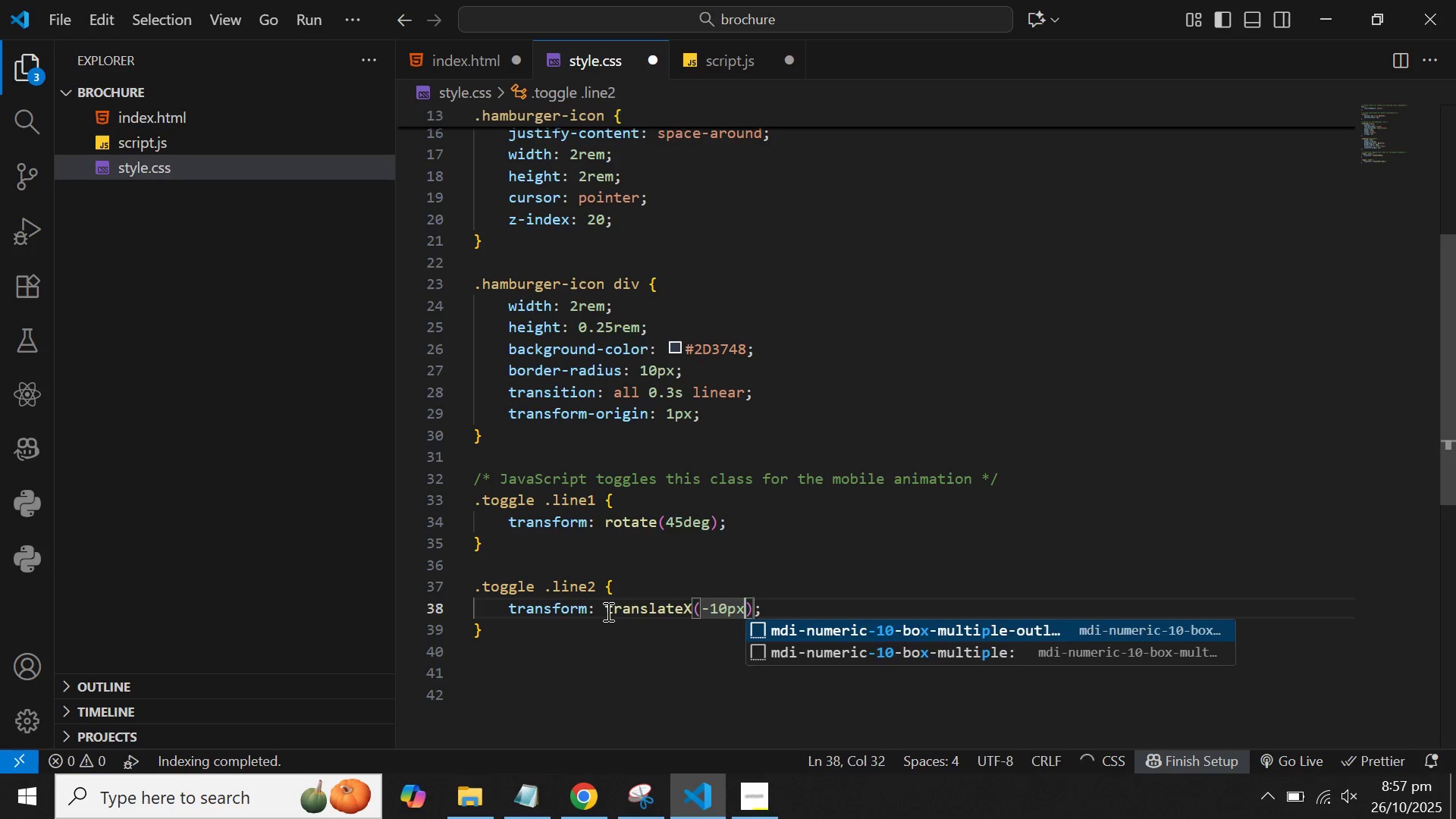 
key(ArrowRight)
 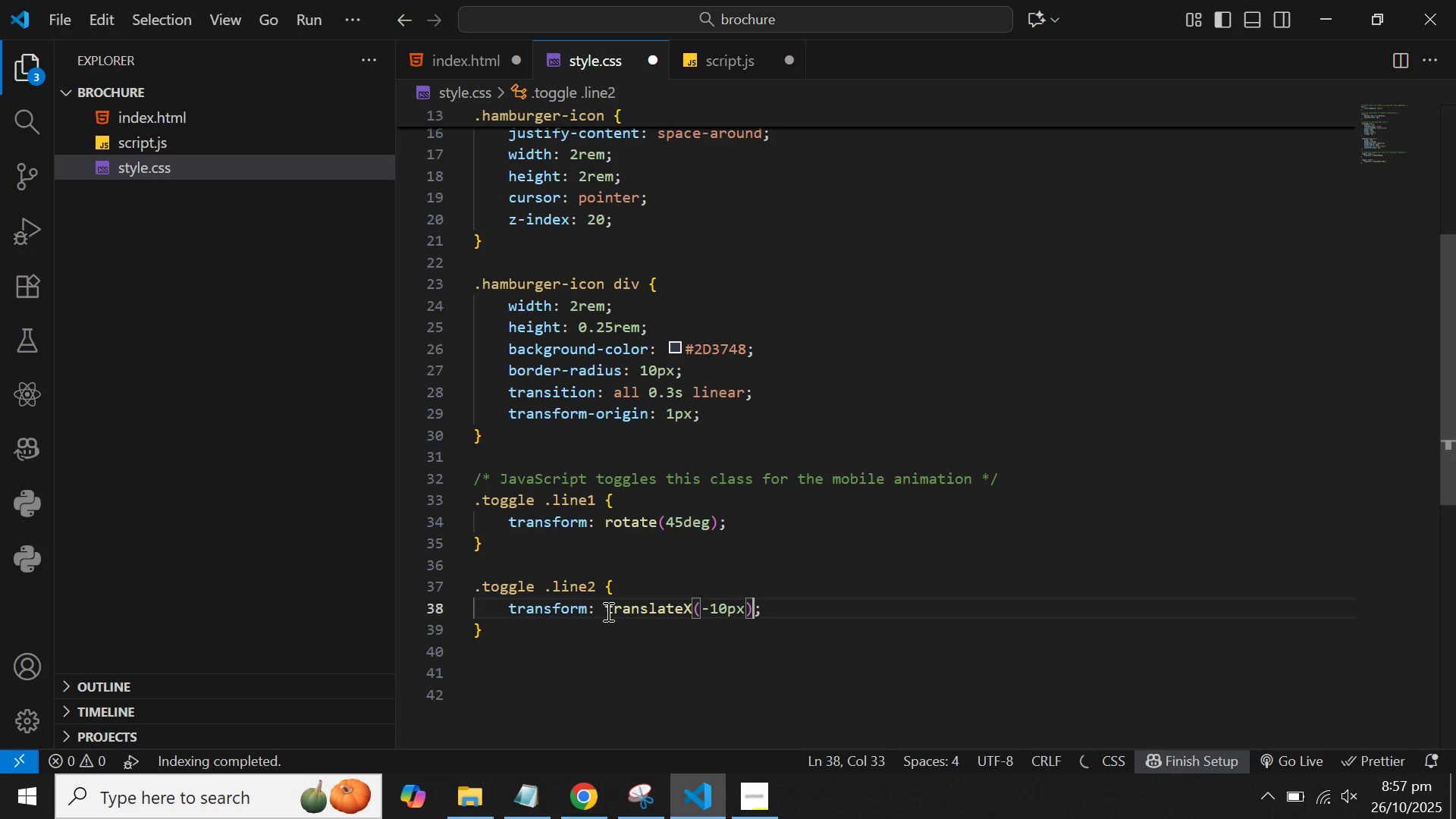 
key(ArrowRight)
 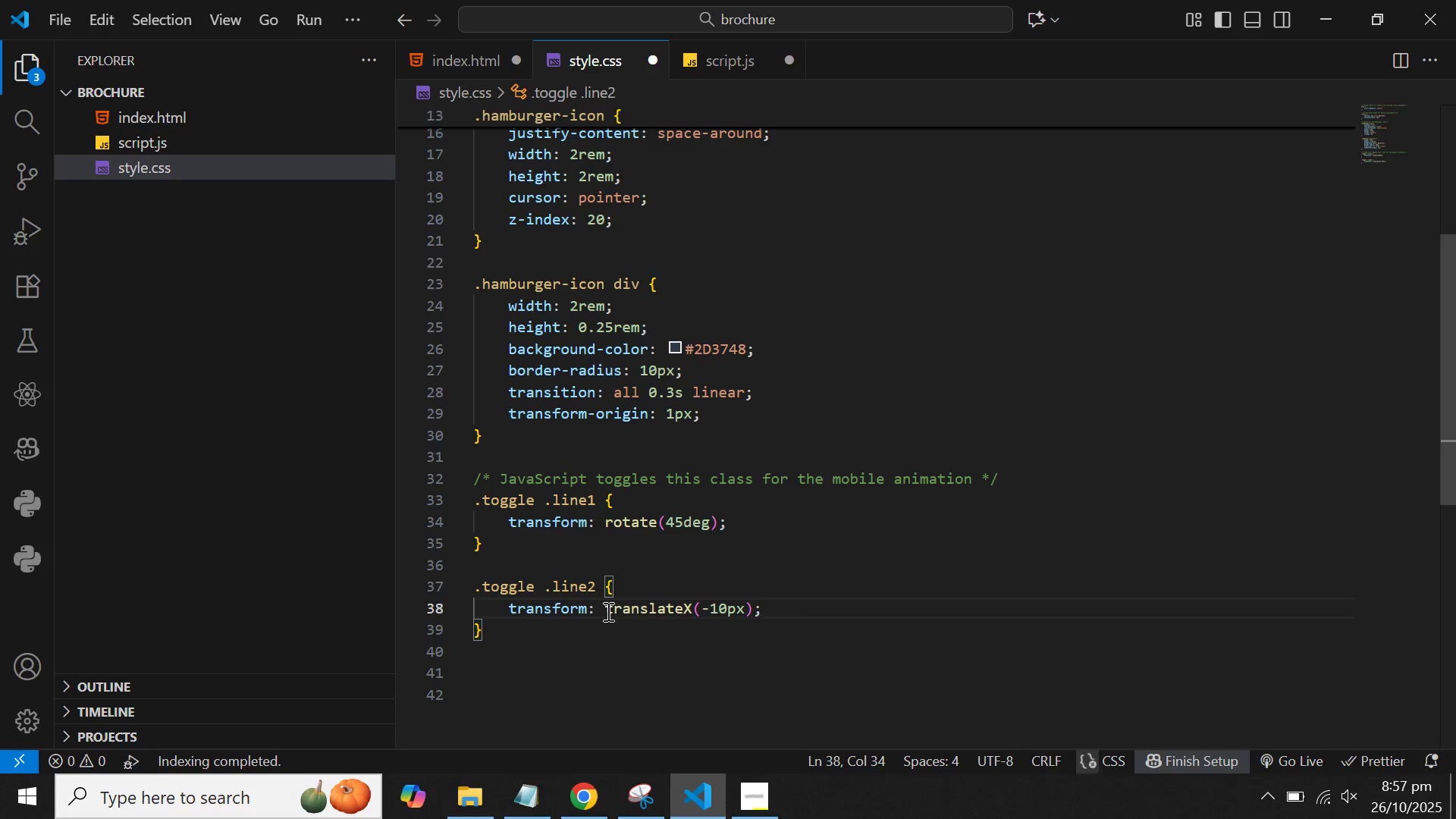 
key(Enter)
 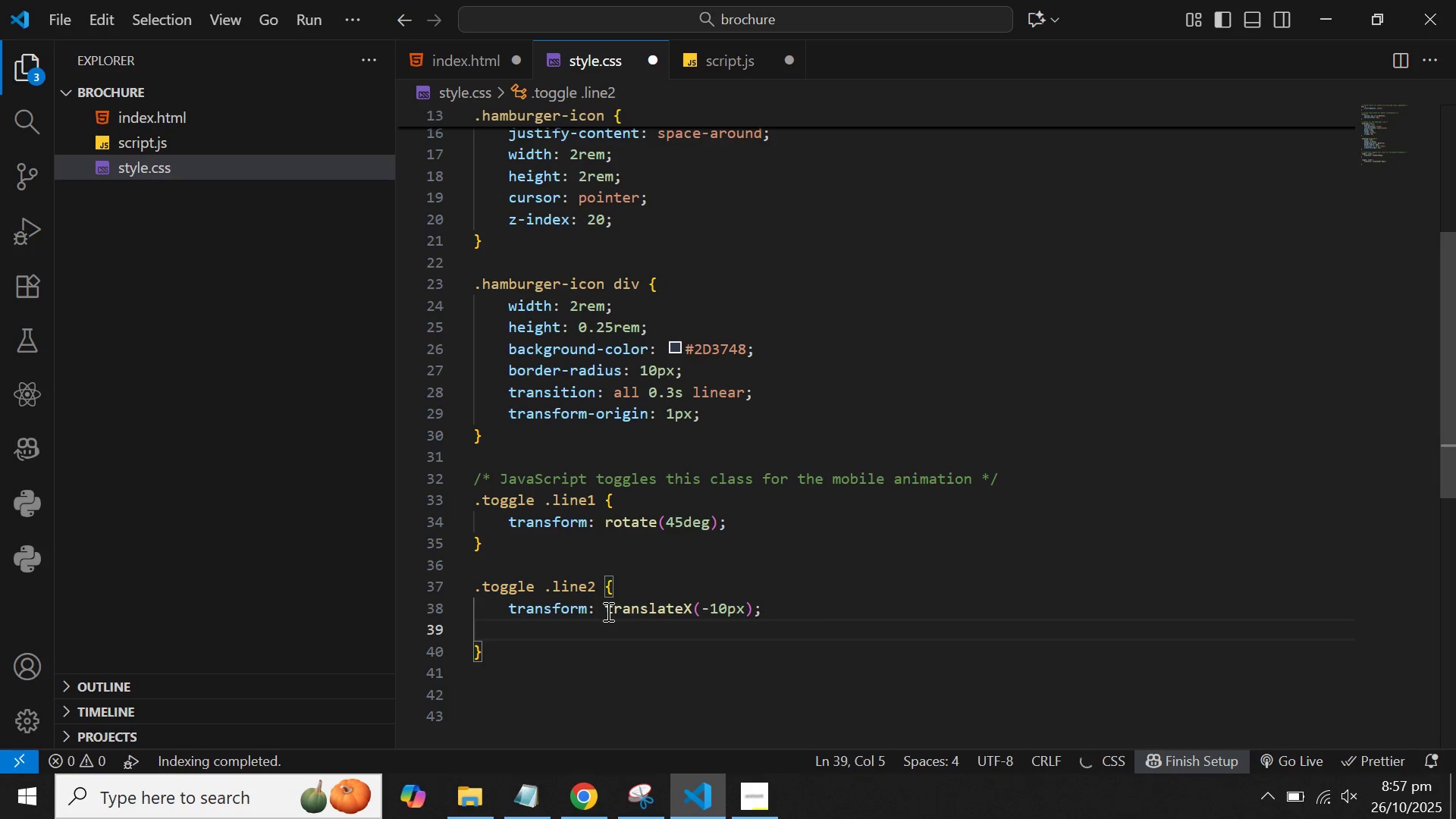 
type(opa)
 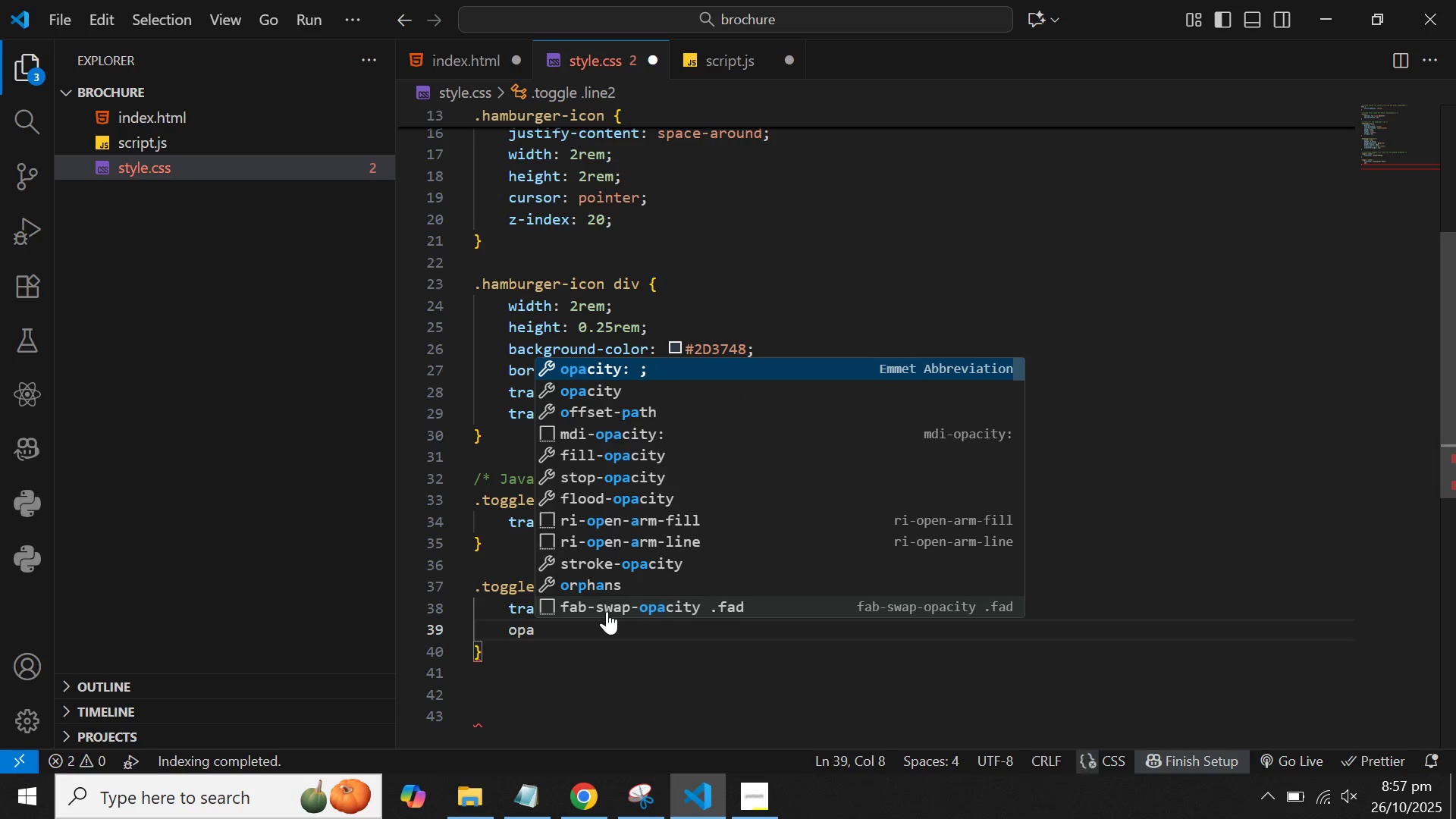 
key(Enter)
 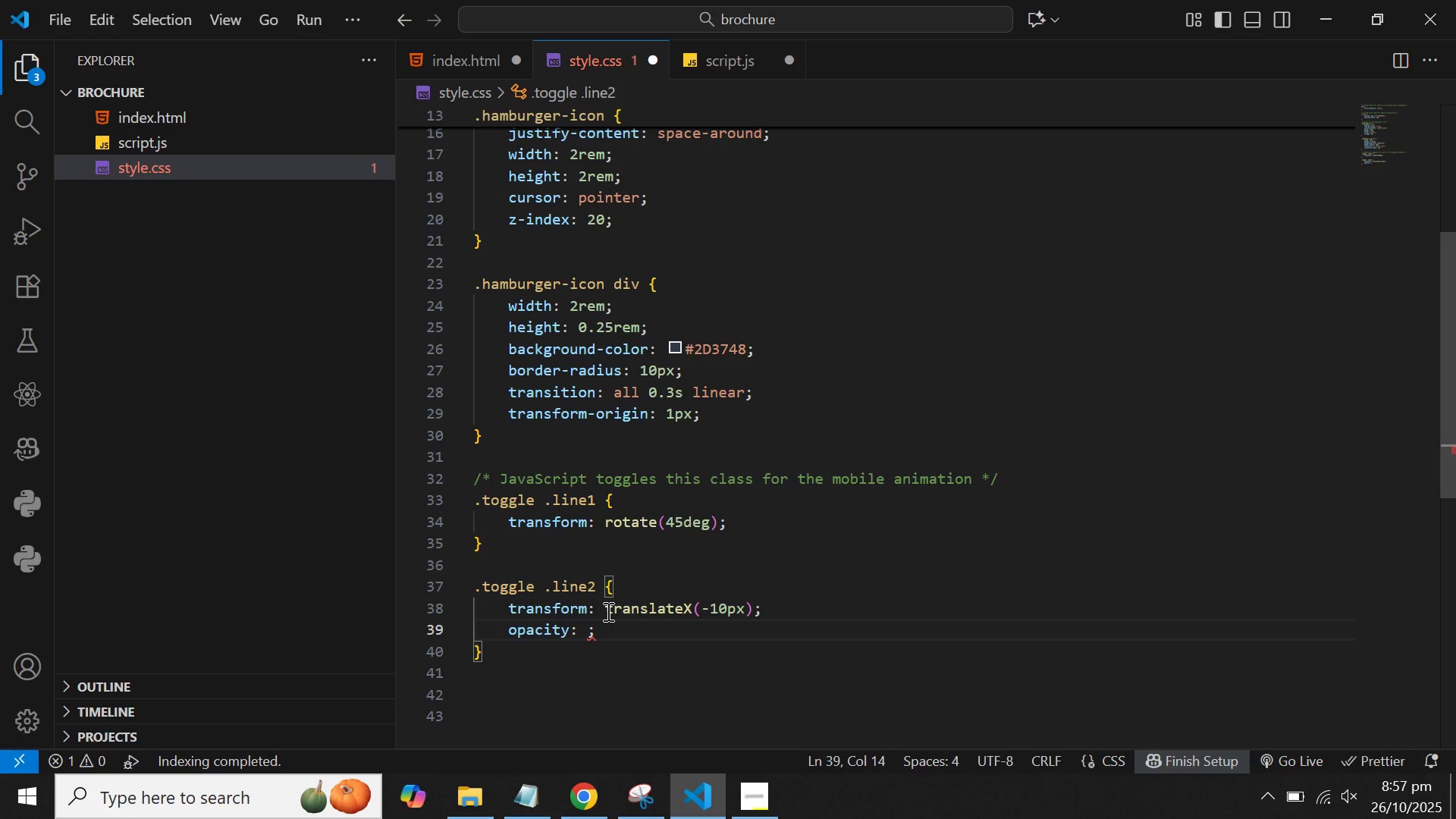 
key(0)
 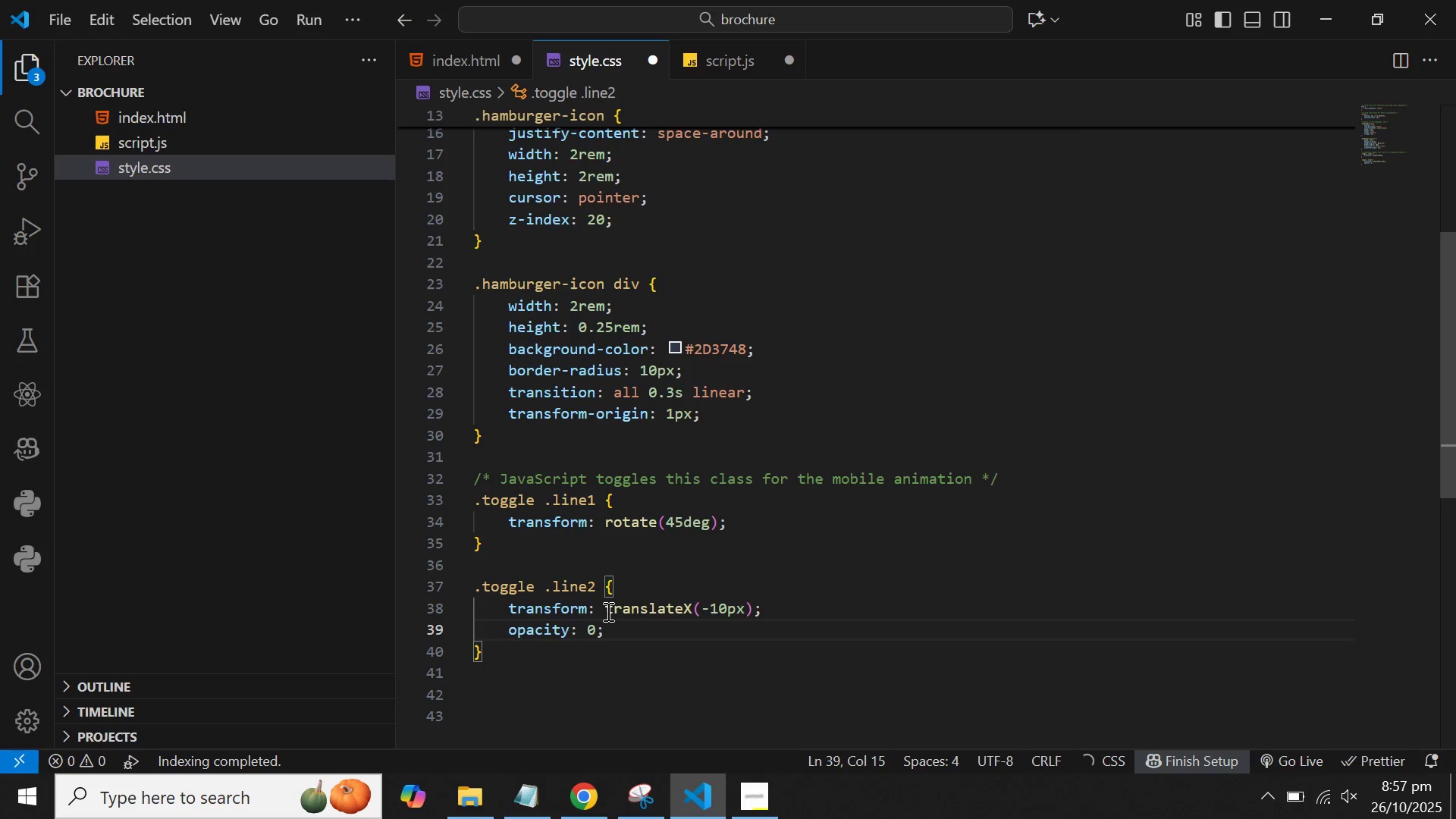 
key(ArrowDown)
 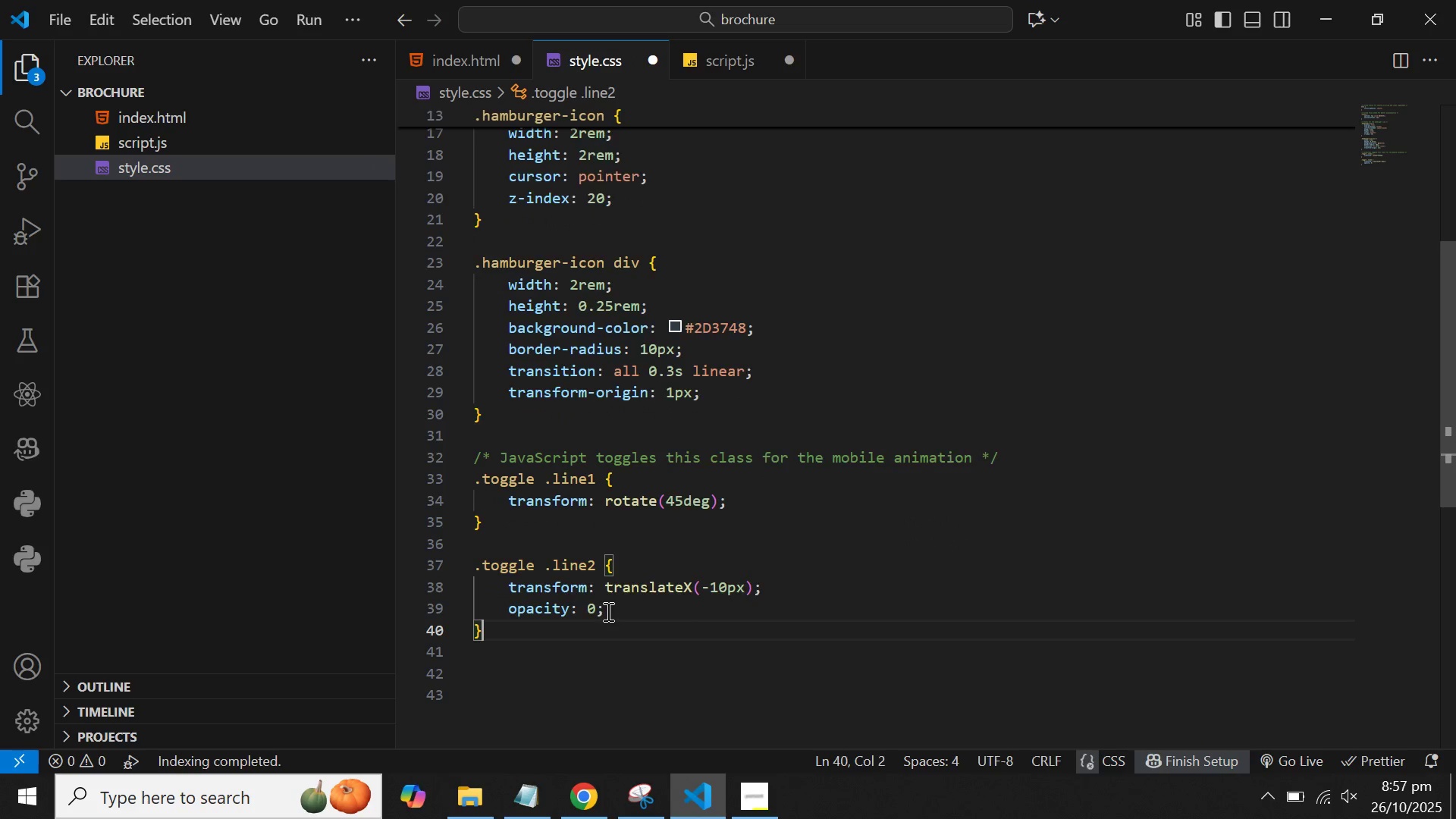 
key(Enter)
 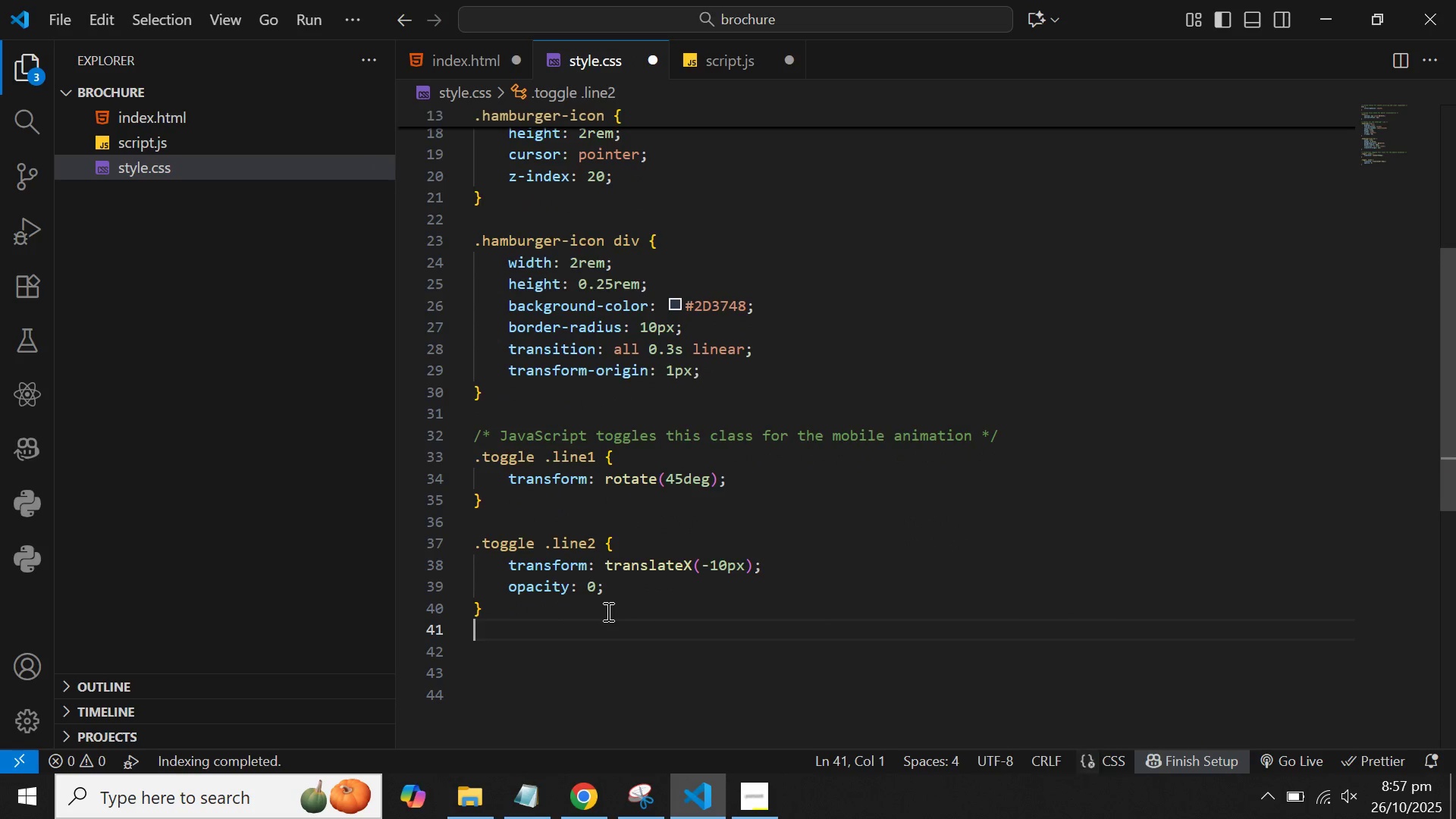 
key(Enter)
 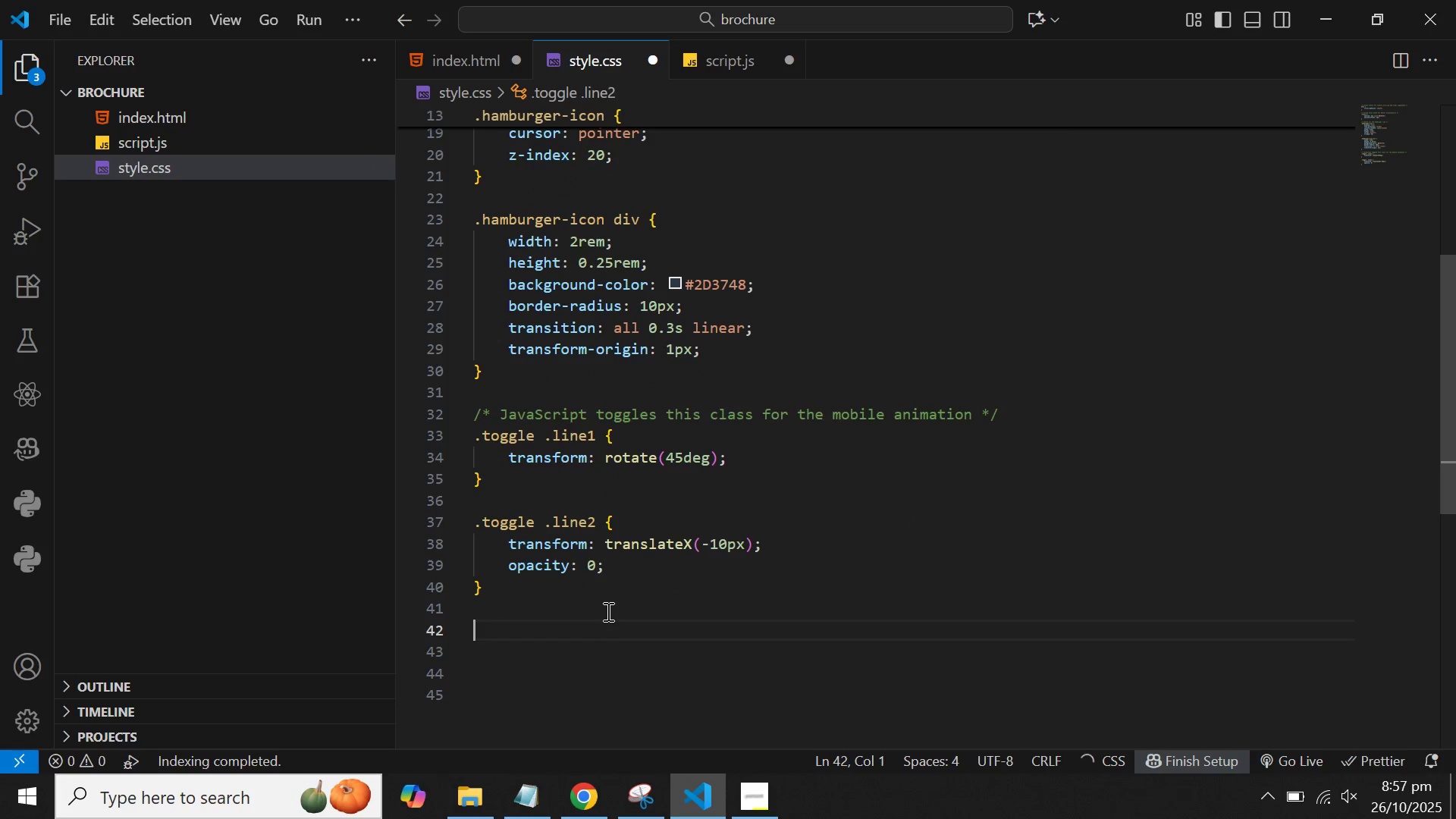 
key(Control+V)
 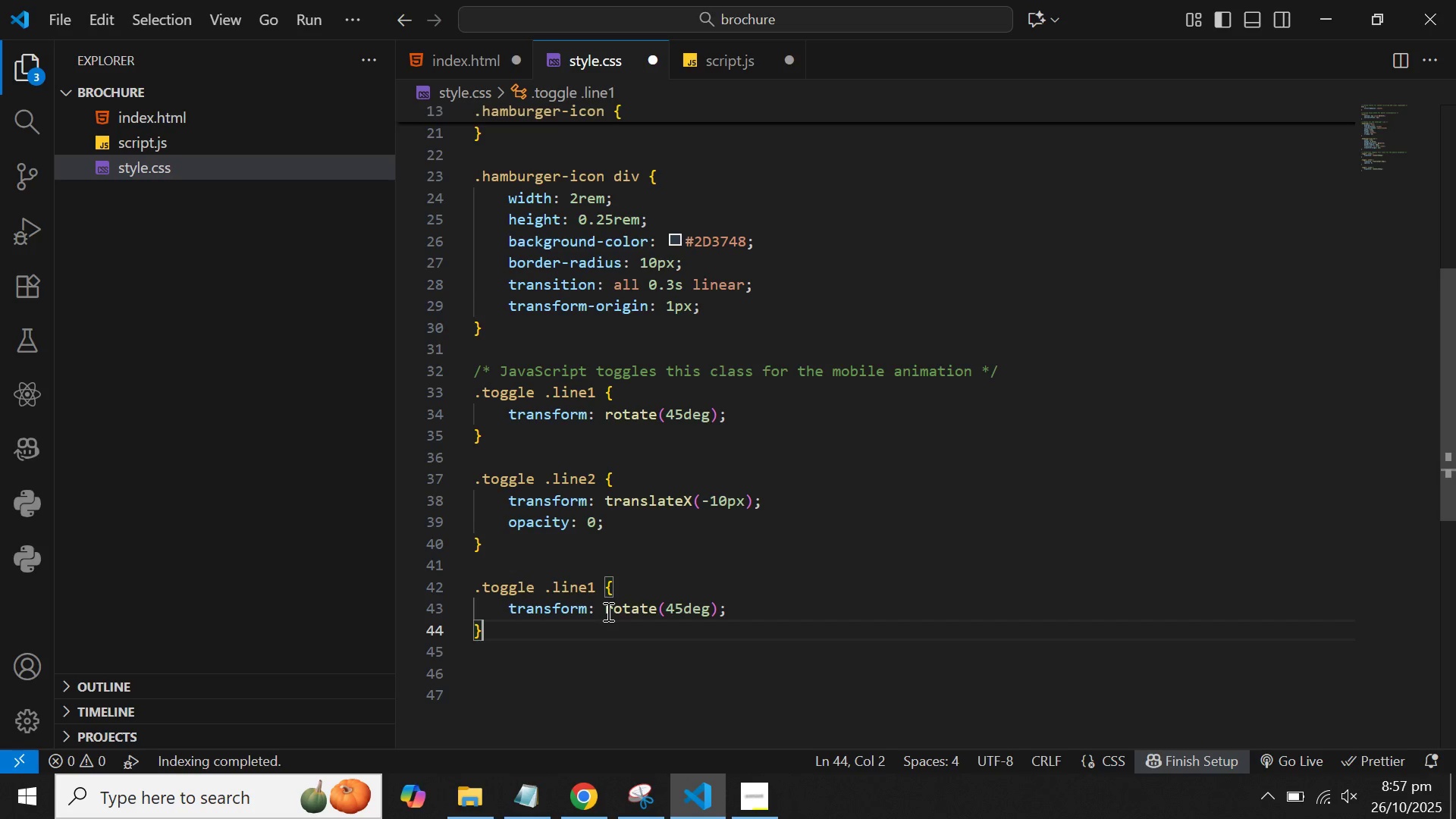 
hold_key(key=ArrowLeft, duration=0.89)
 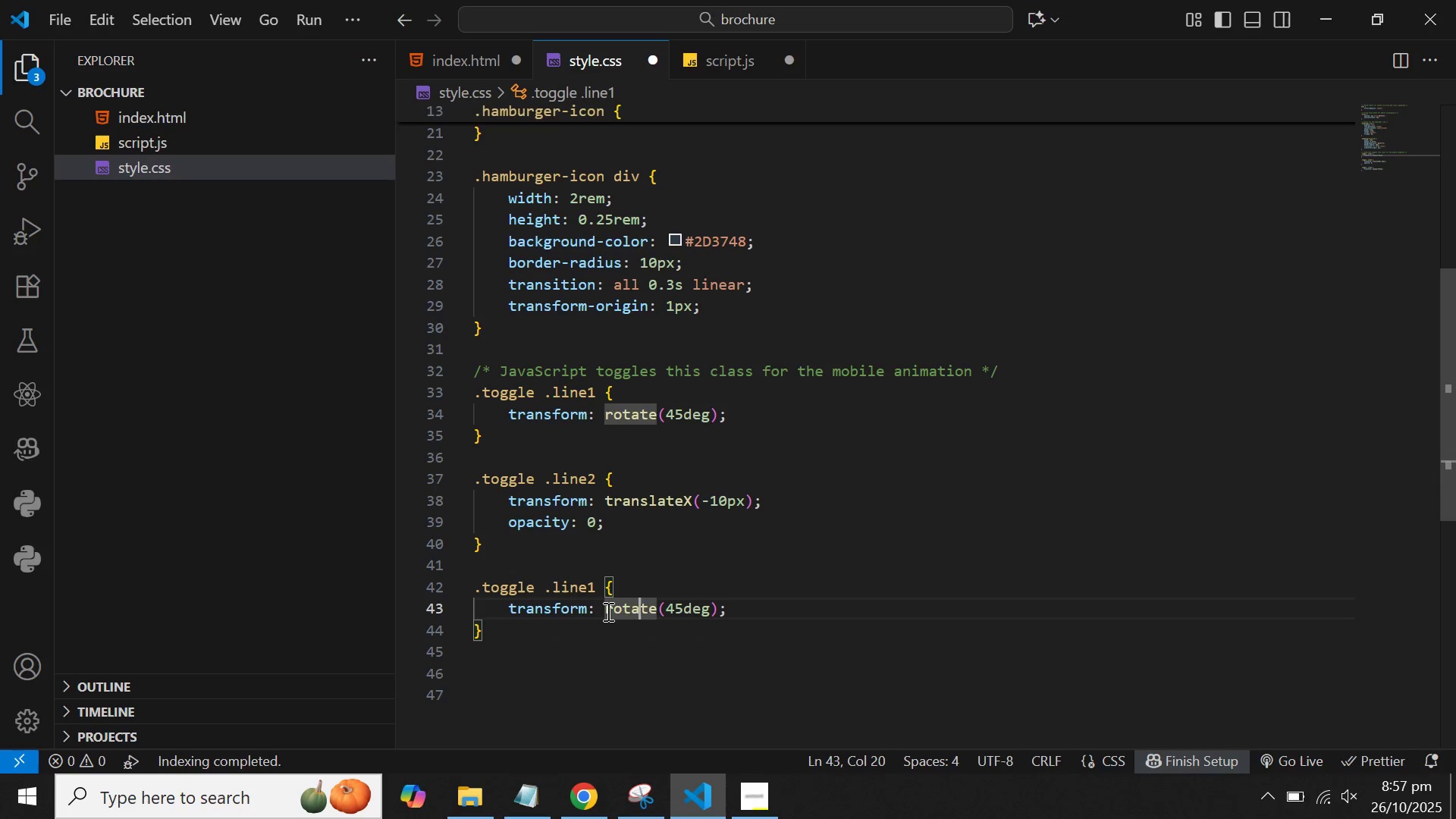 
hold_key(key=ArrowRight, duration=0.72)
 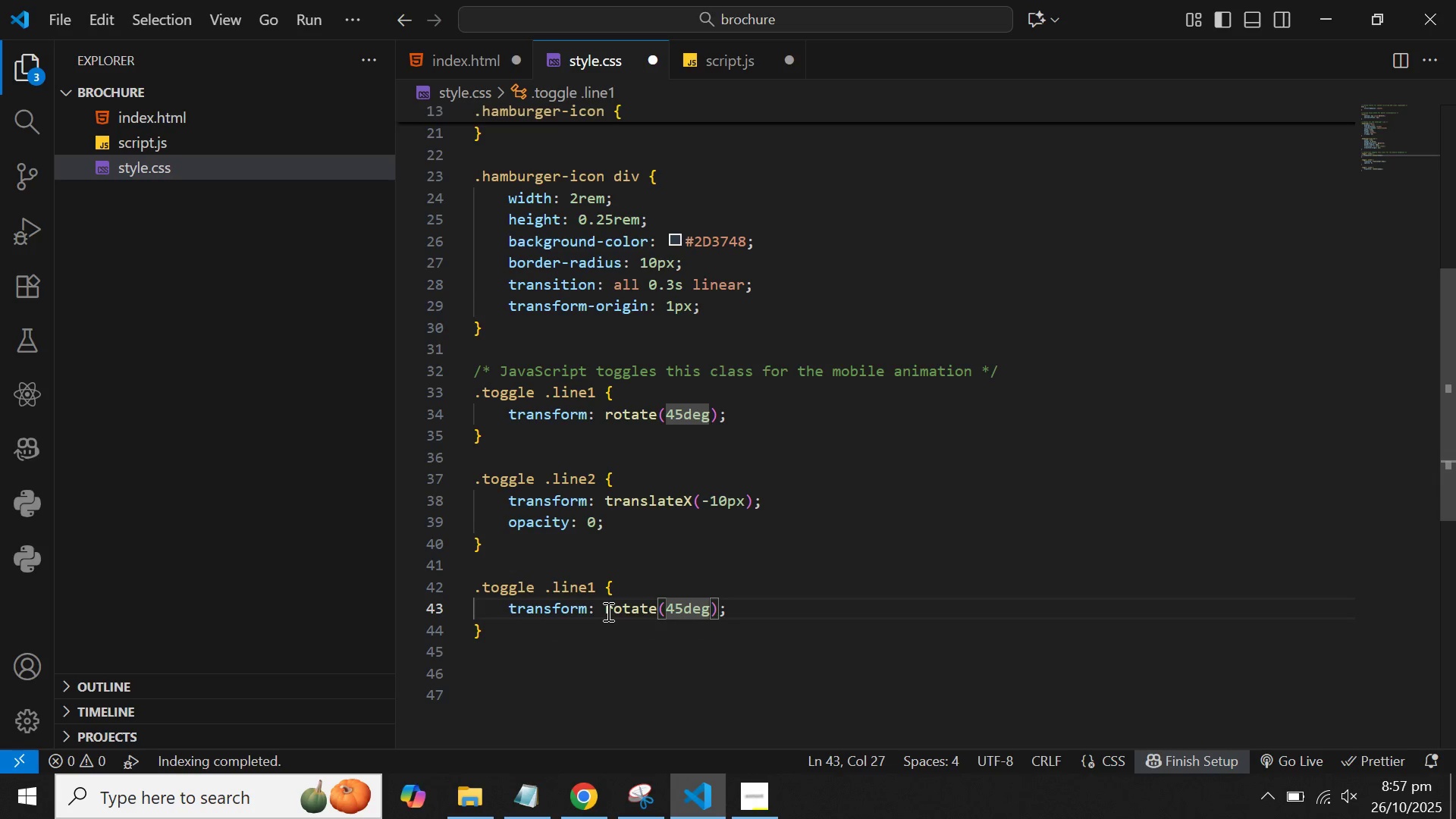 
key(ArrowLeft)
 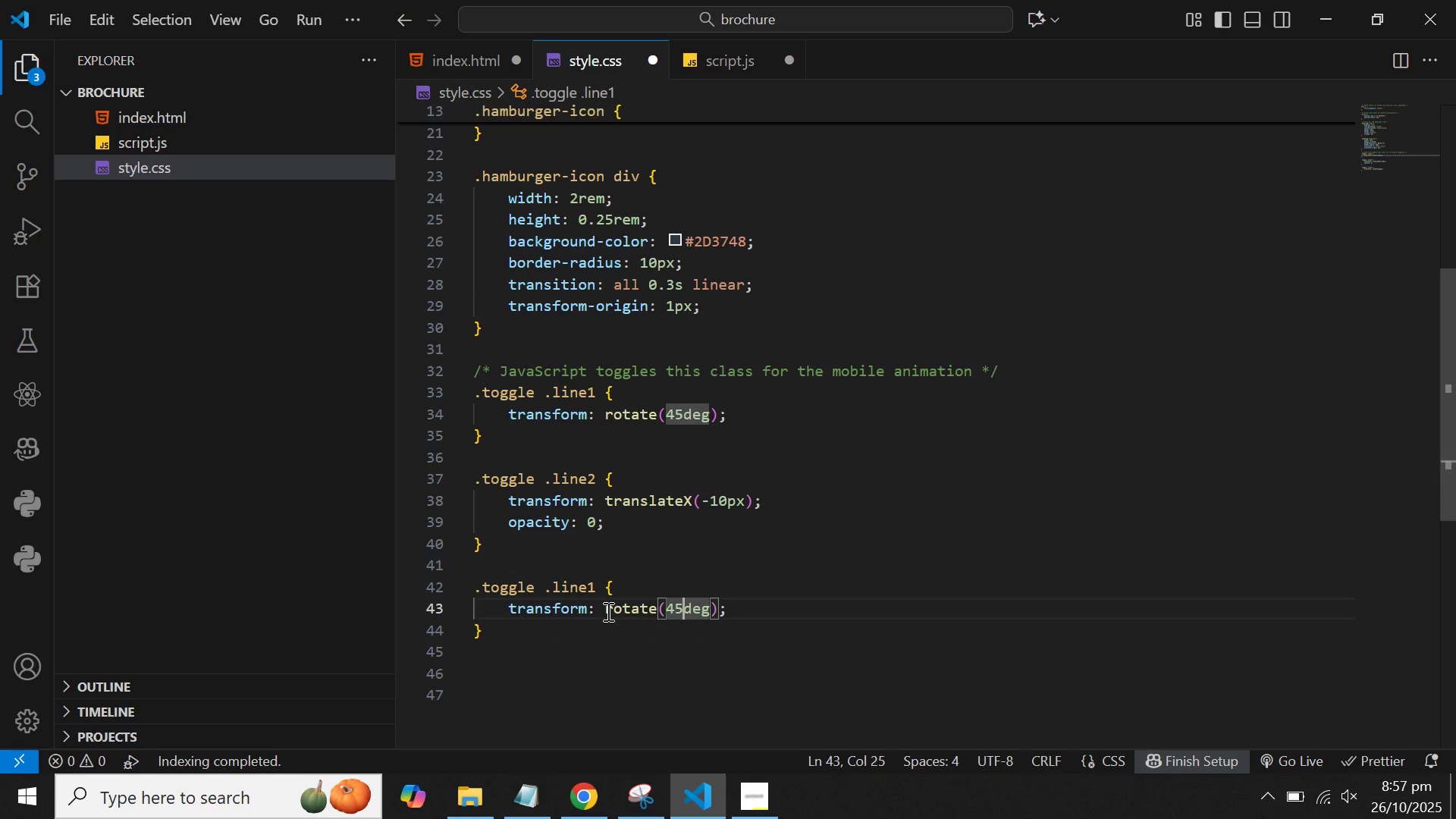 
key(ArrowLeft)
 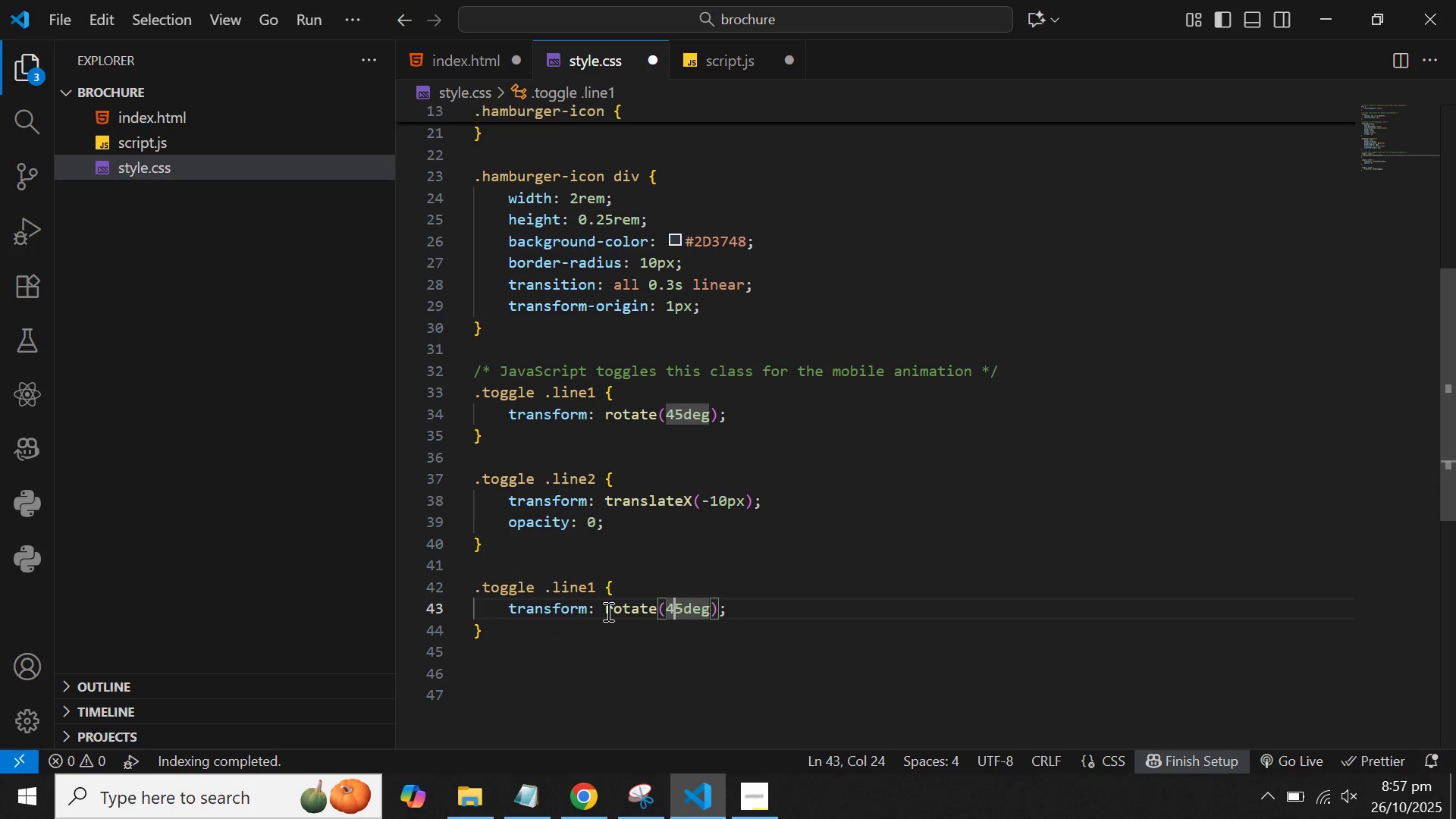 
key(ArrowLeft)
 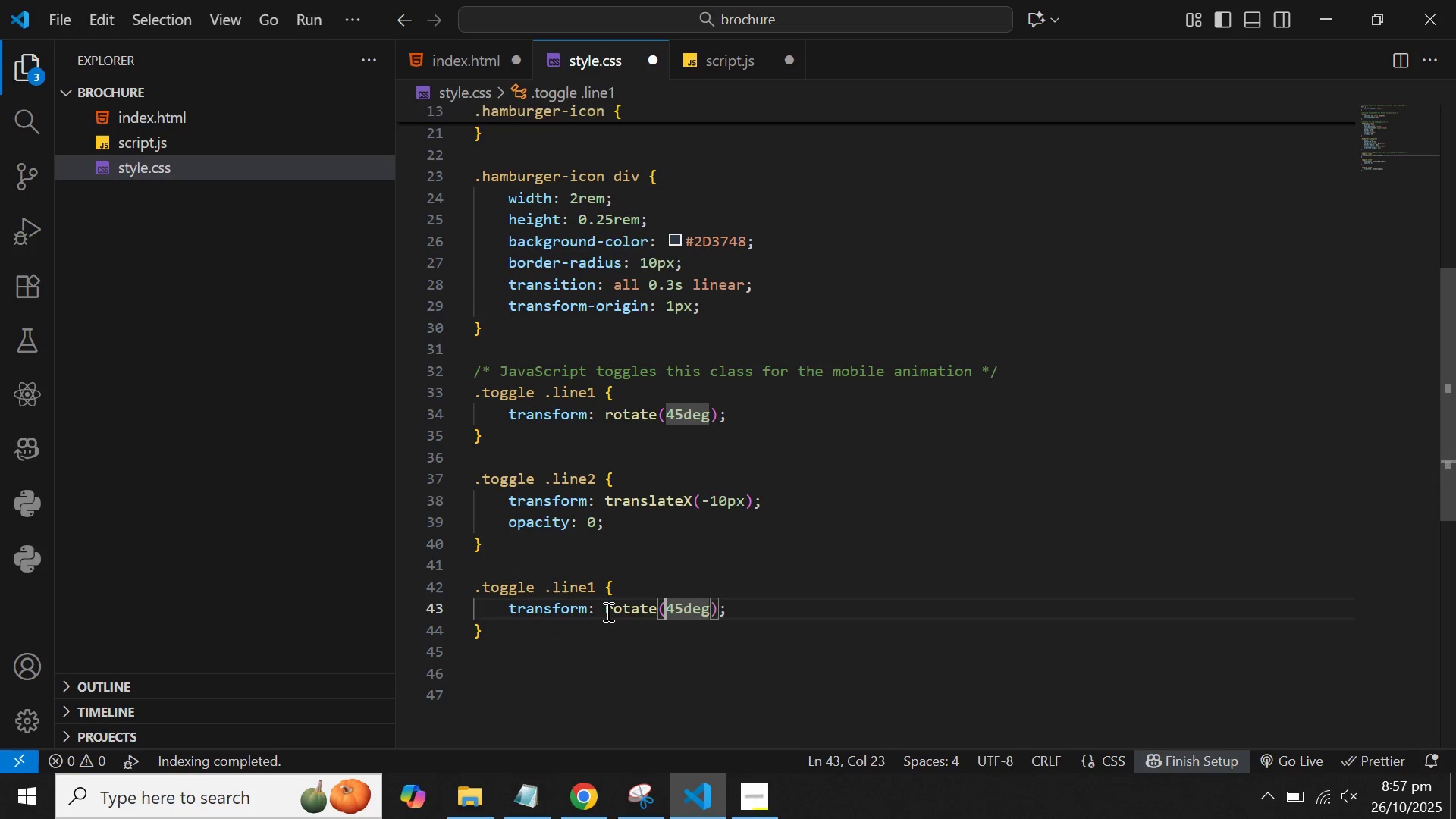 
key(ArrowLeft)
 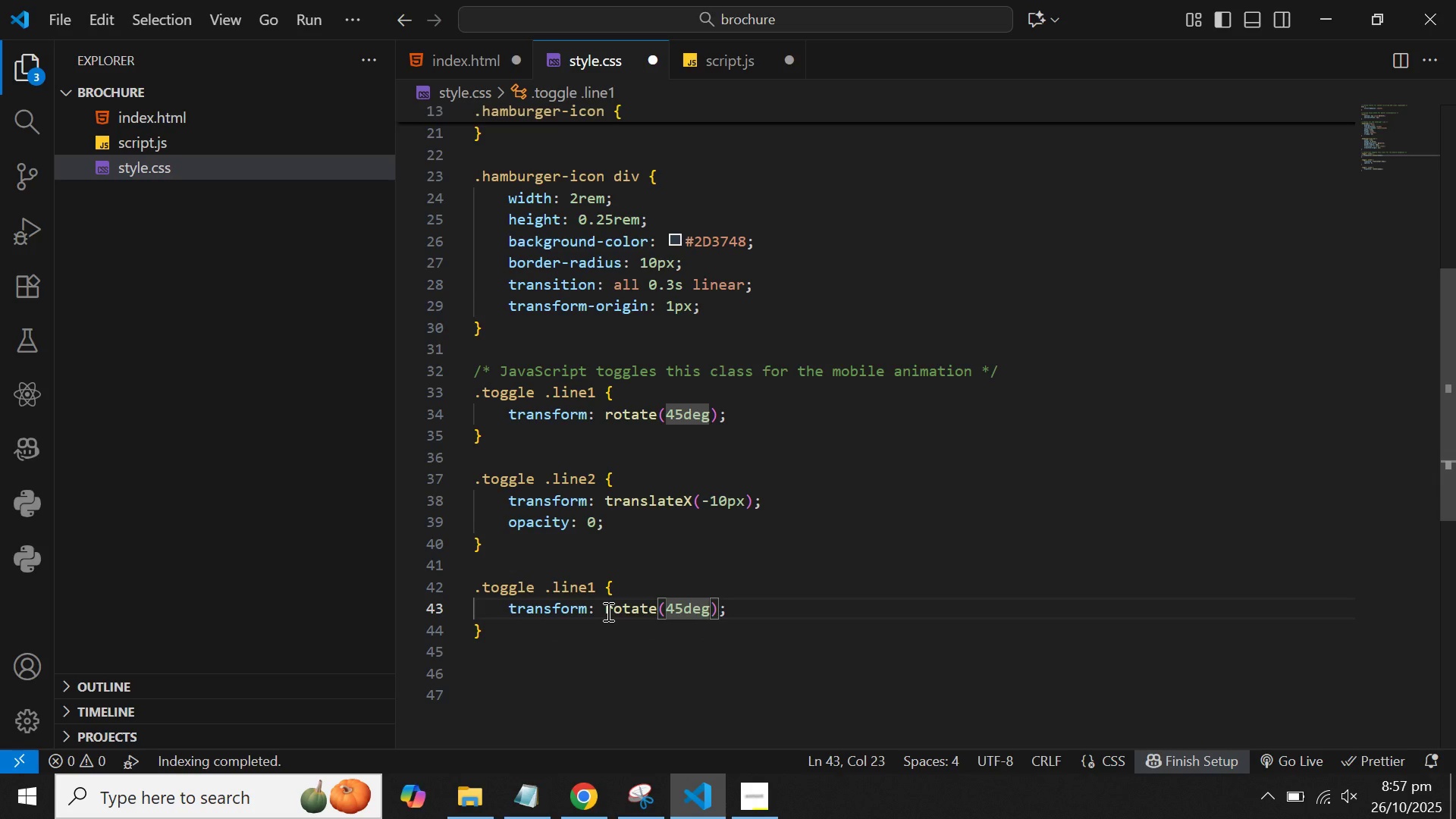 
key(Minus)
 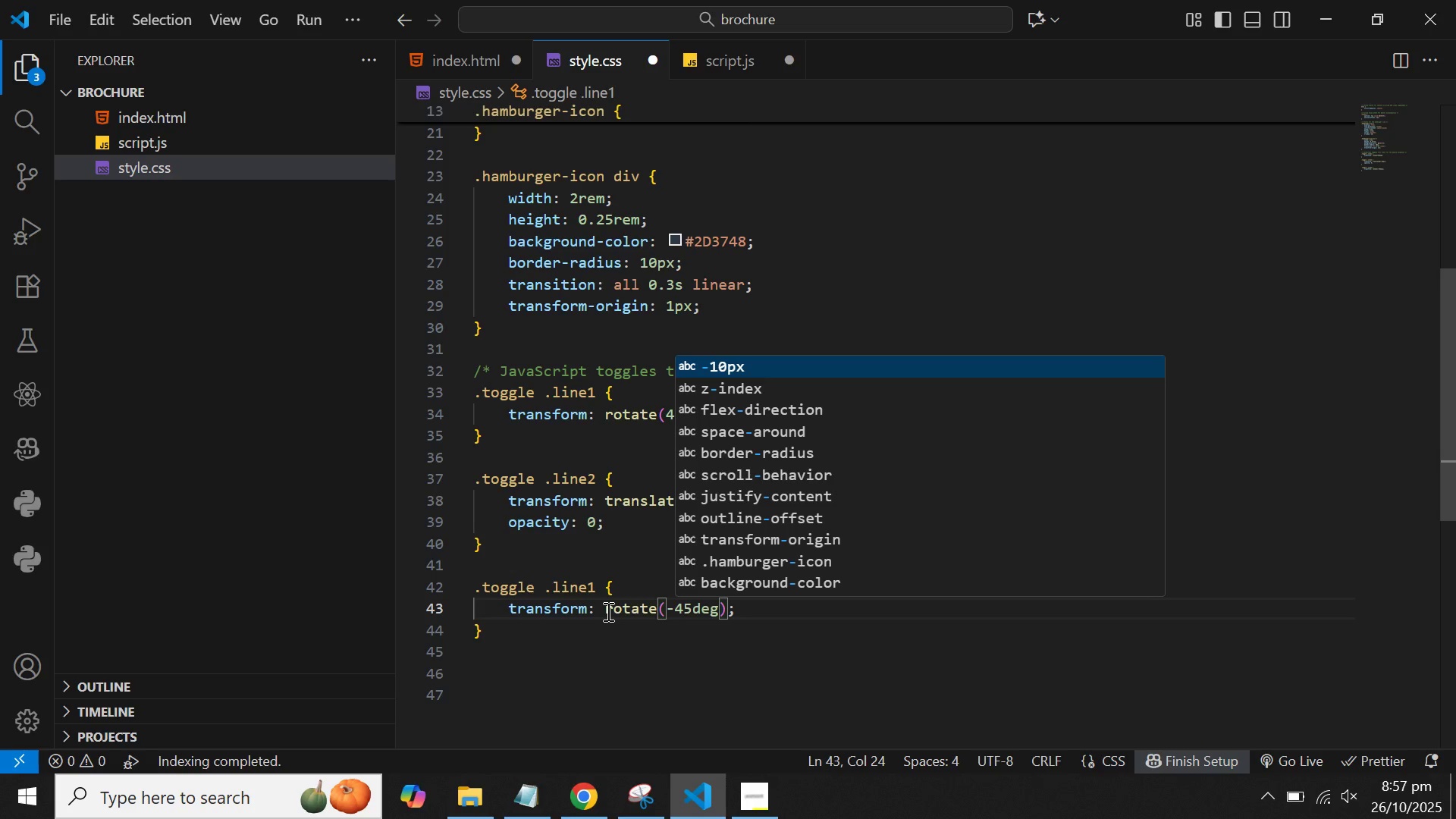 
key(Enter)
 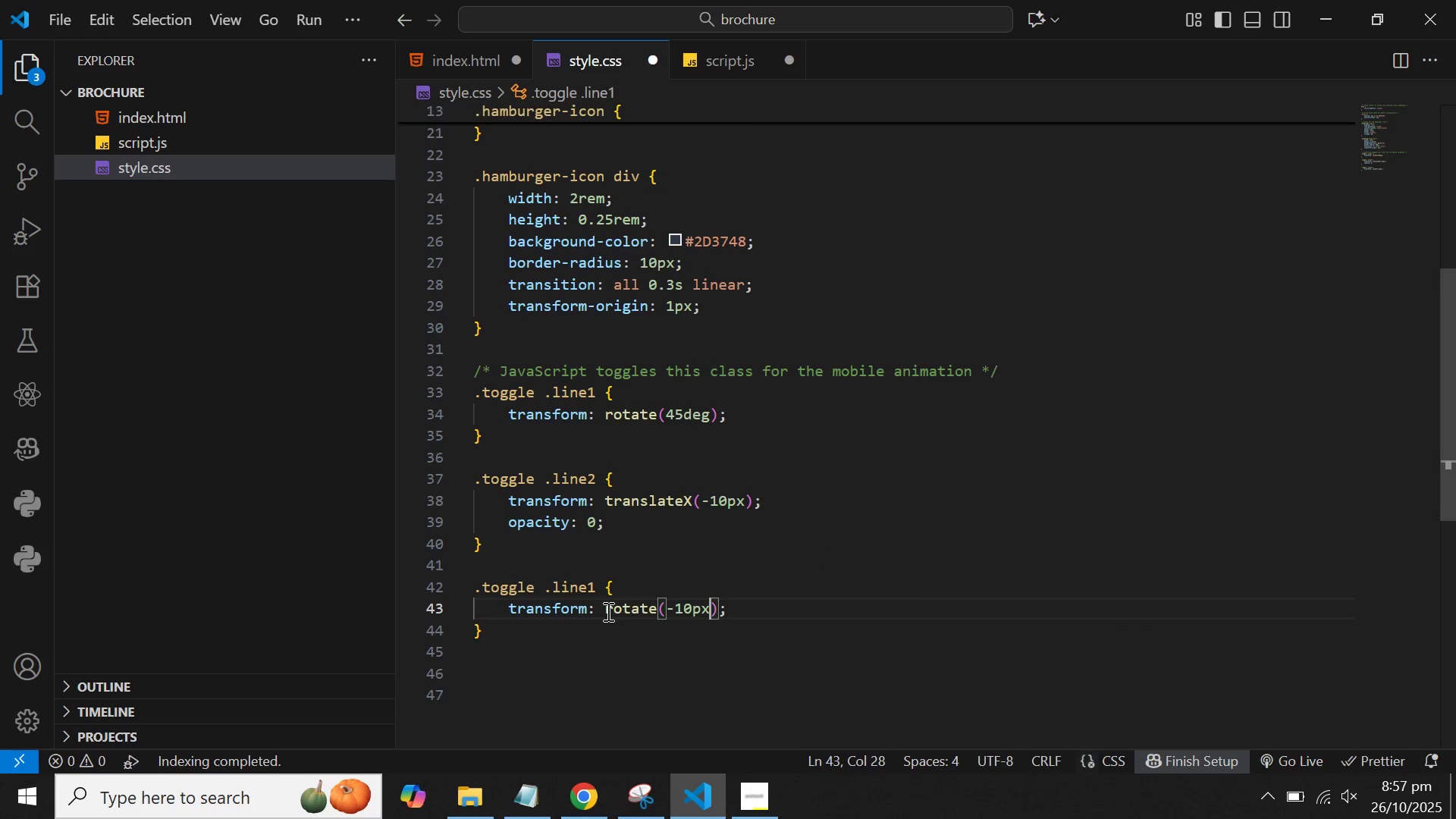 
key(Control+Z)
 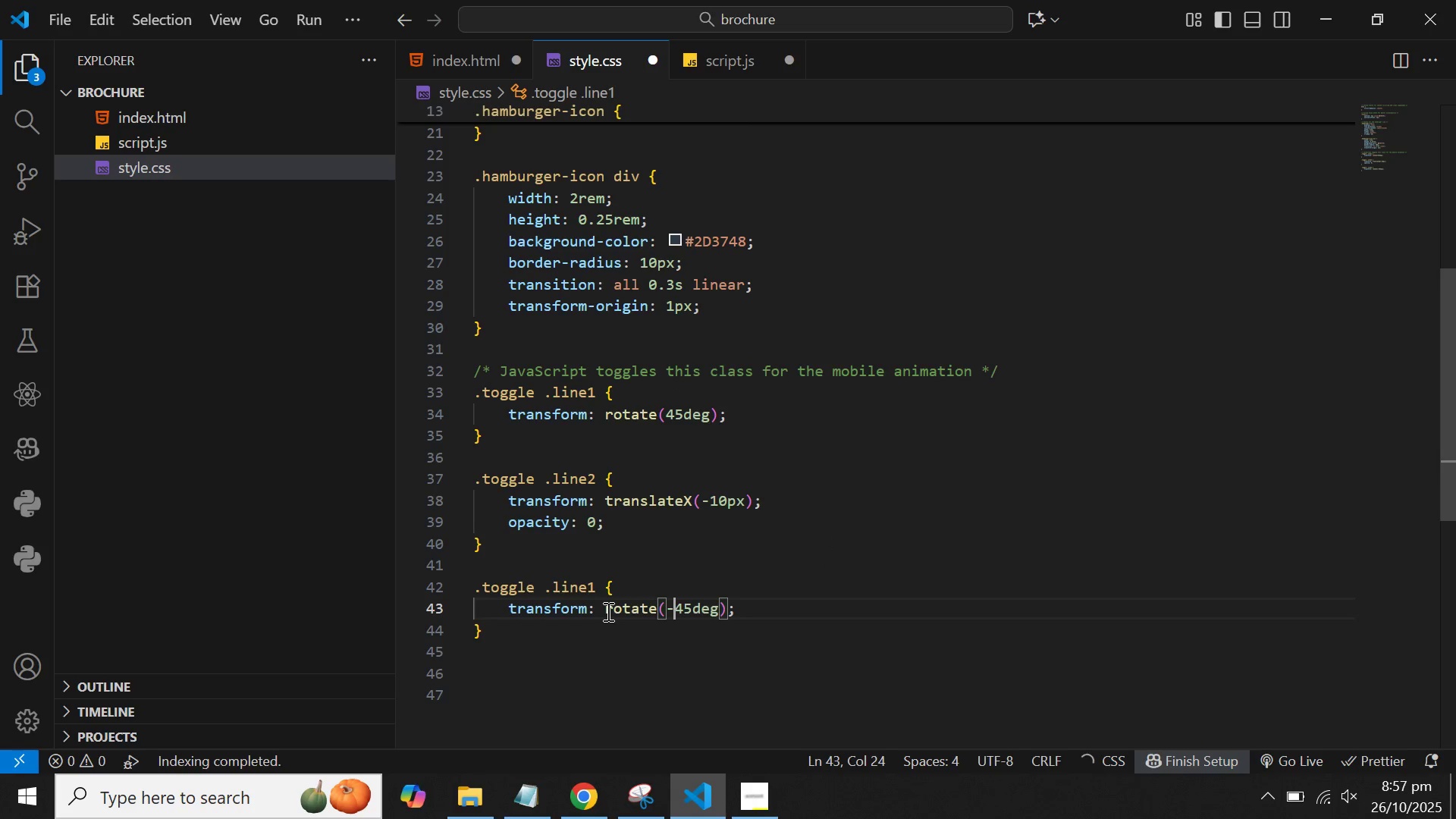 
key(ArrowUp)
 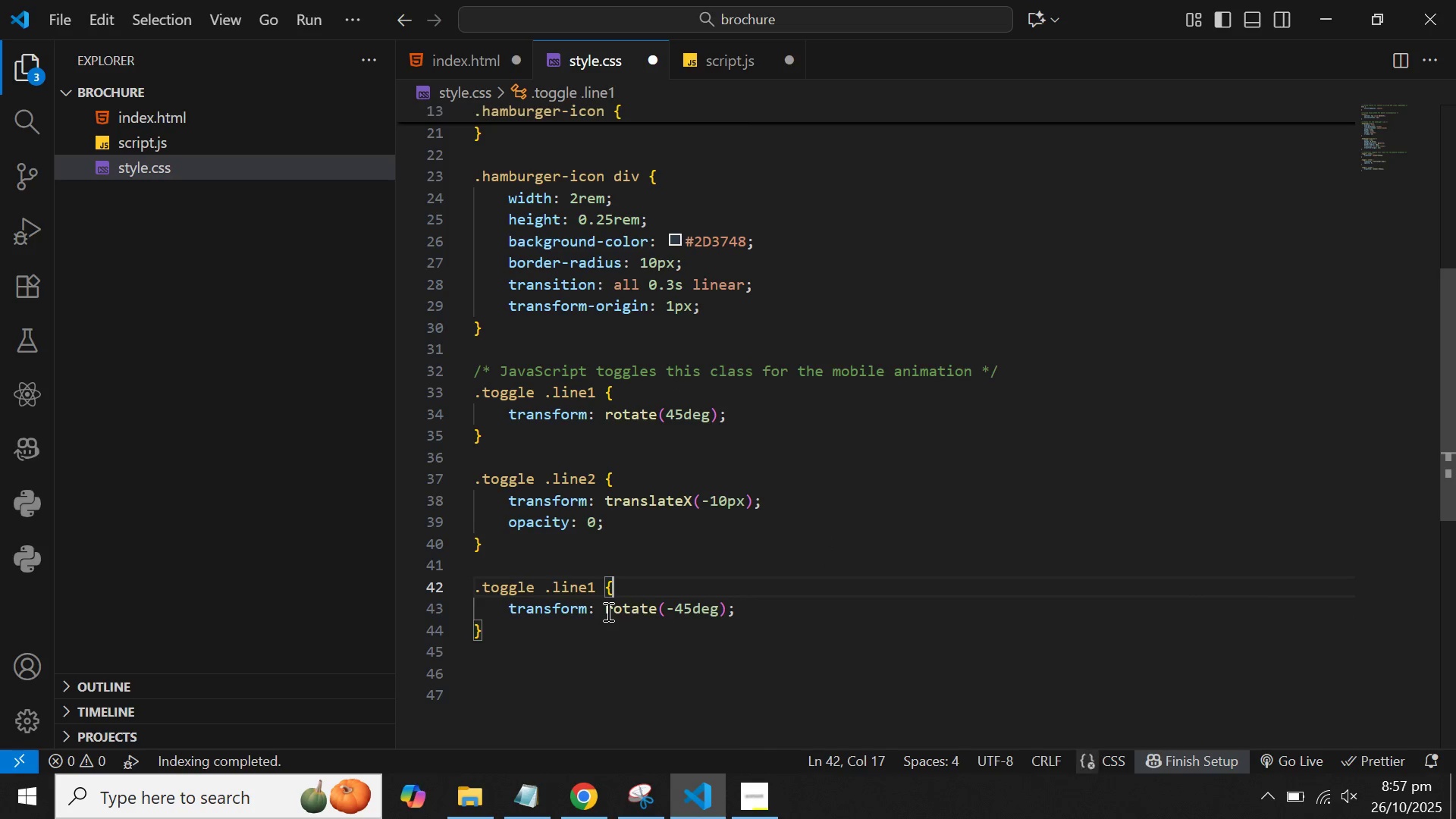 
key(ArrowLeft)
 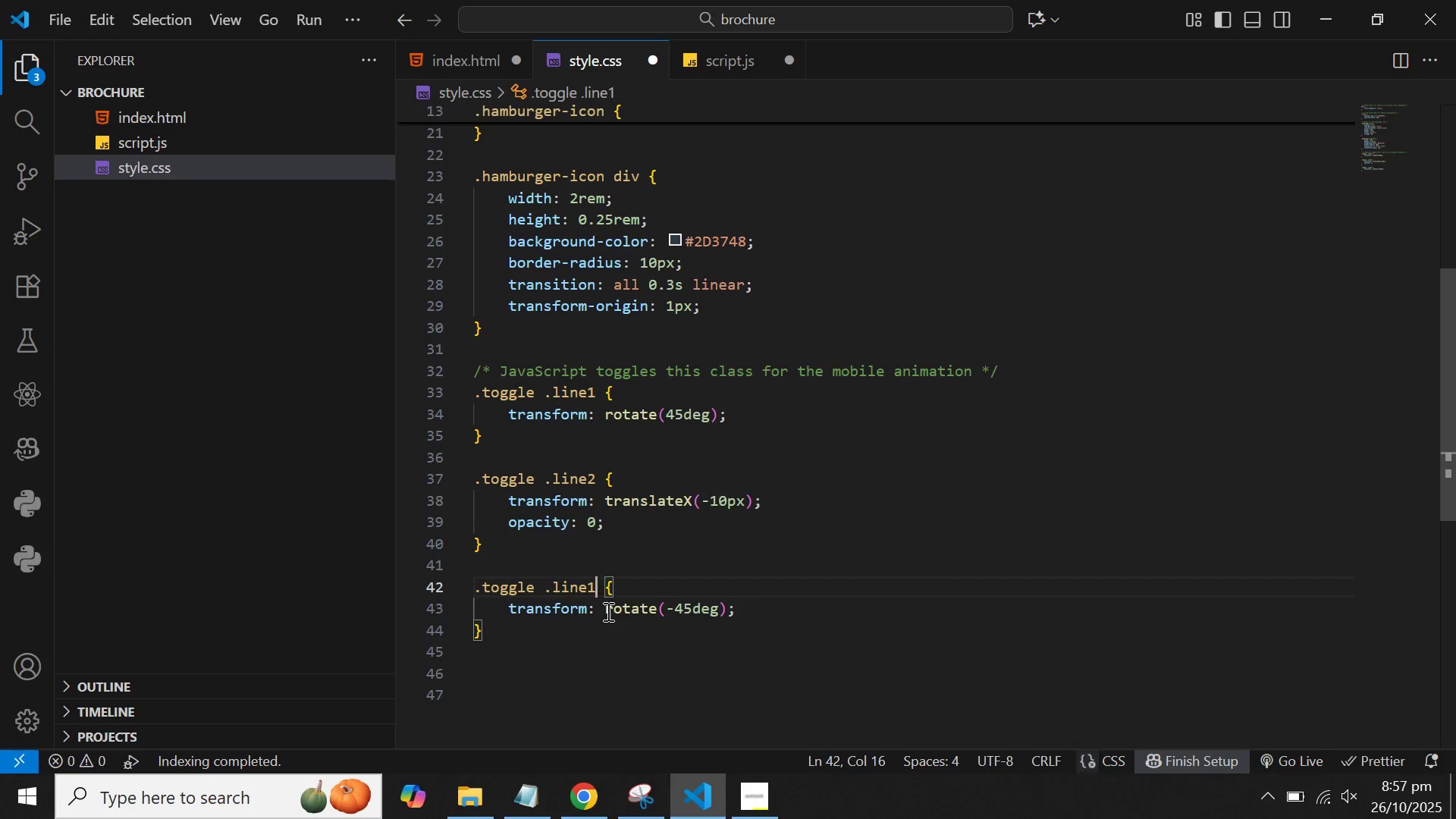 
key(ArrowLeft)
 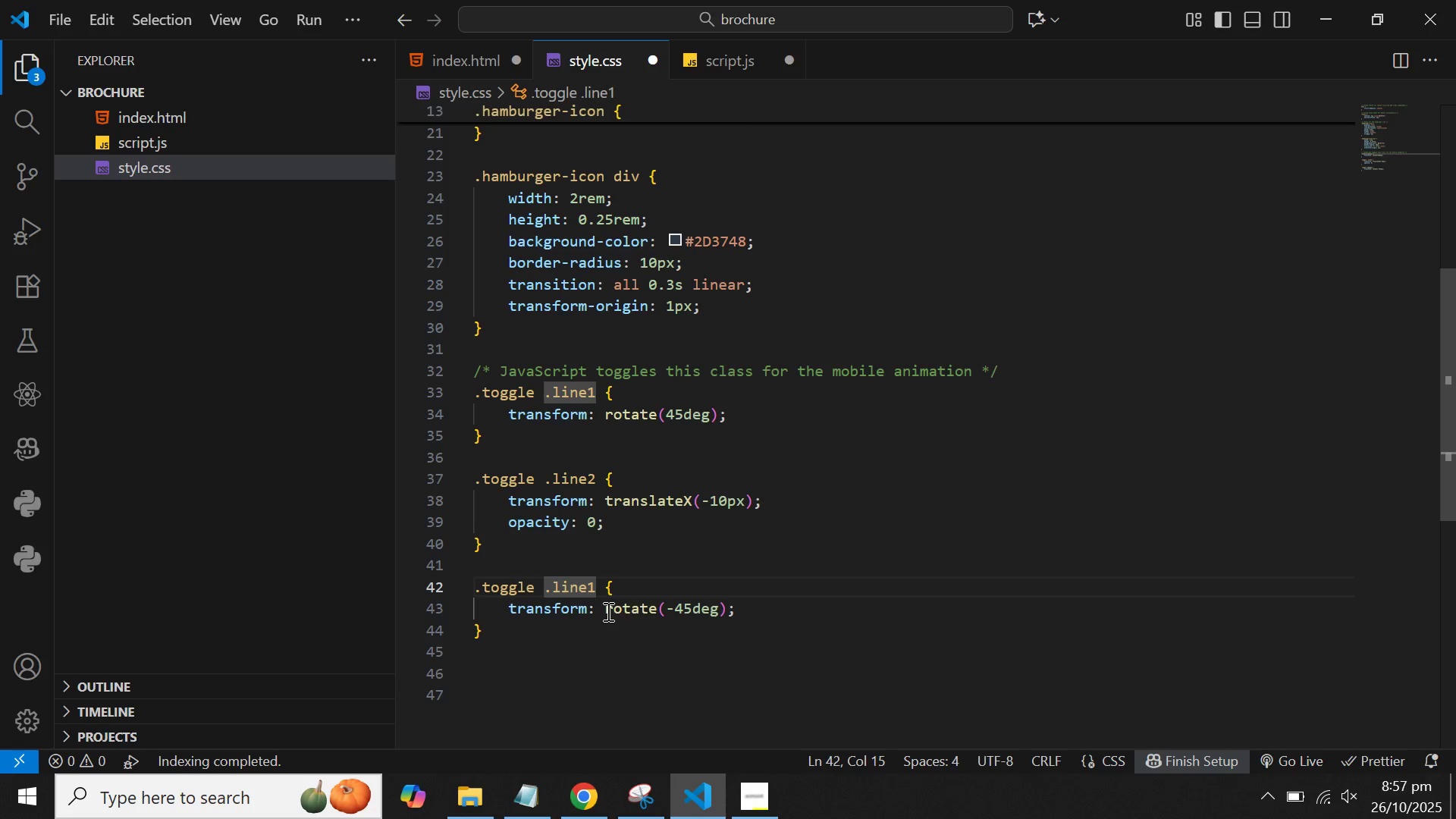 
key(Backspace)
 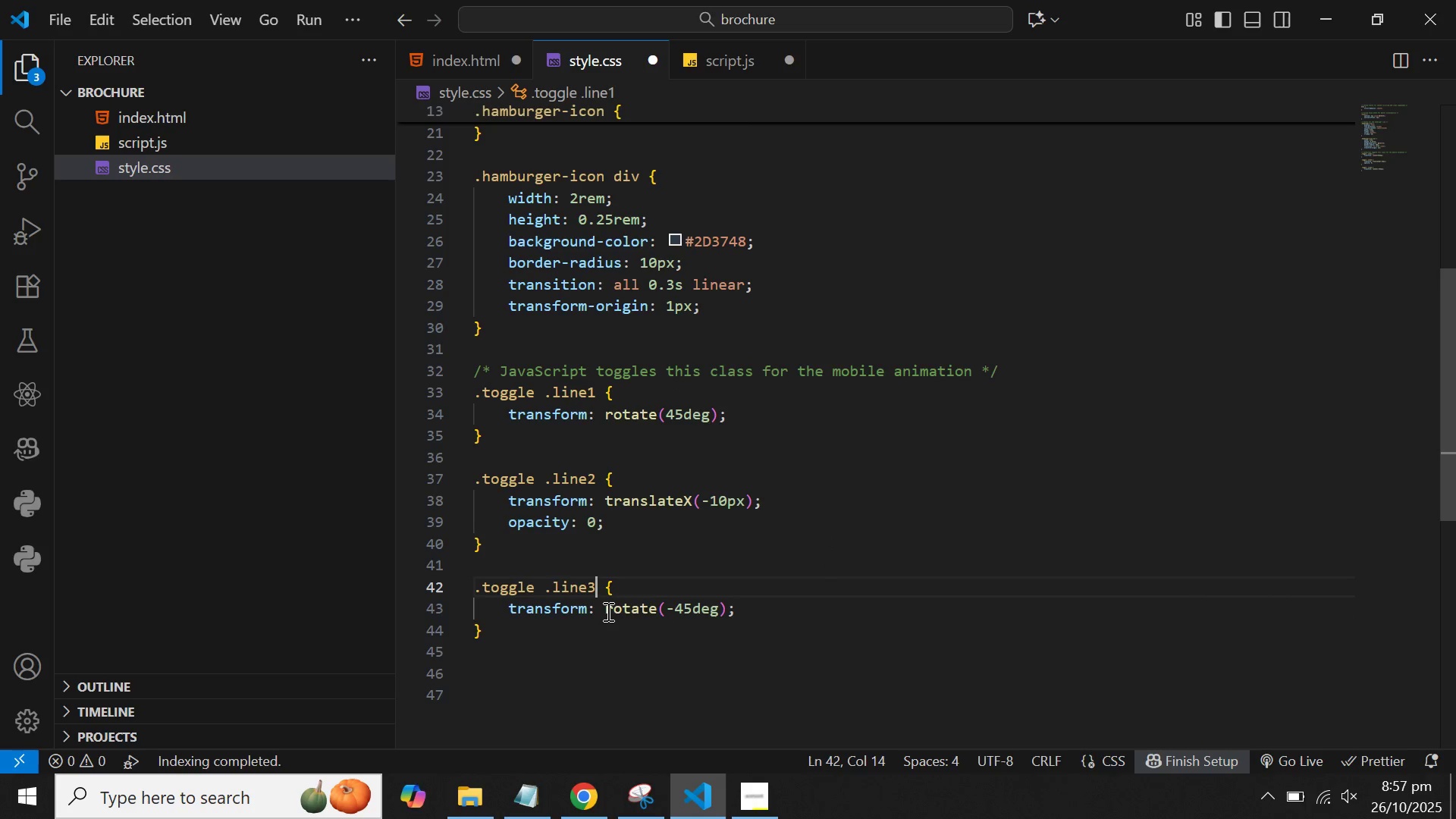 
key(3)
 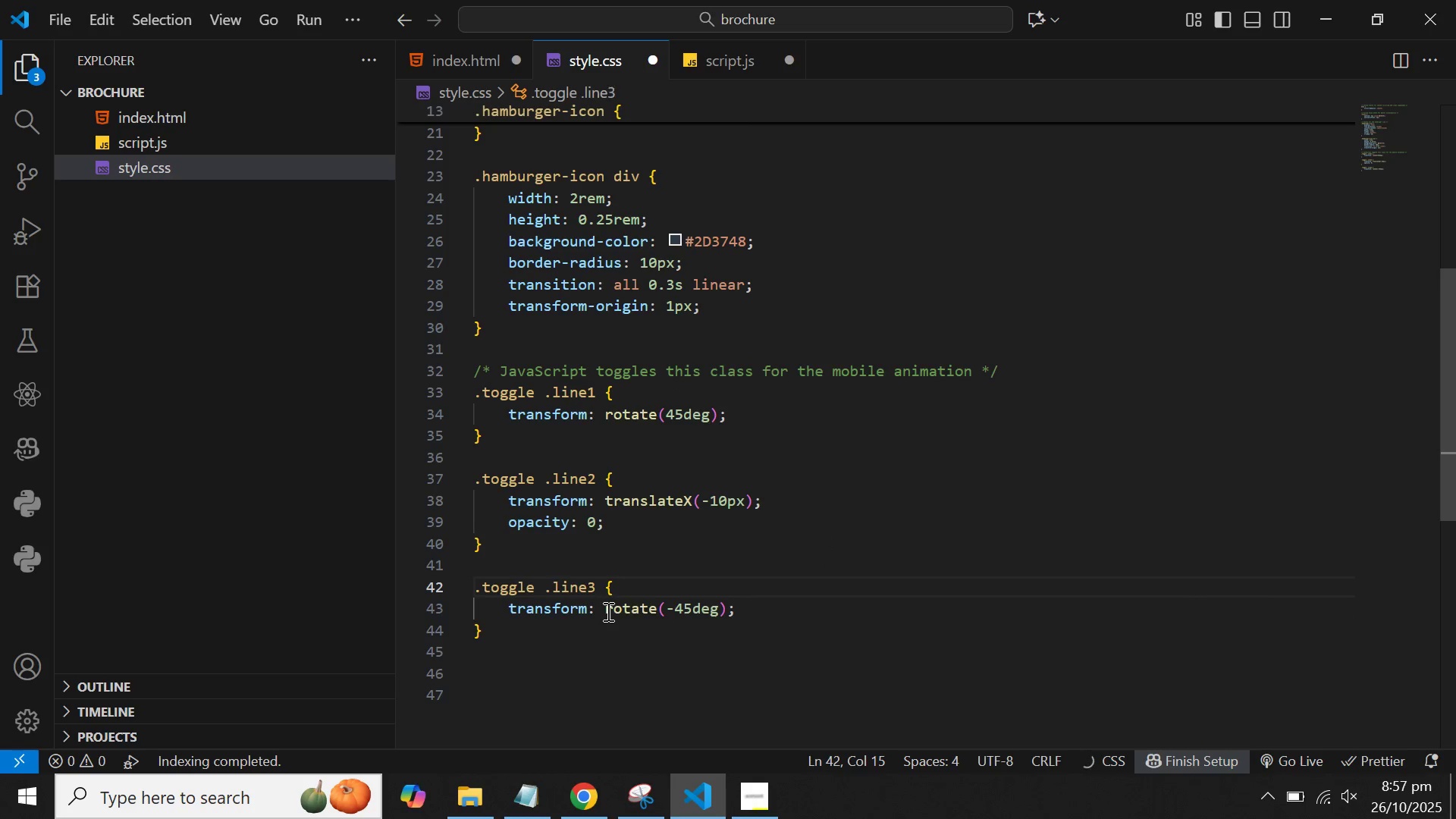 
key(ArrowDown)
 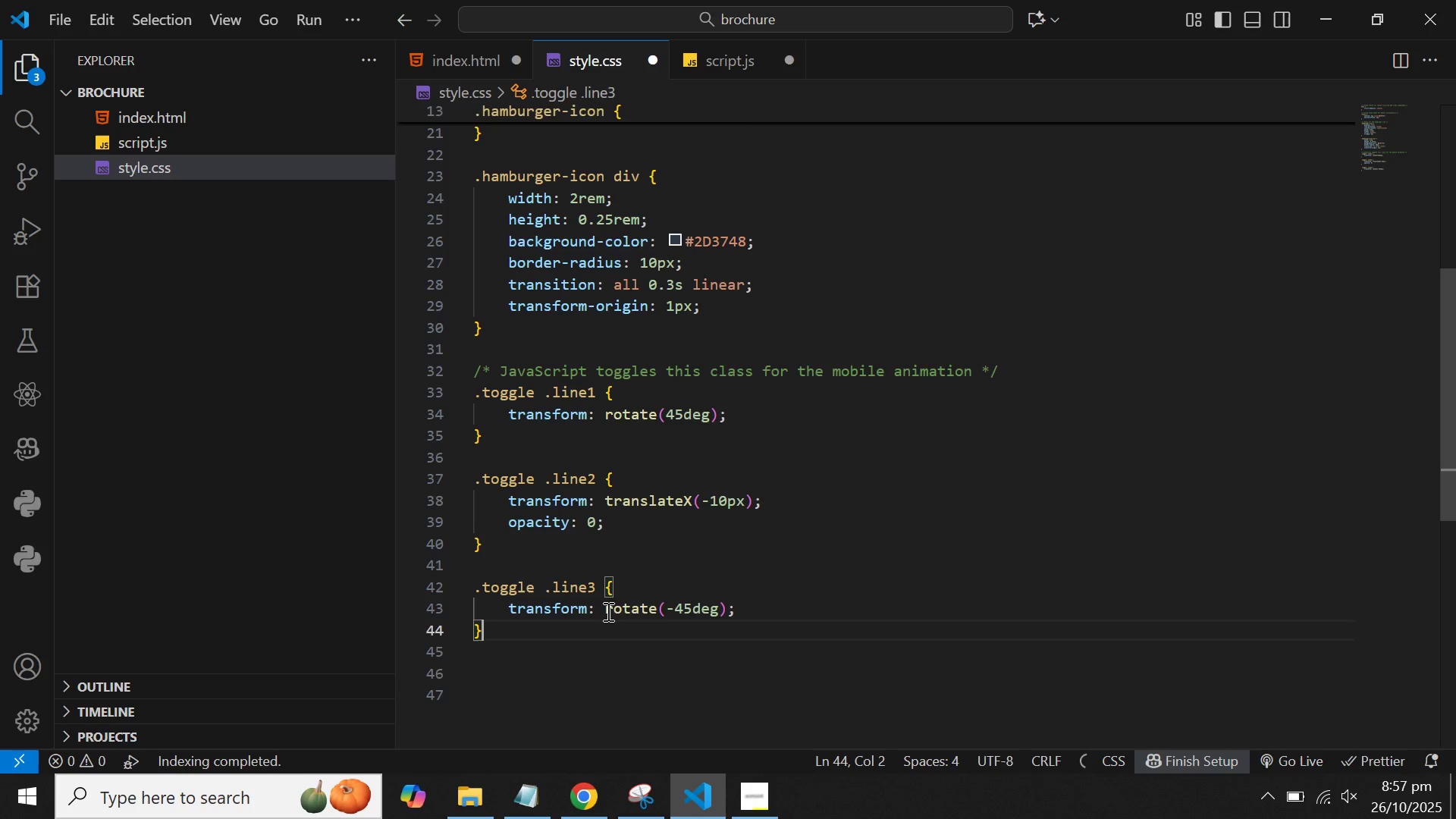 
key(ArrowDown)
 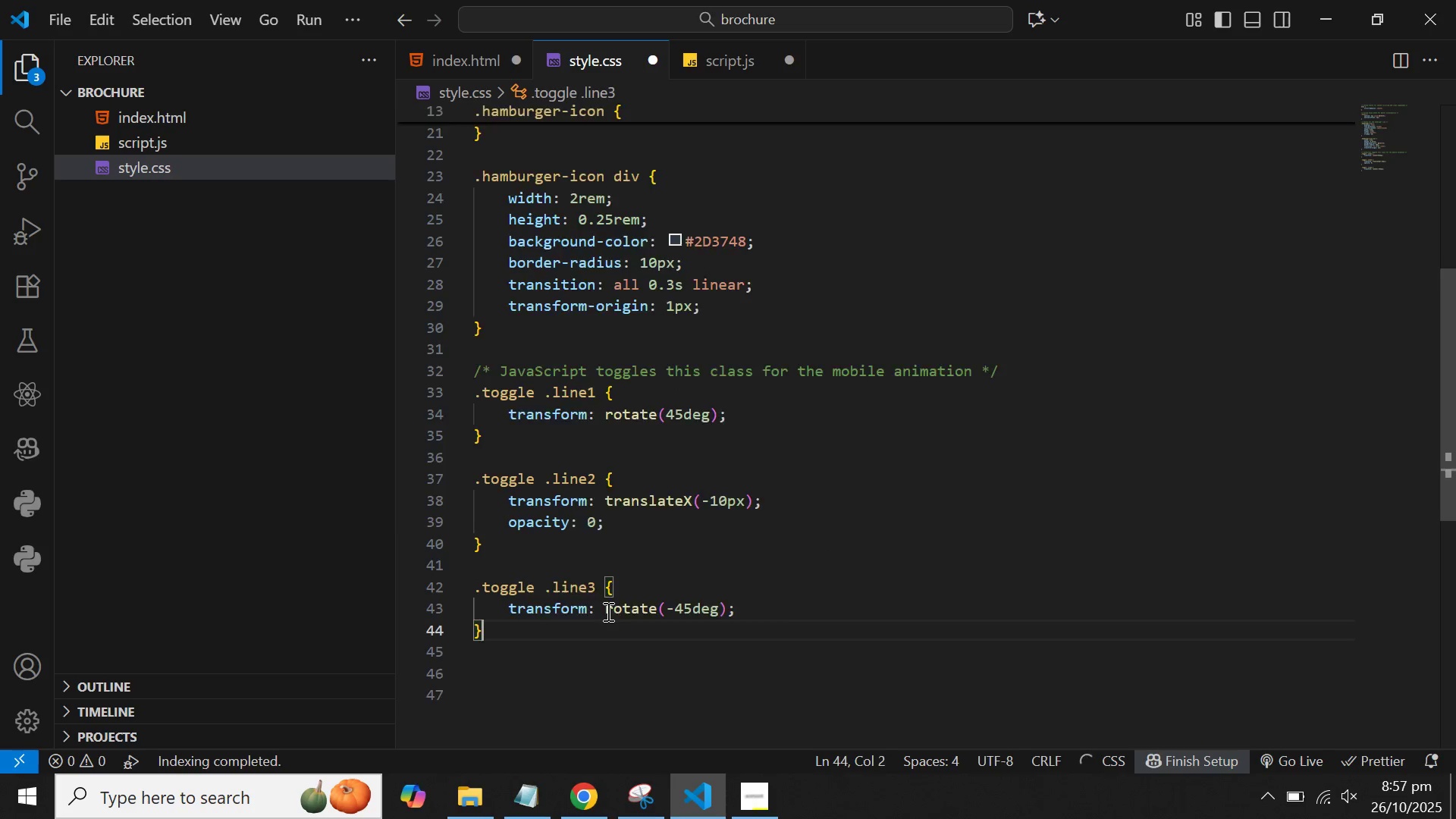 
key(ArrowDown)
 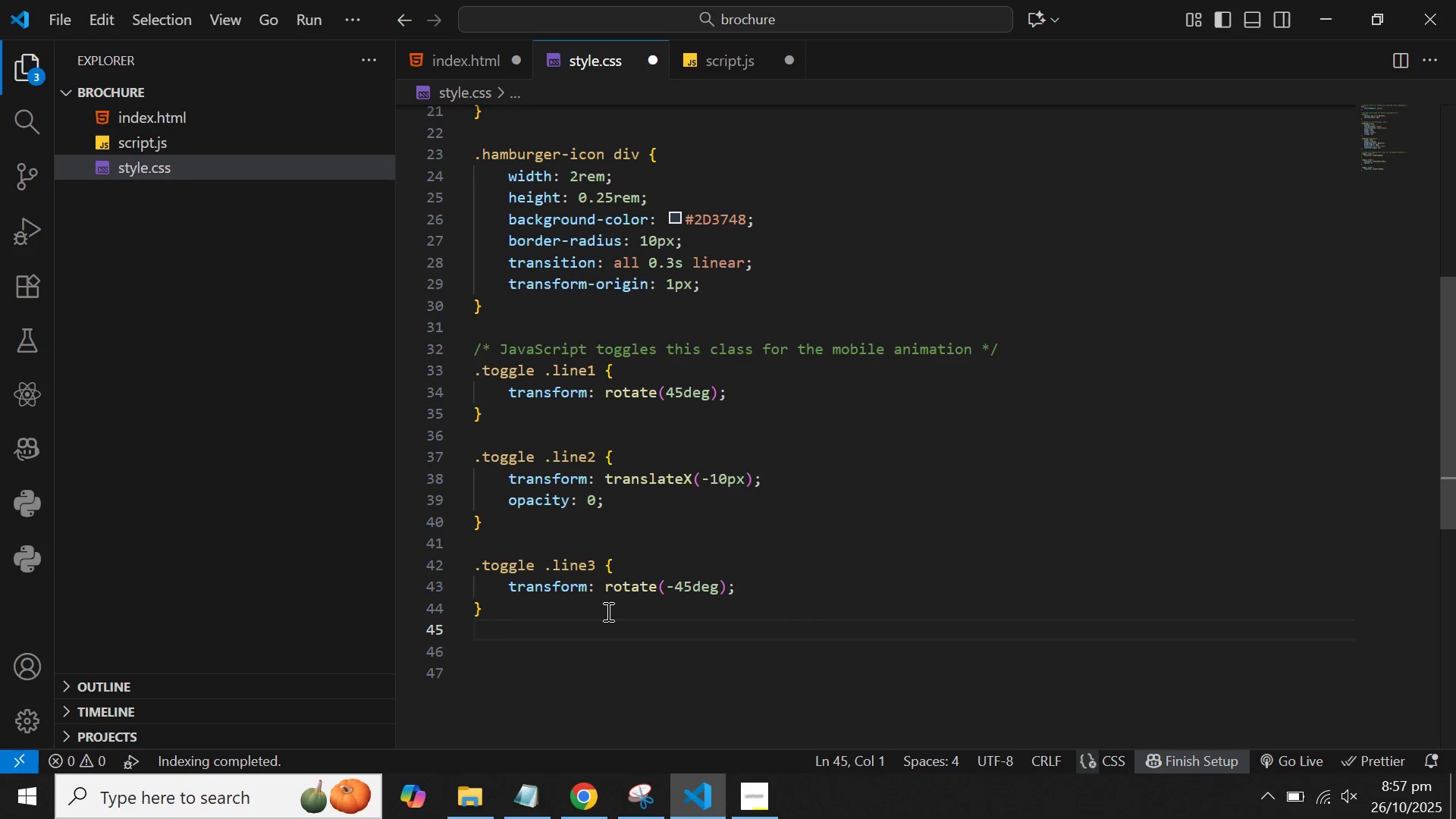 
key(Enter)
 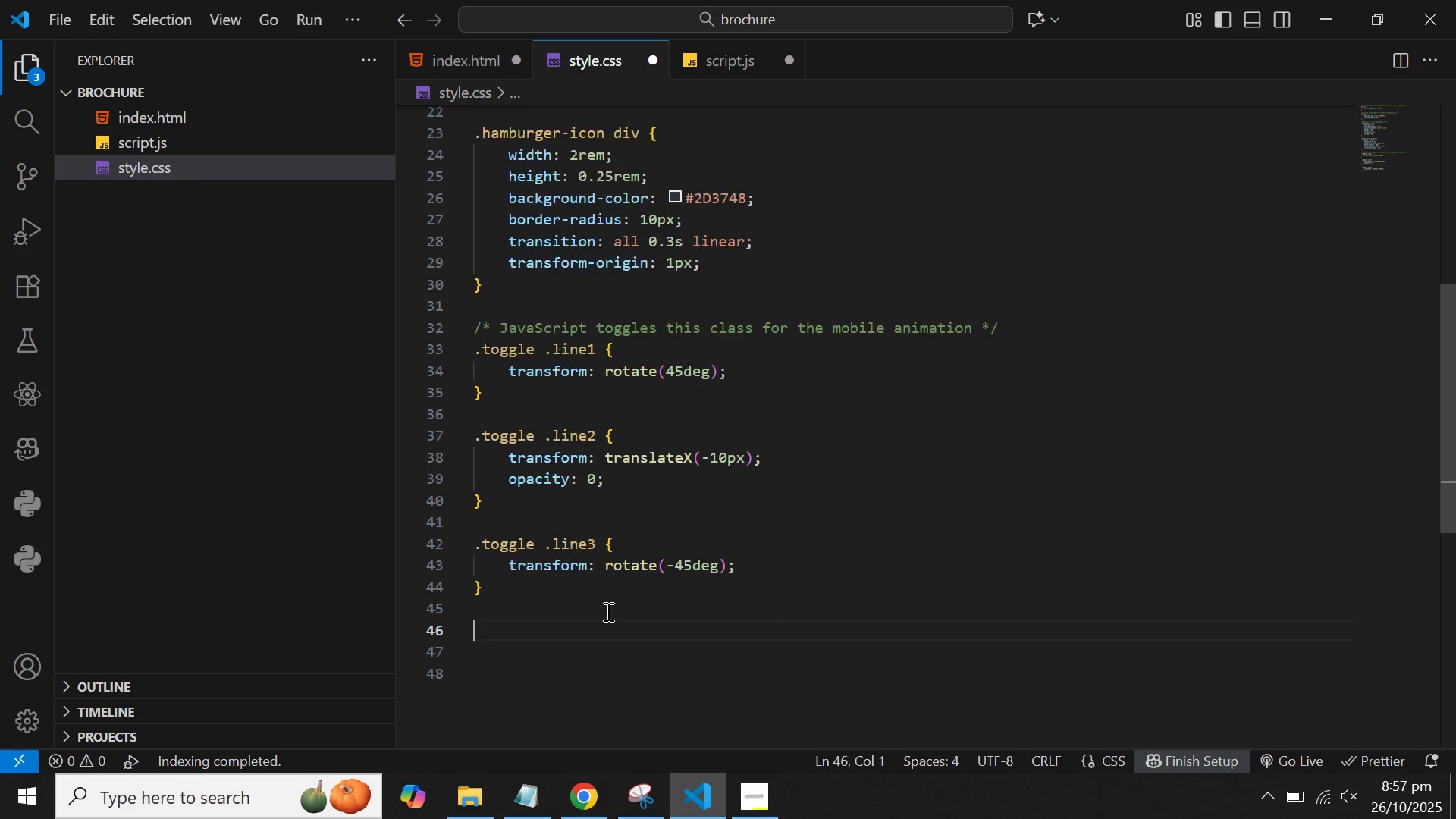 
key(Enter)
 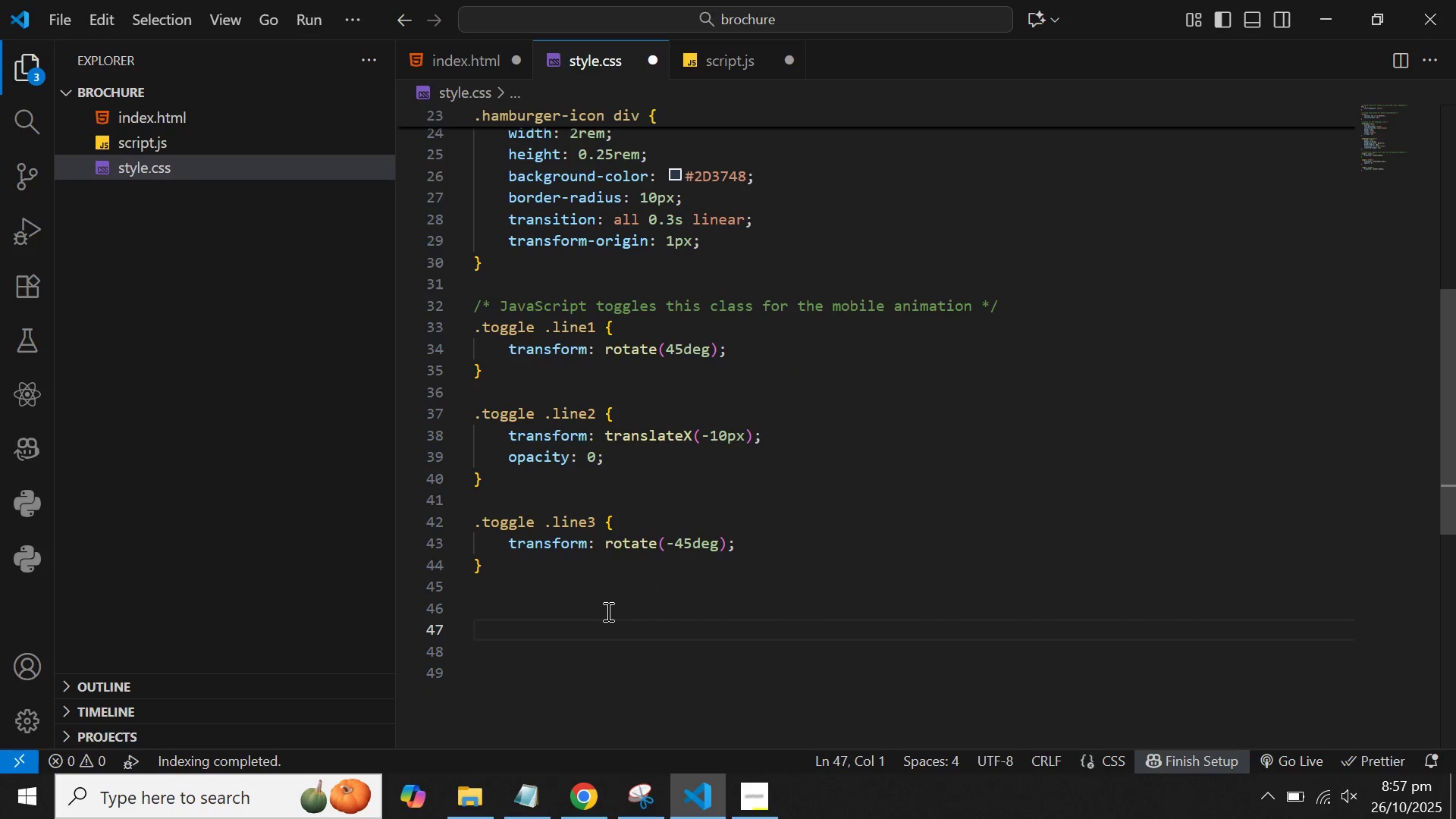 
key(Control+S)
 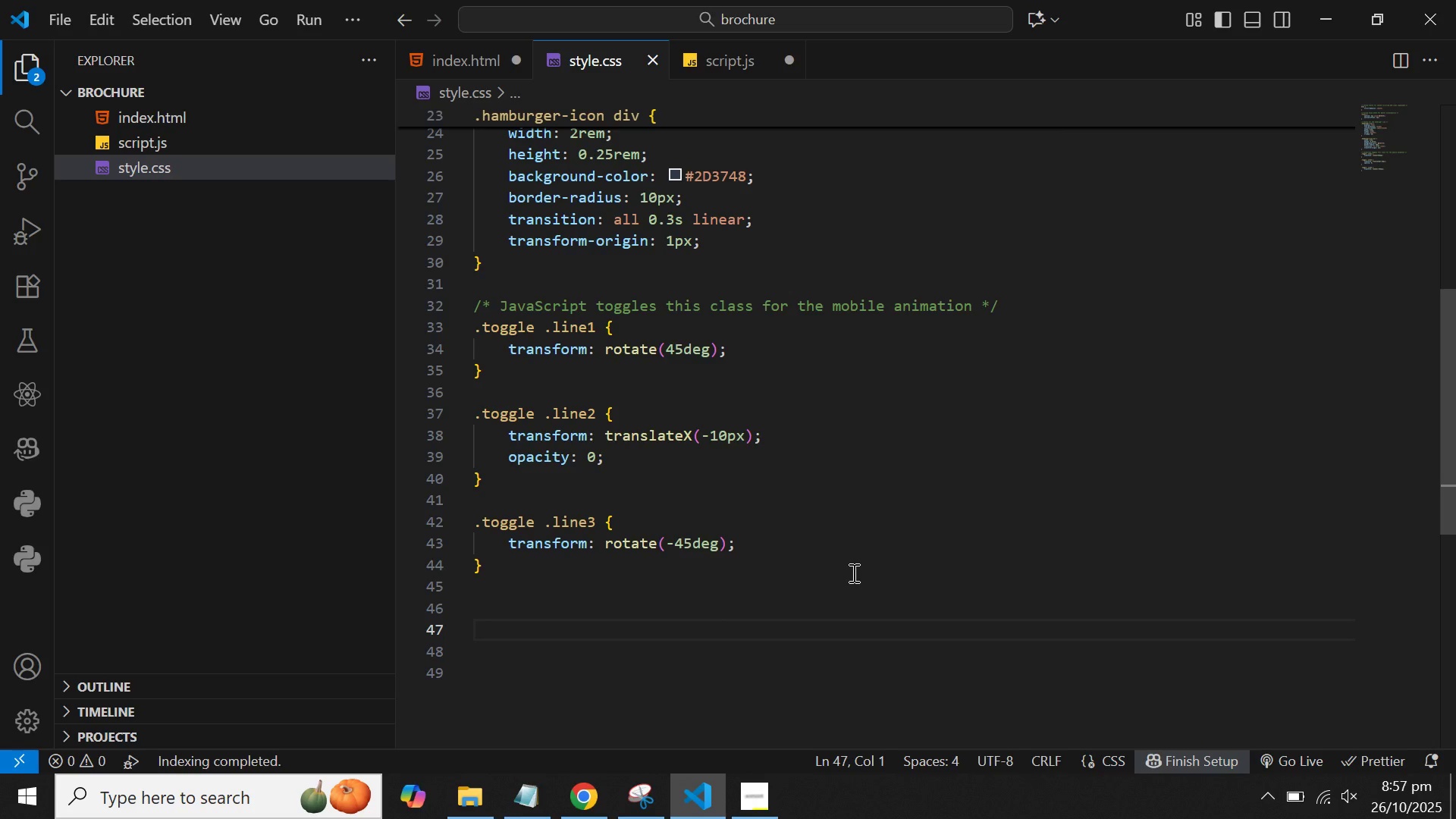 
wait(6.25)
 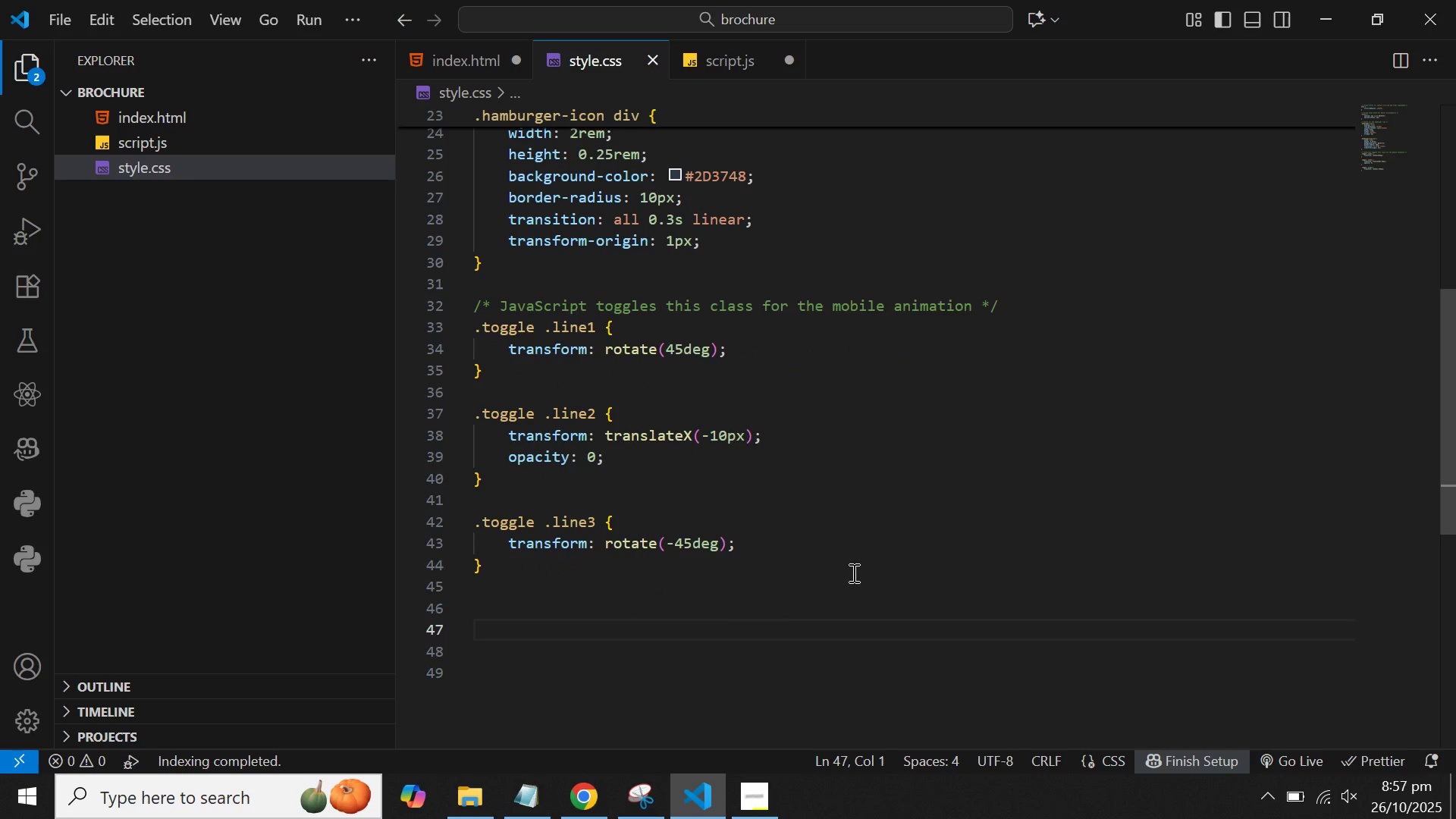 
left_click([188, 114])
 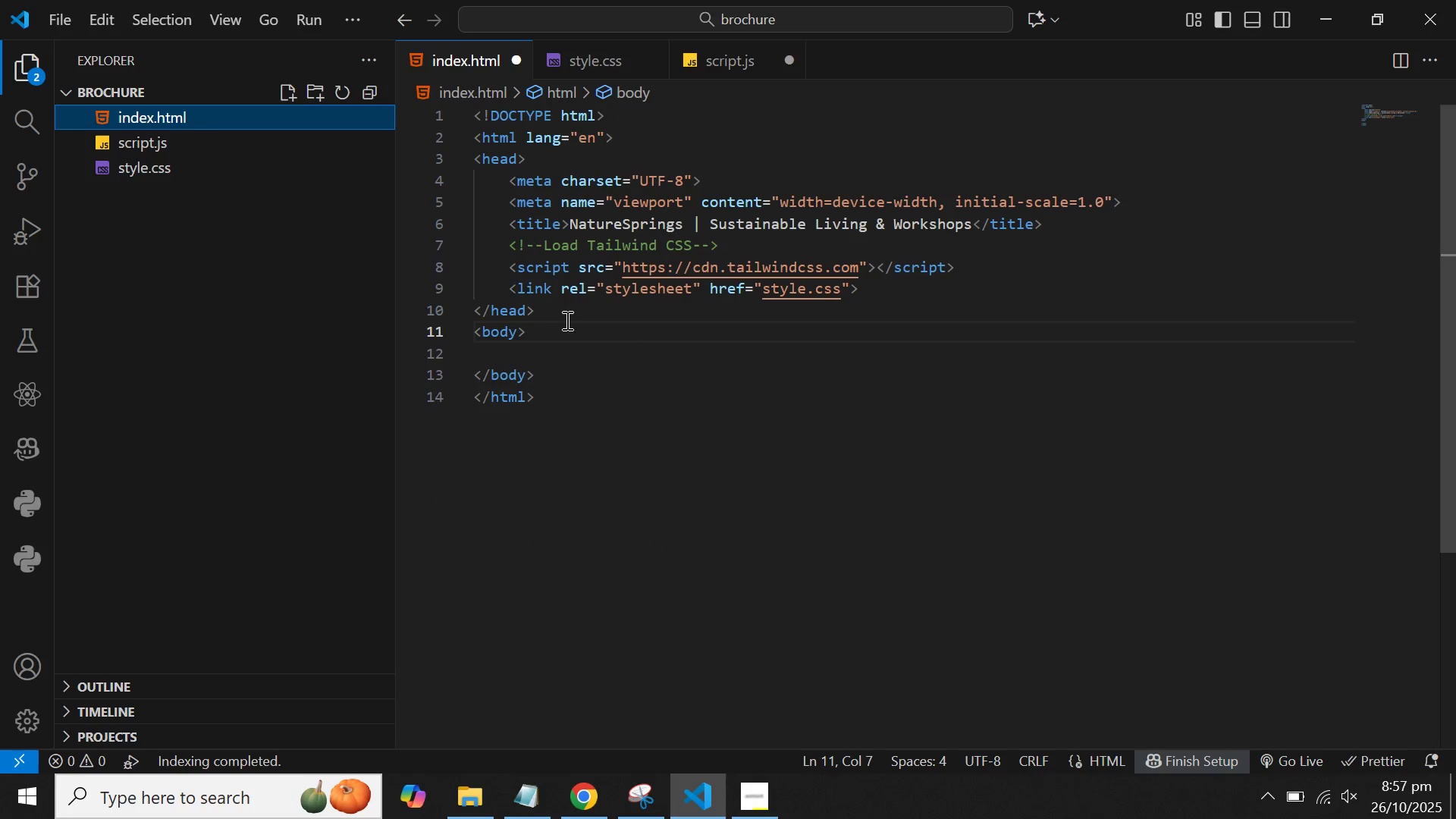 
left_click([560, 322])
 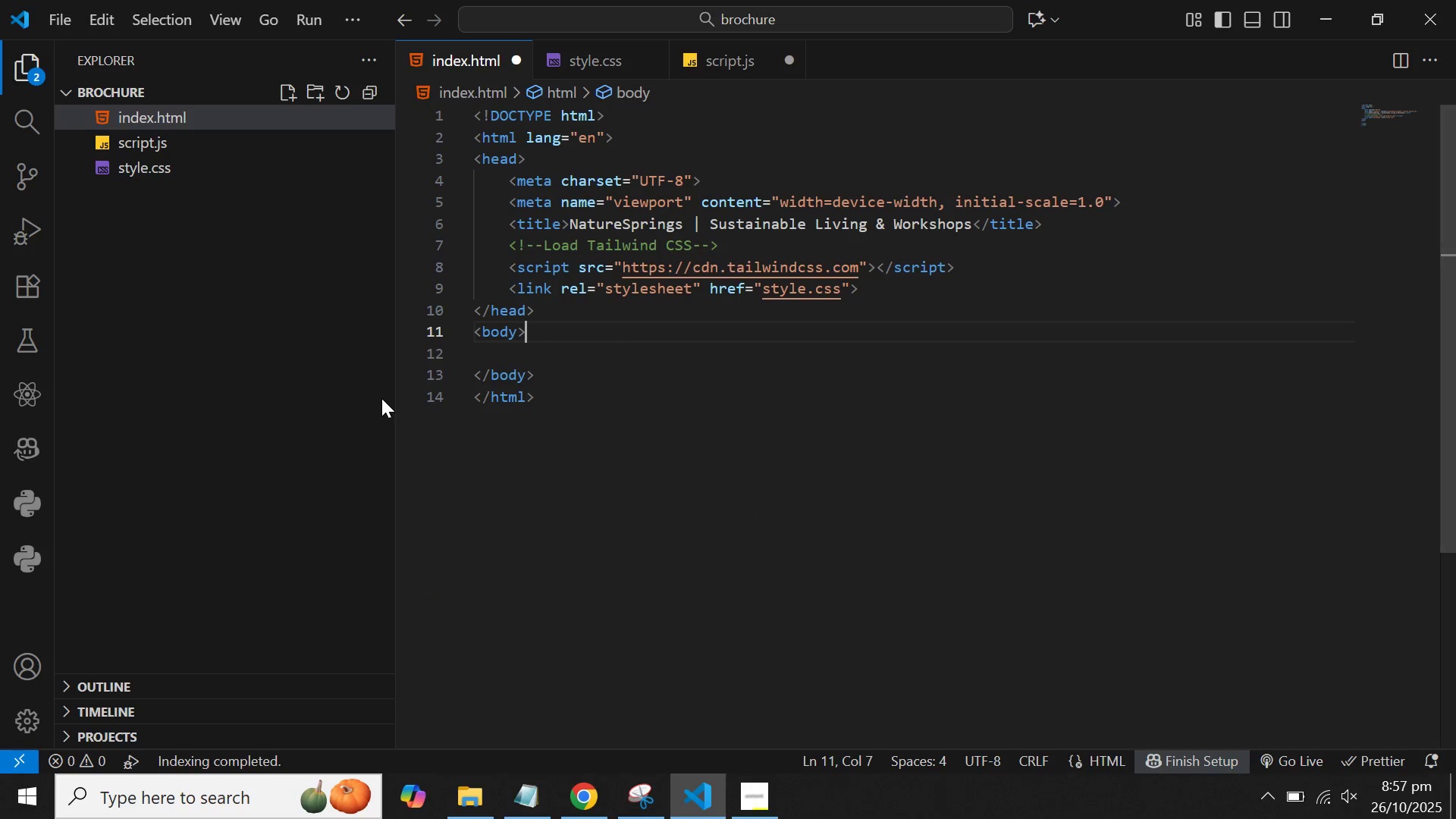 
left_click([880, 288])
 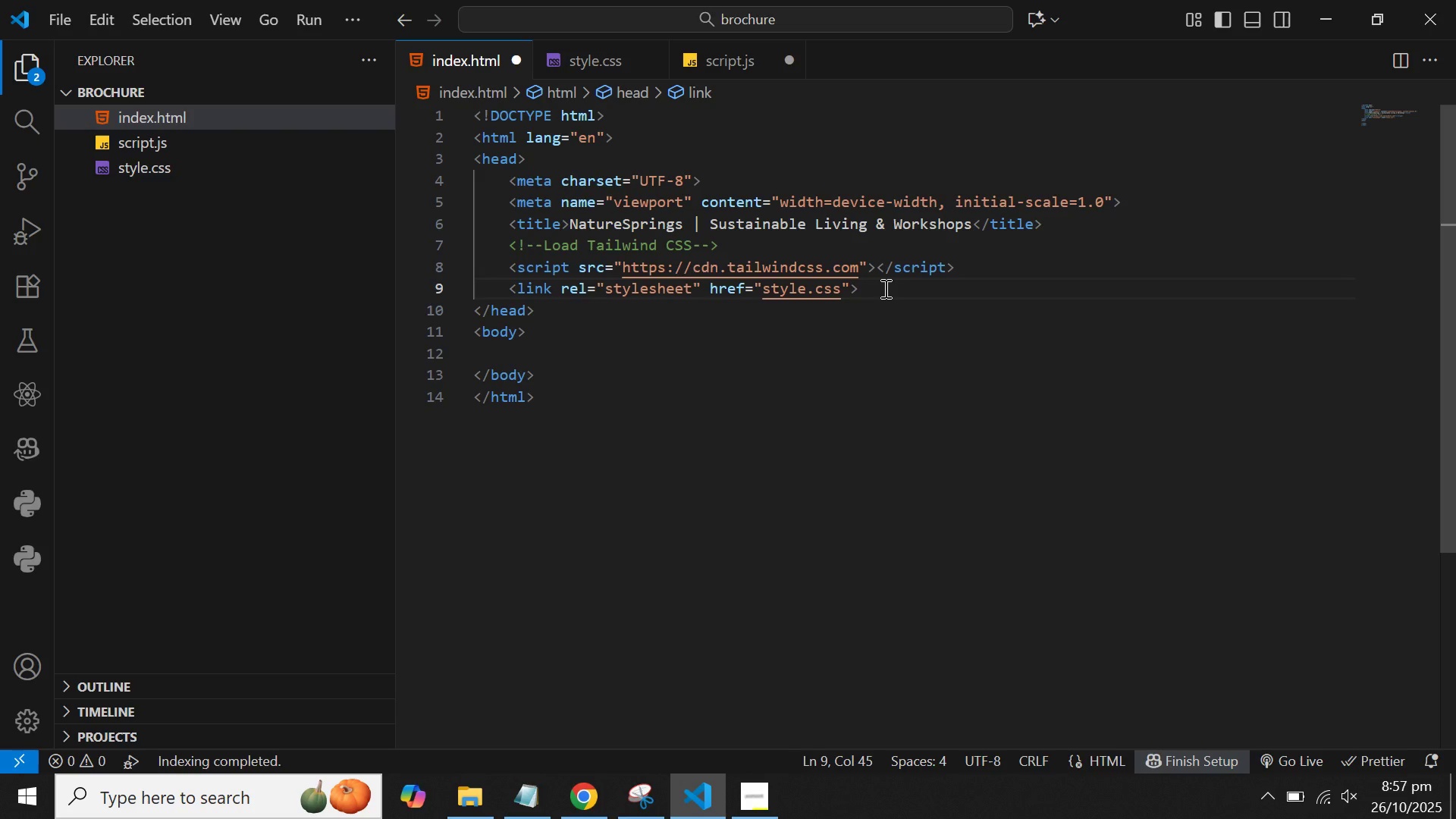 
key(Enter)
 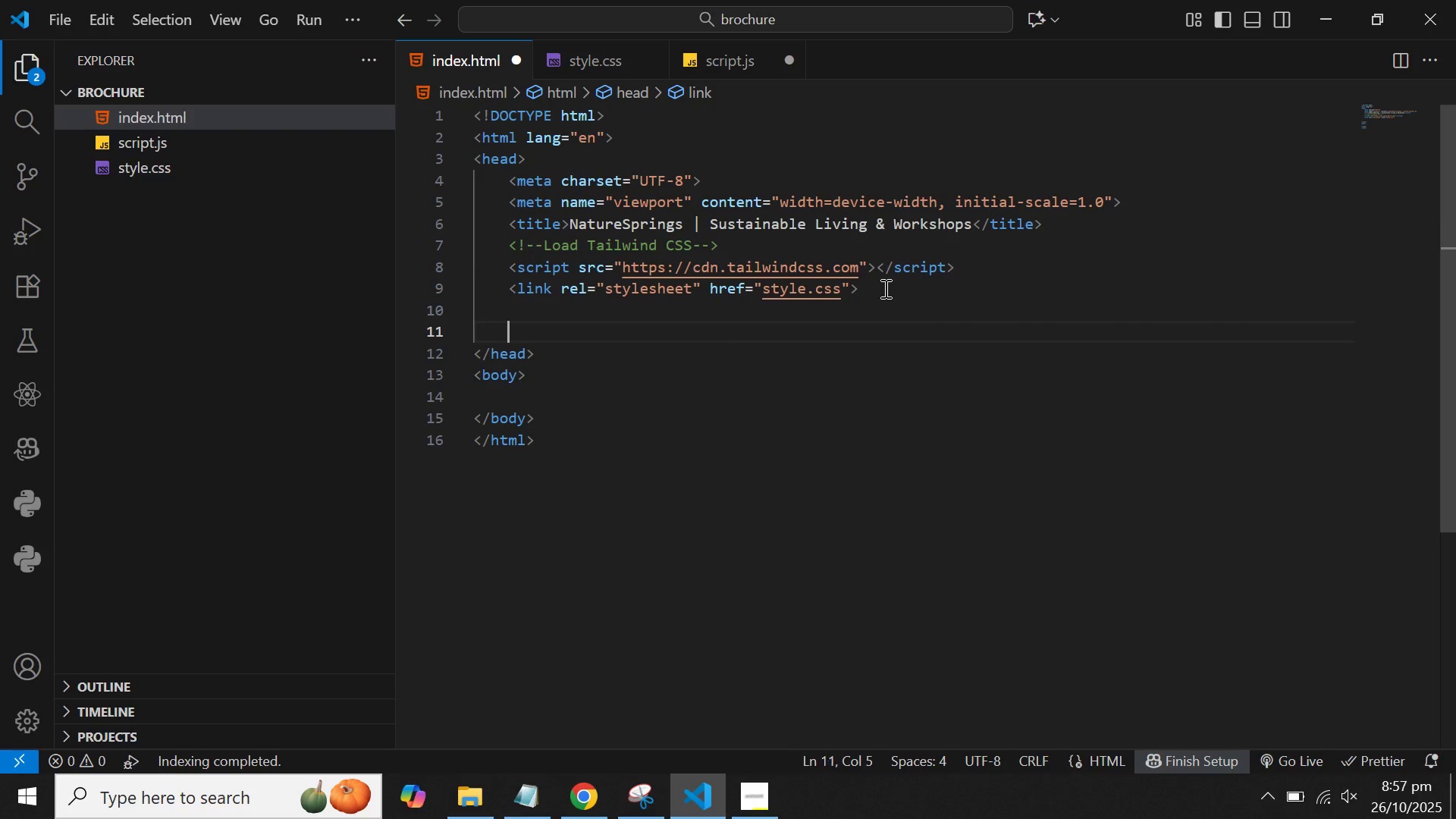 
key(Enter)
 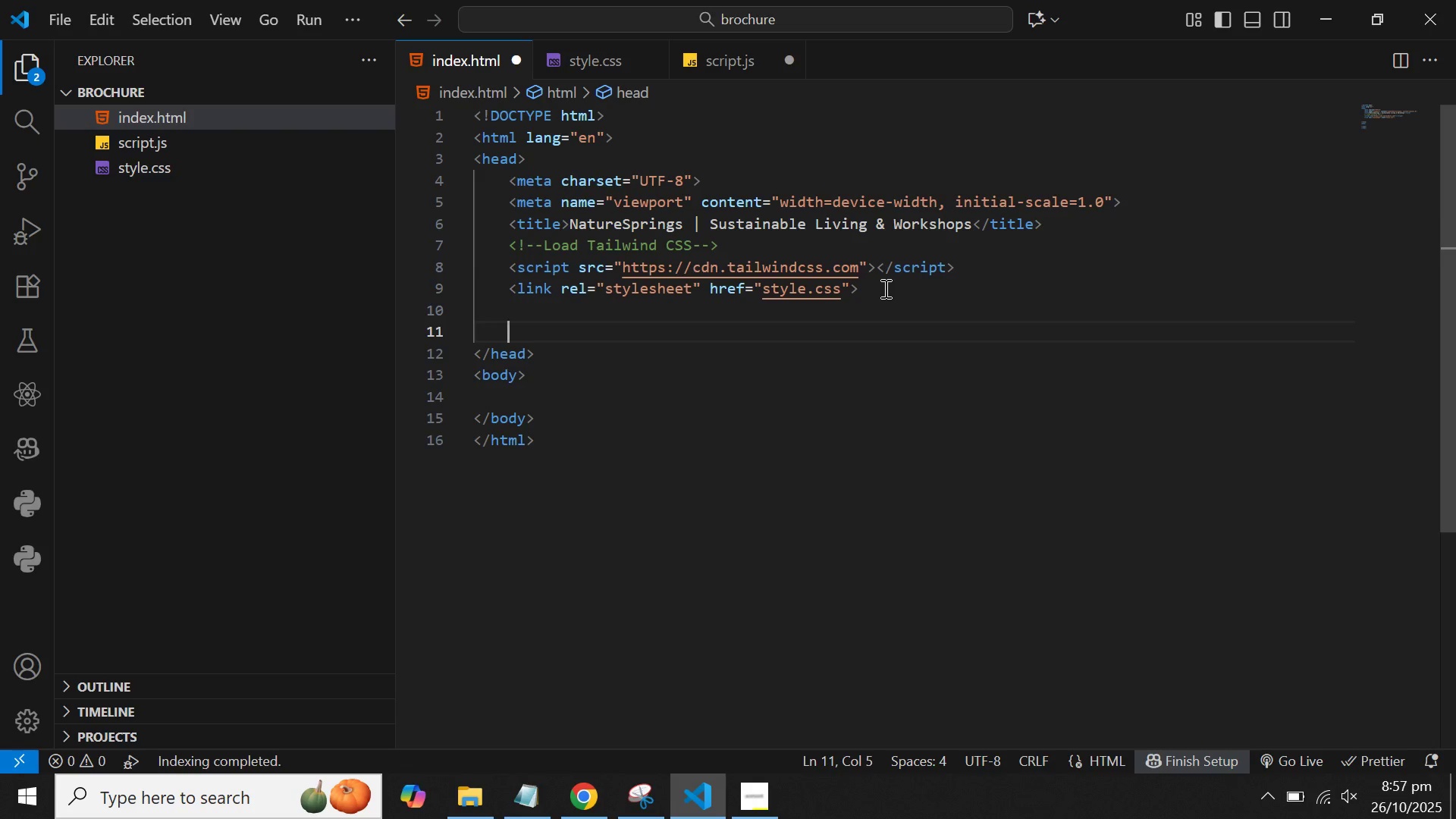 
wait(5.09)
 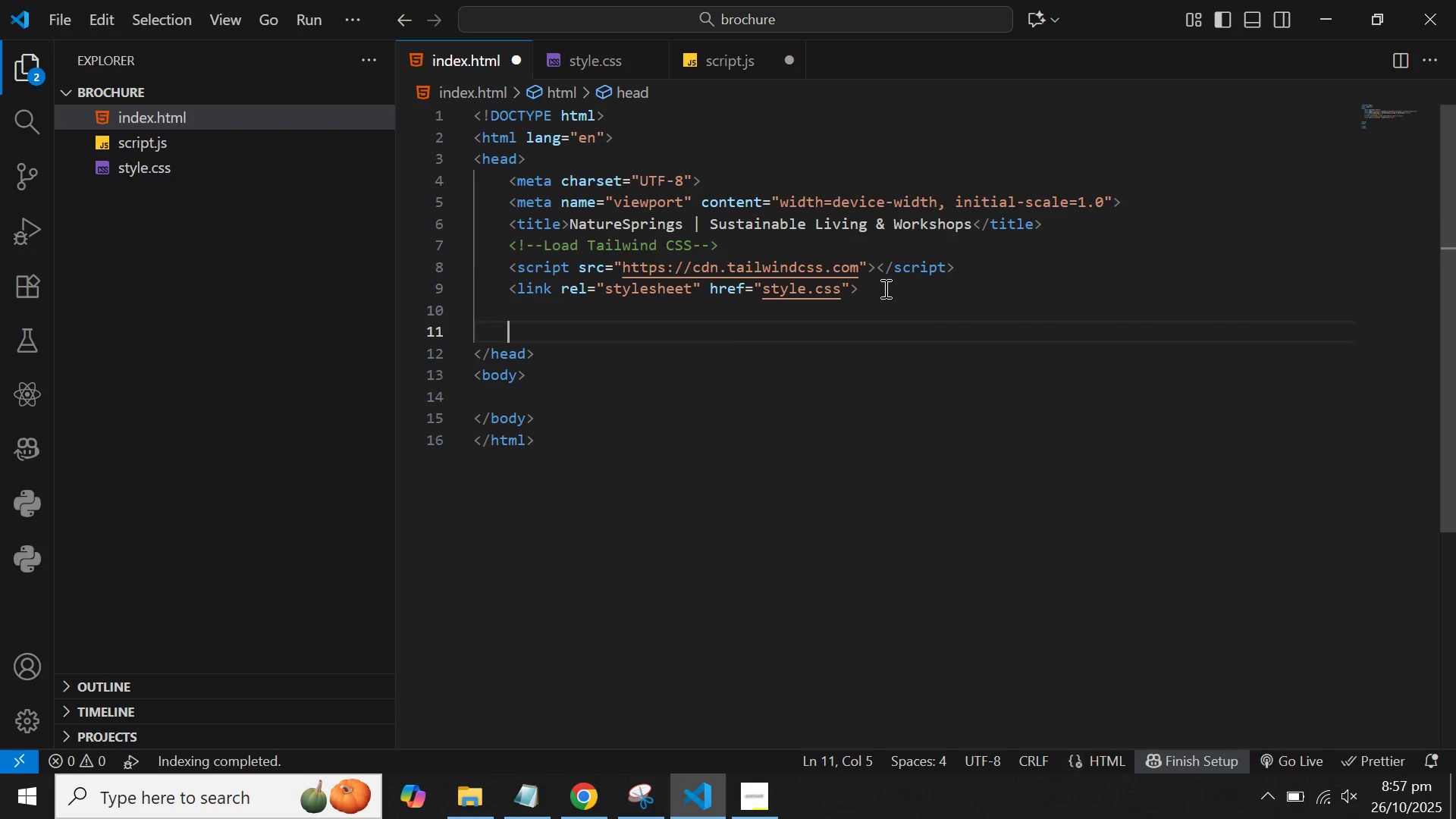 
type(<script>)
 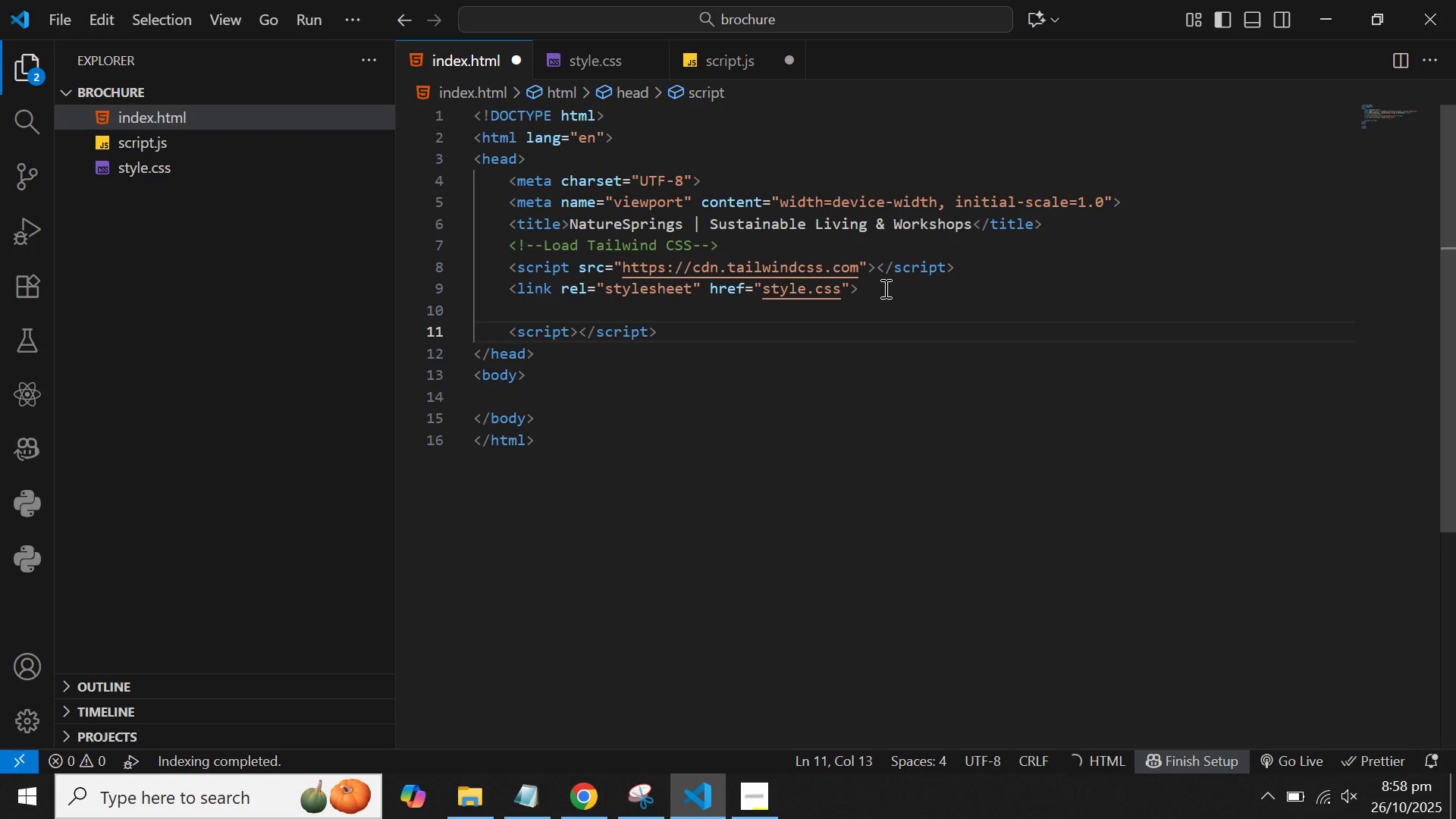 
key(Enter)
 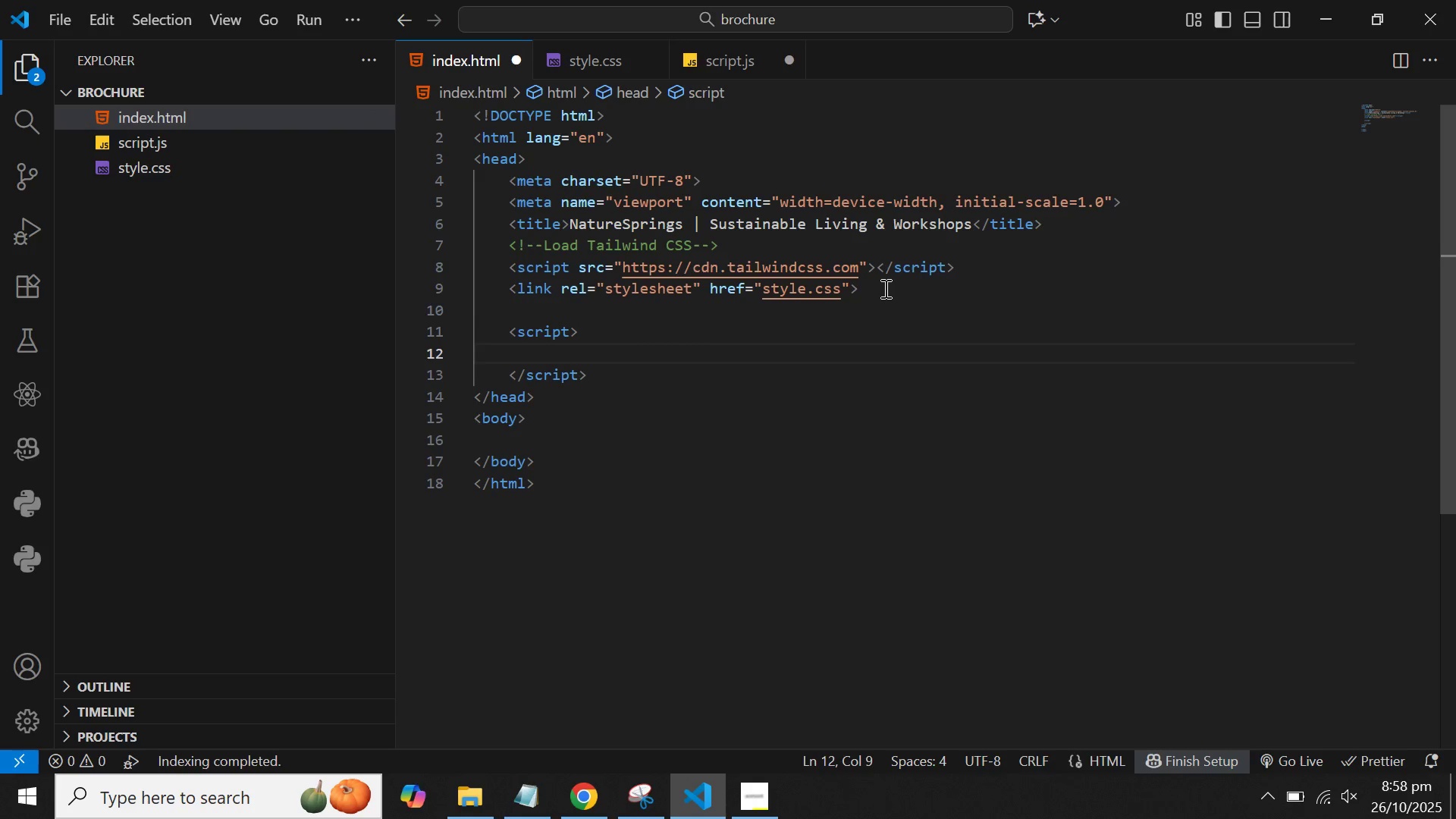 
type(tailwind.config = {)
 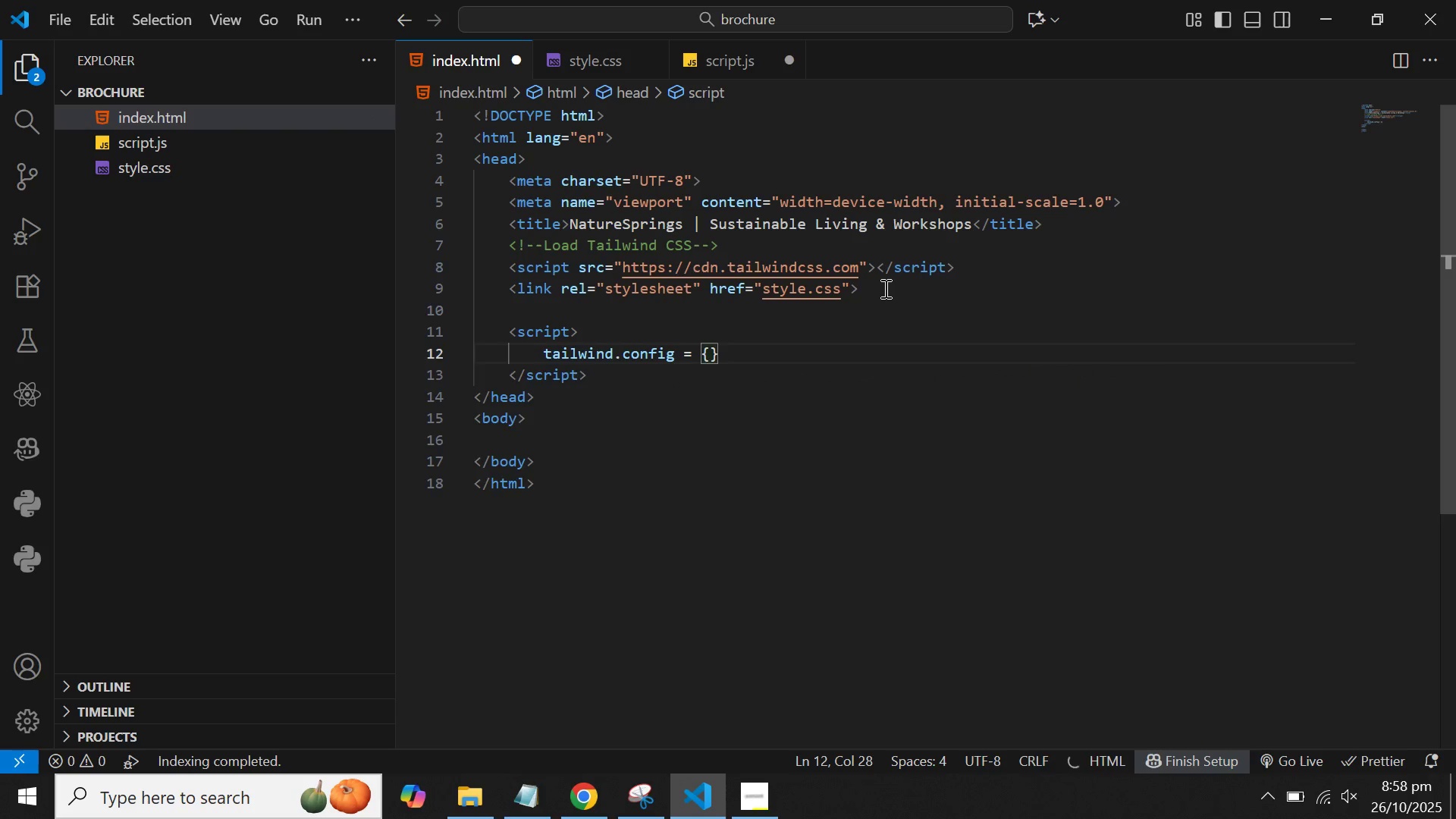 
key(Enter)
 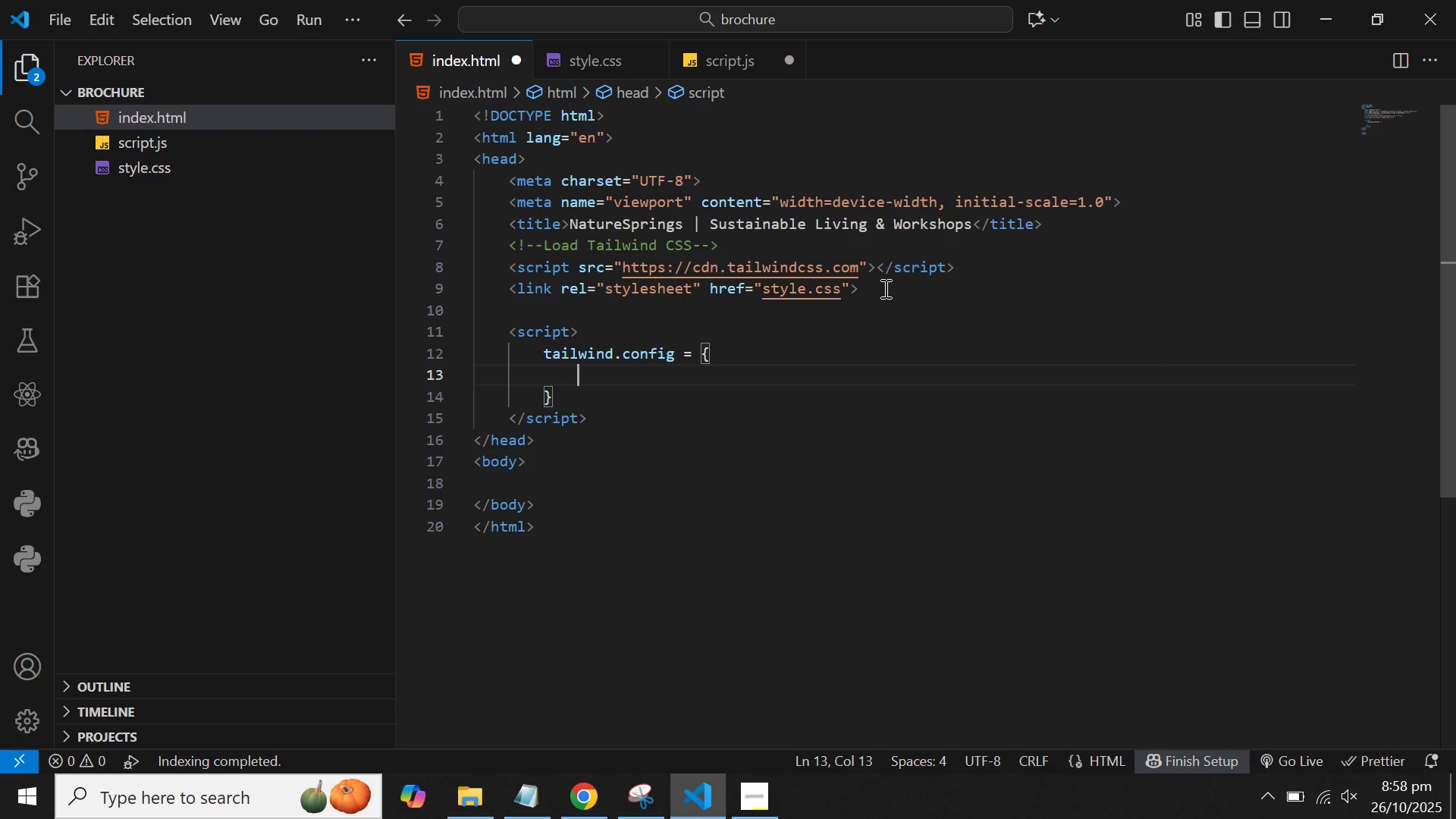 
type(theme: {)
 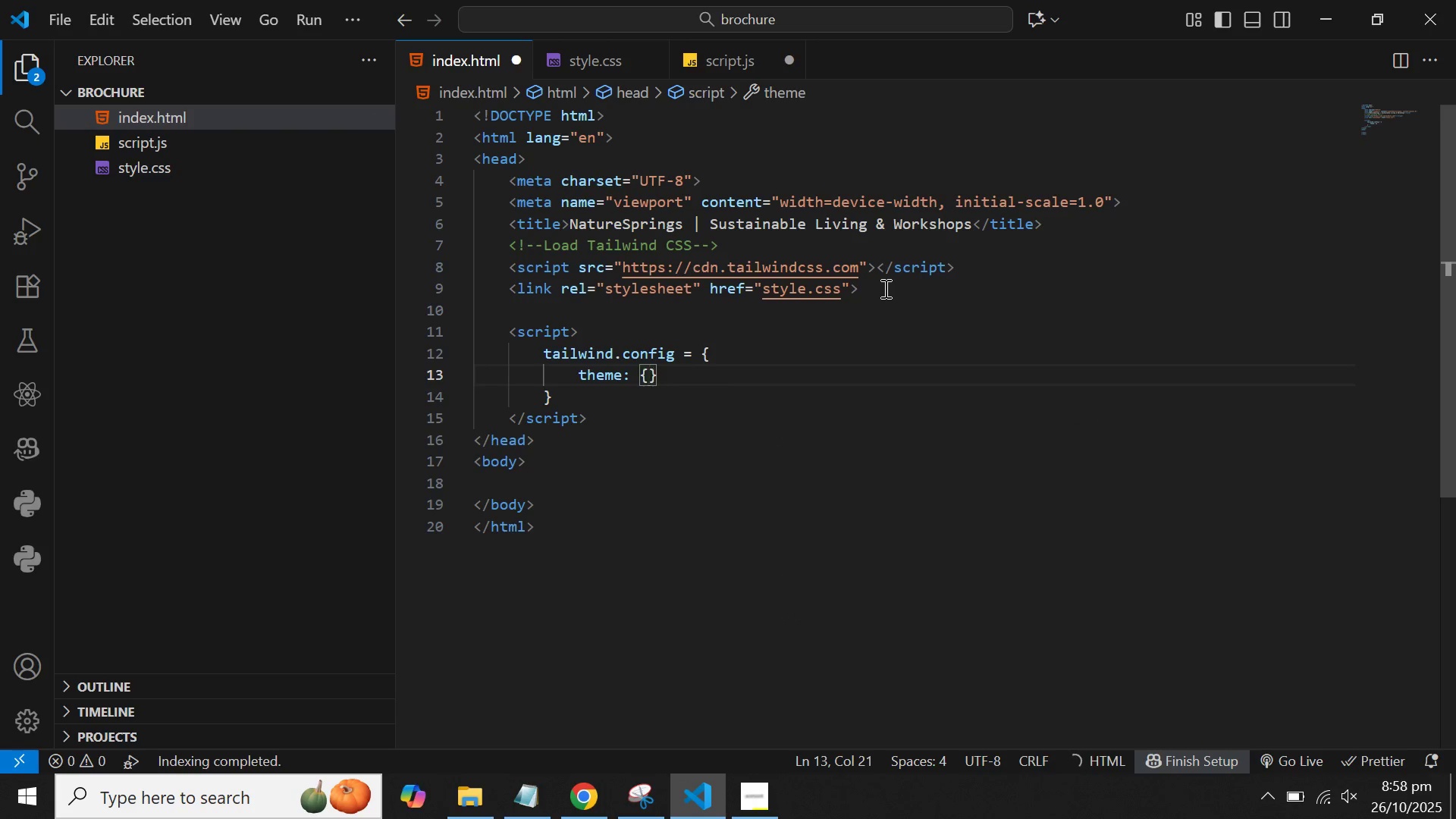 
 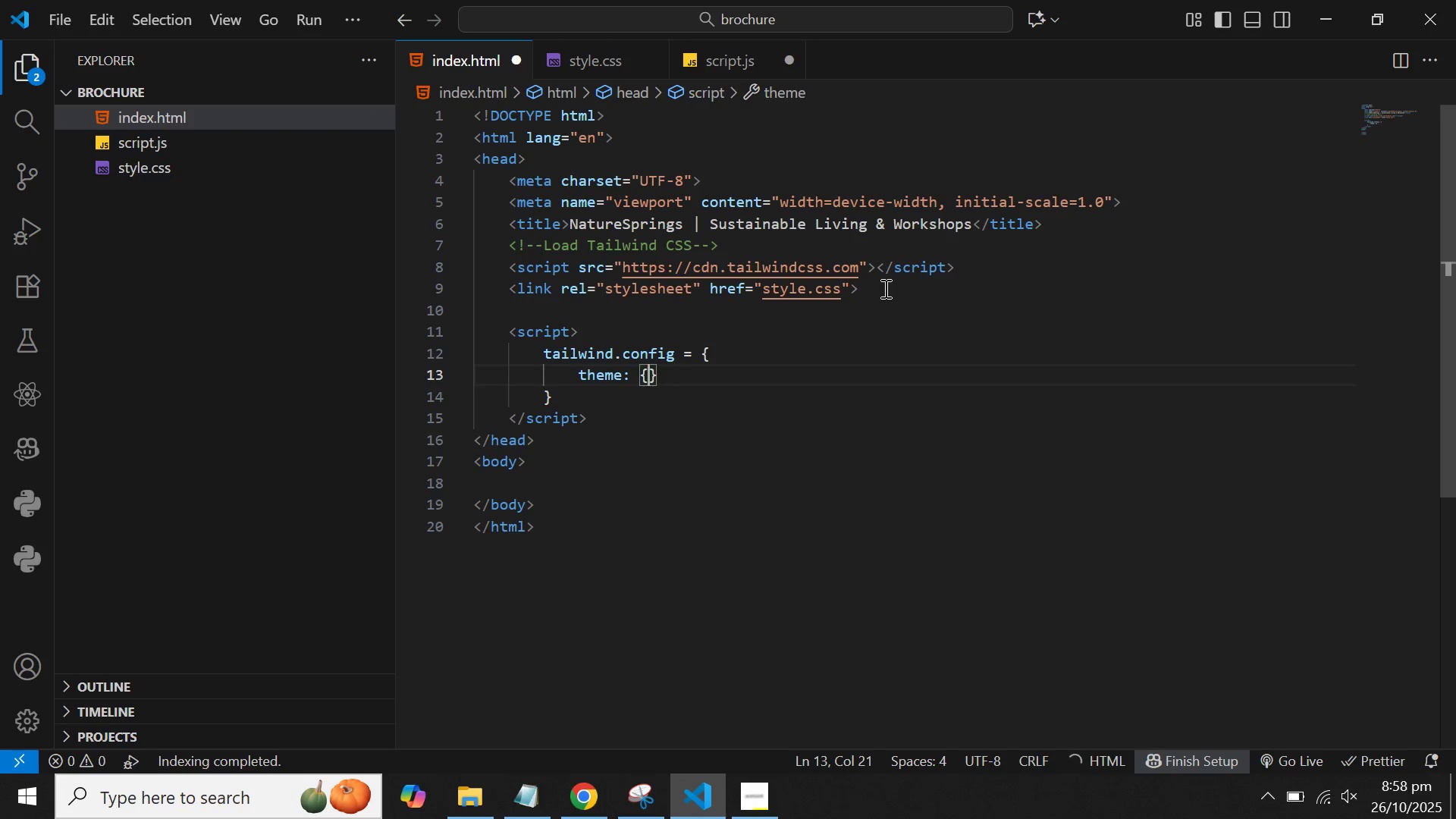 
key(Enter)
 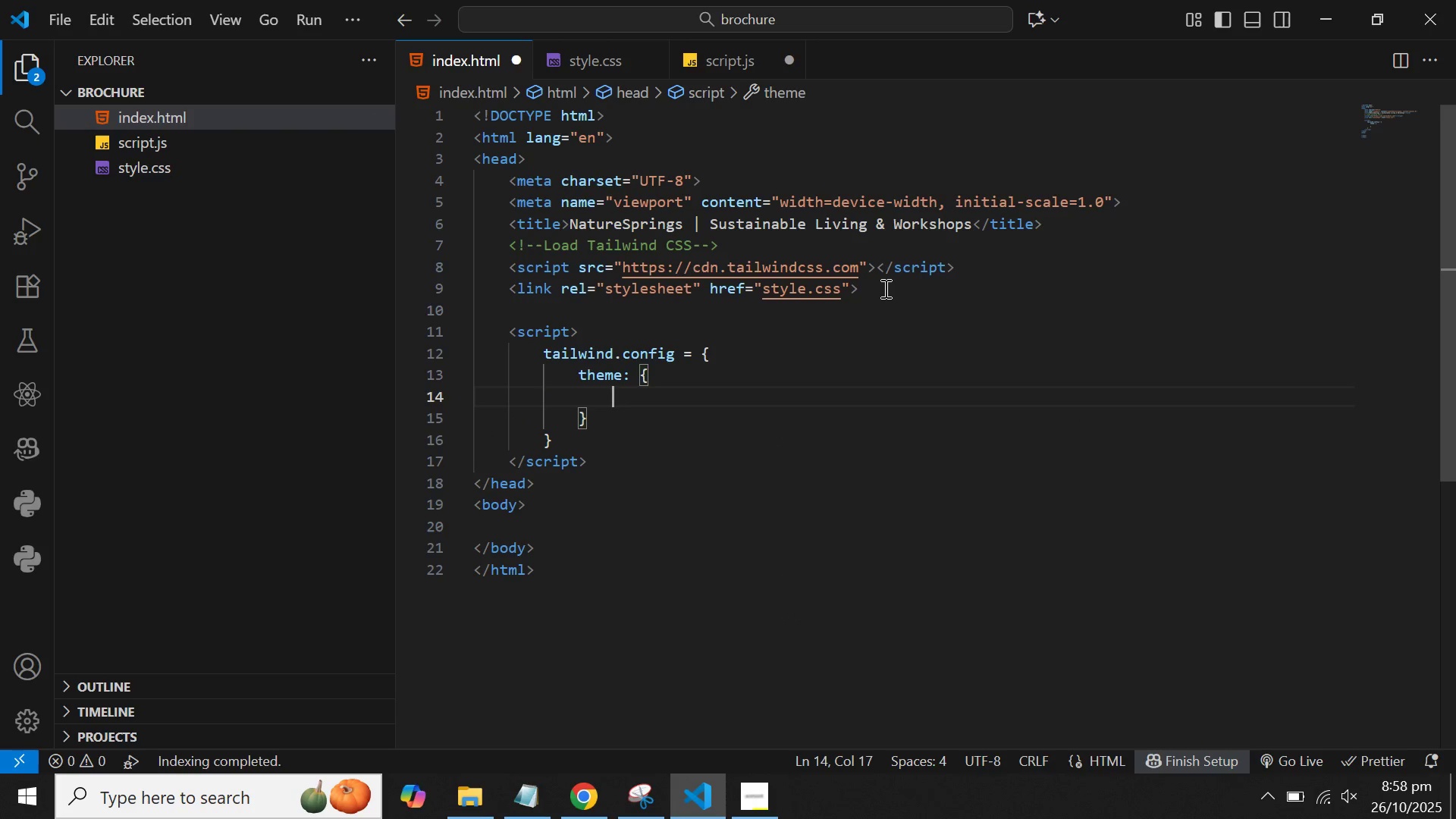 
type(exte)
 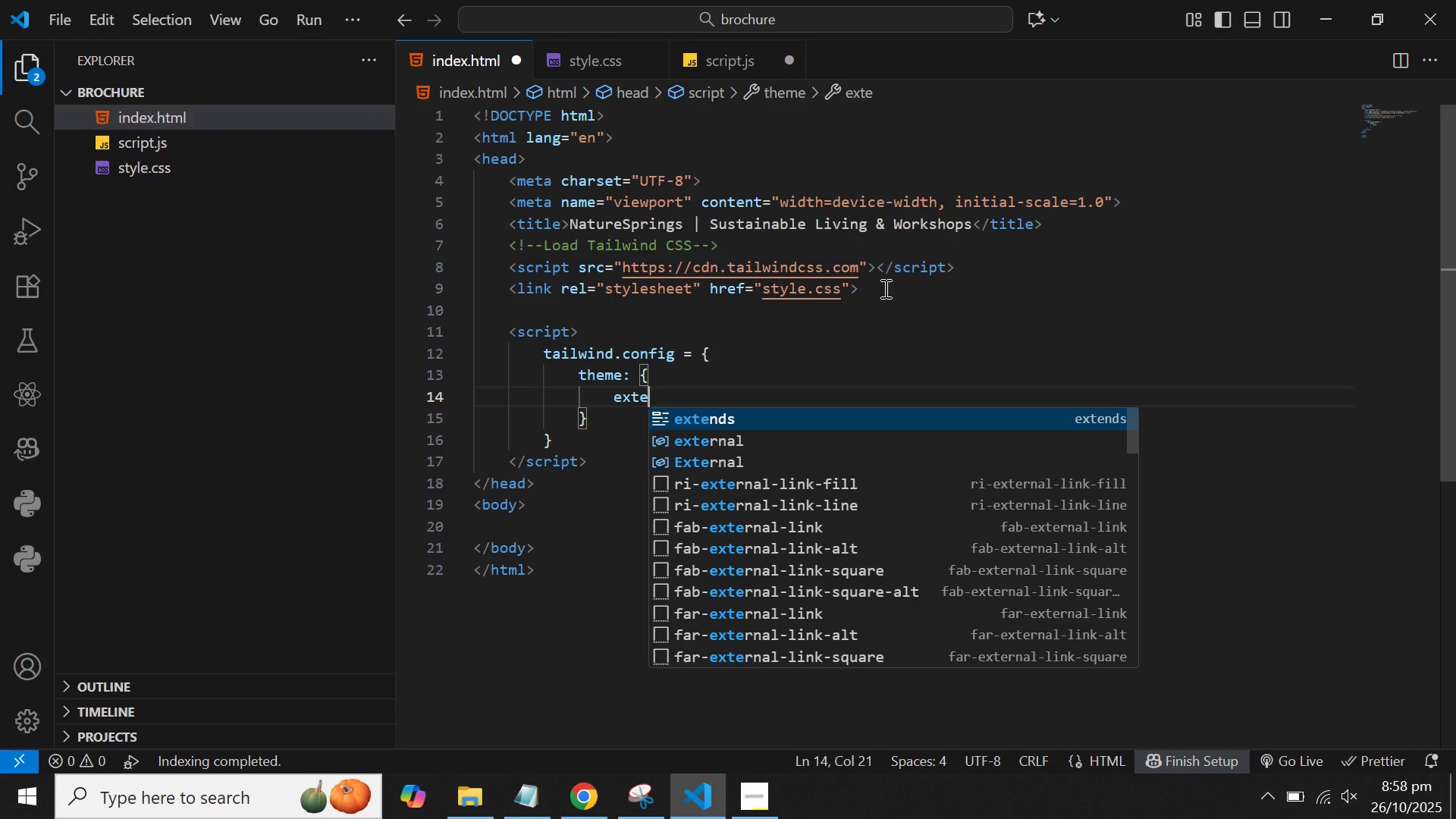 
key(Enter)
 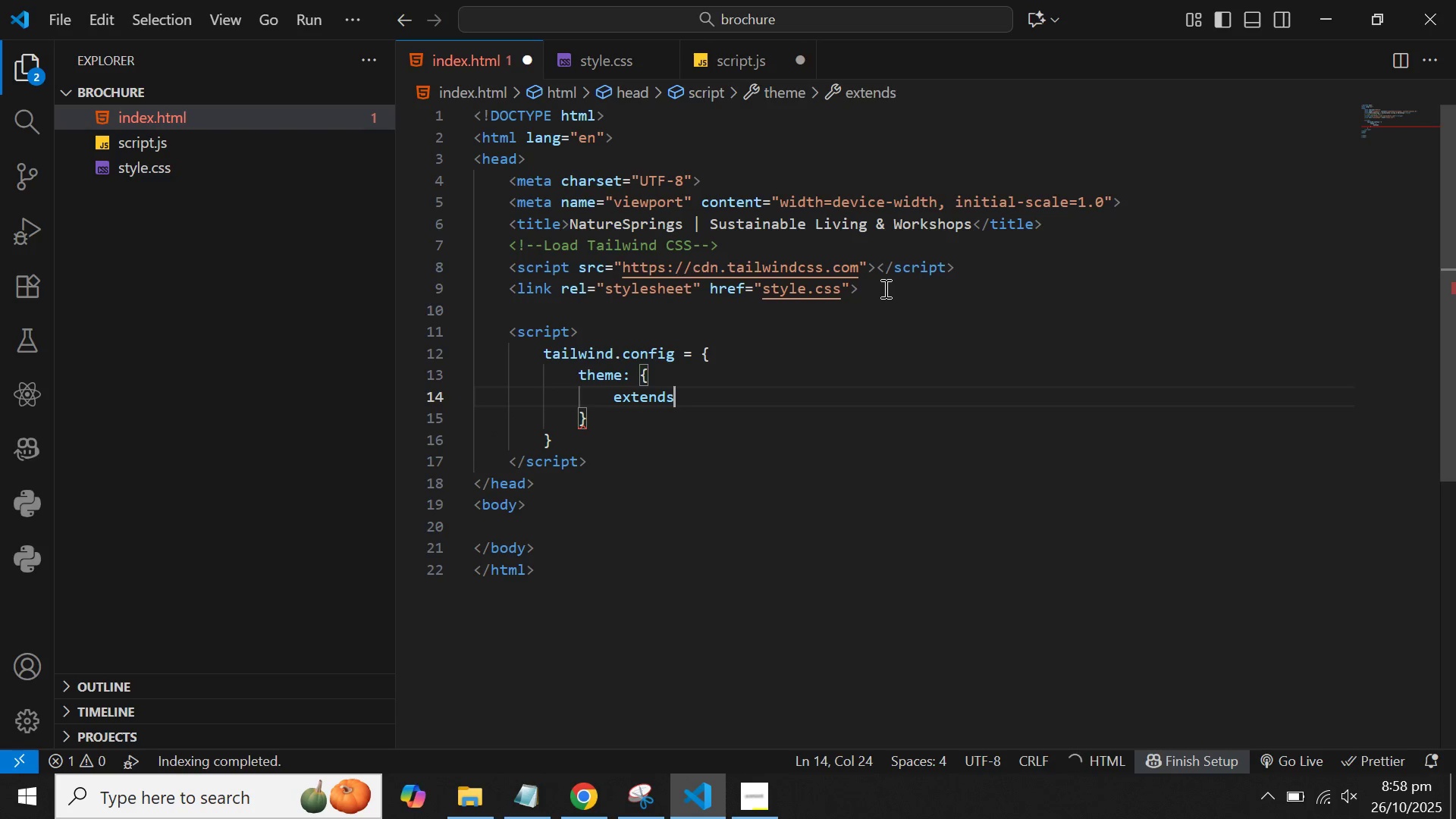 
key(Backspace)
 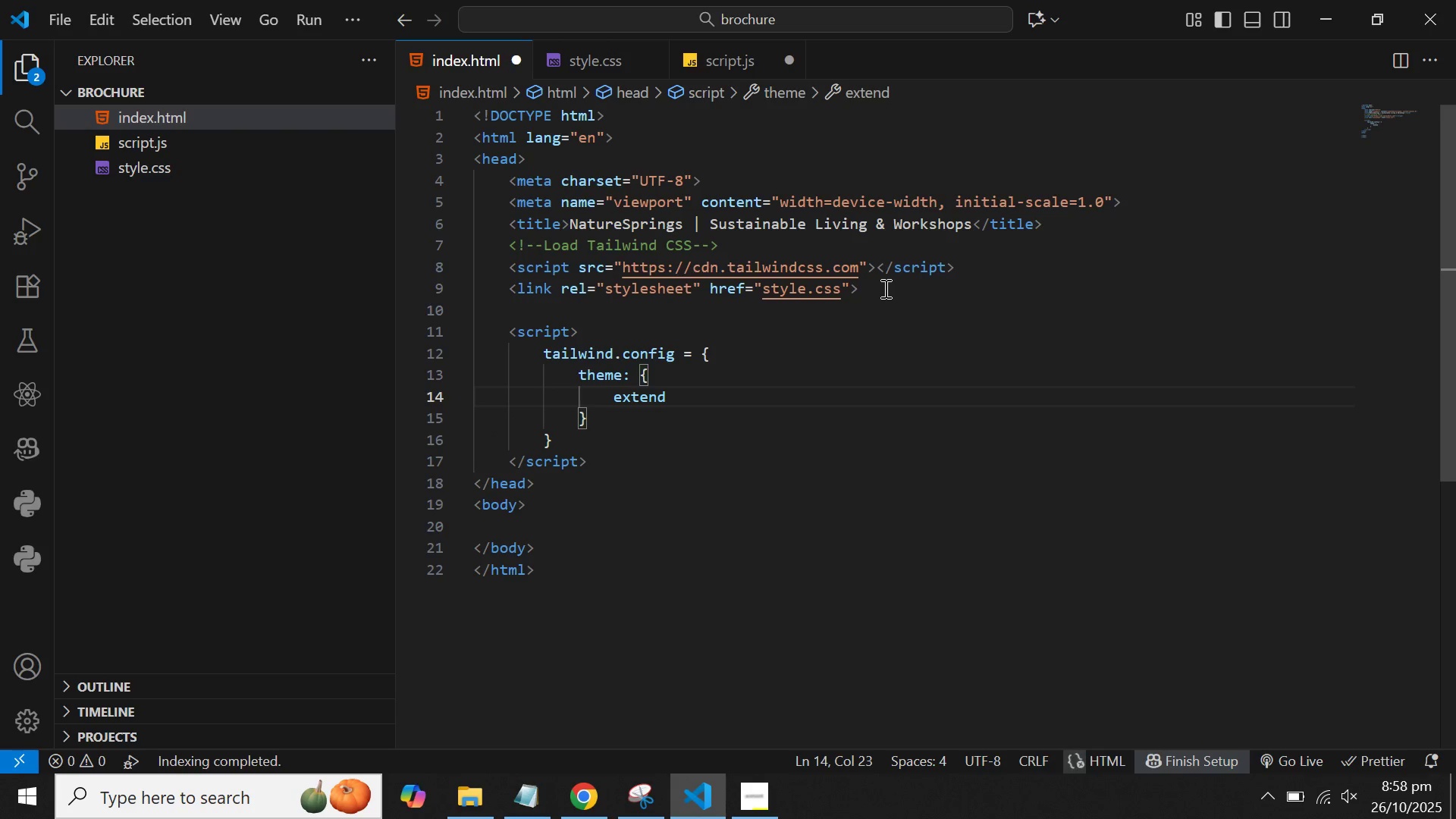 
key(Shift+Semicolon)
 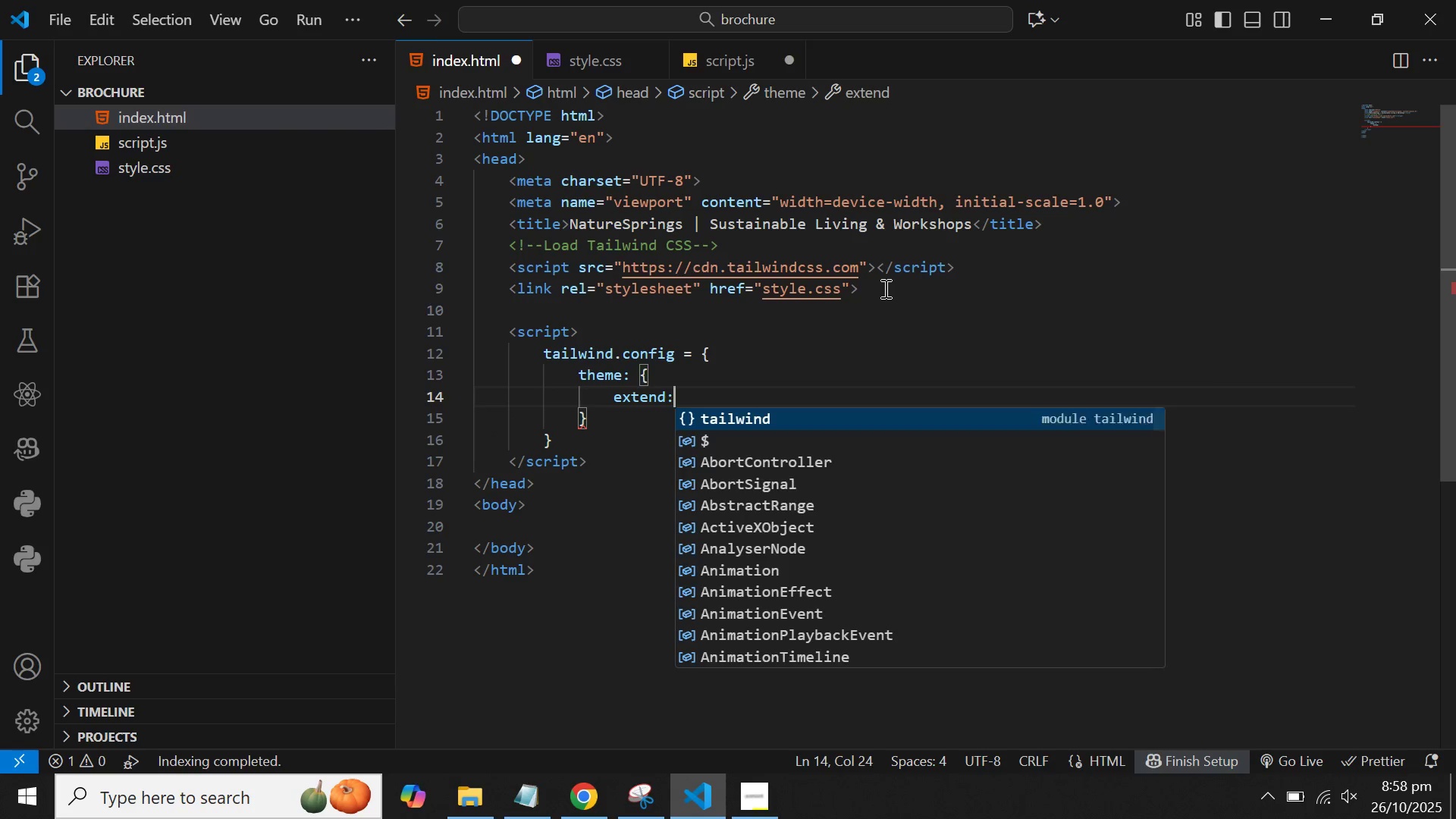 
key(Space)
 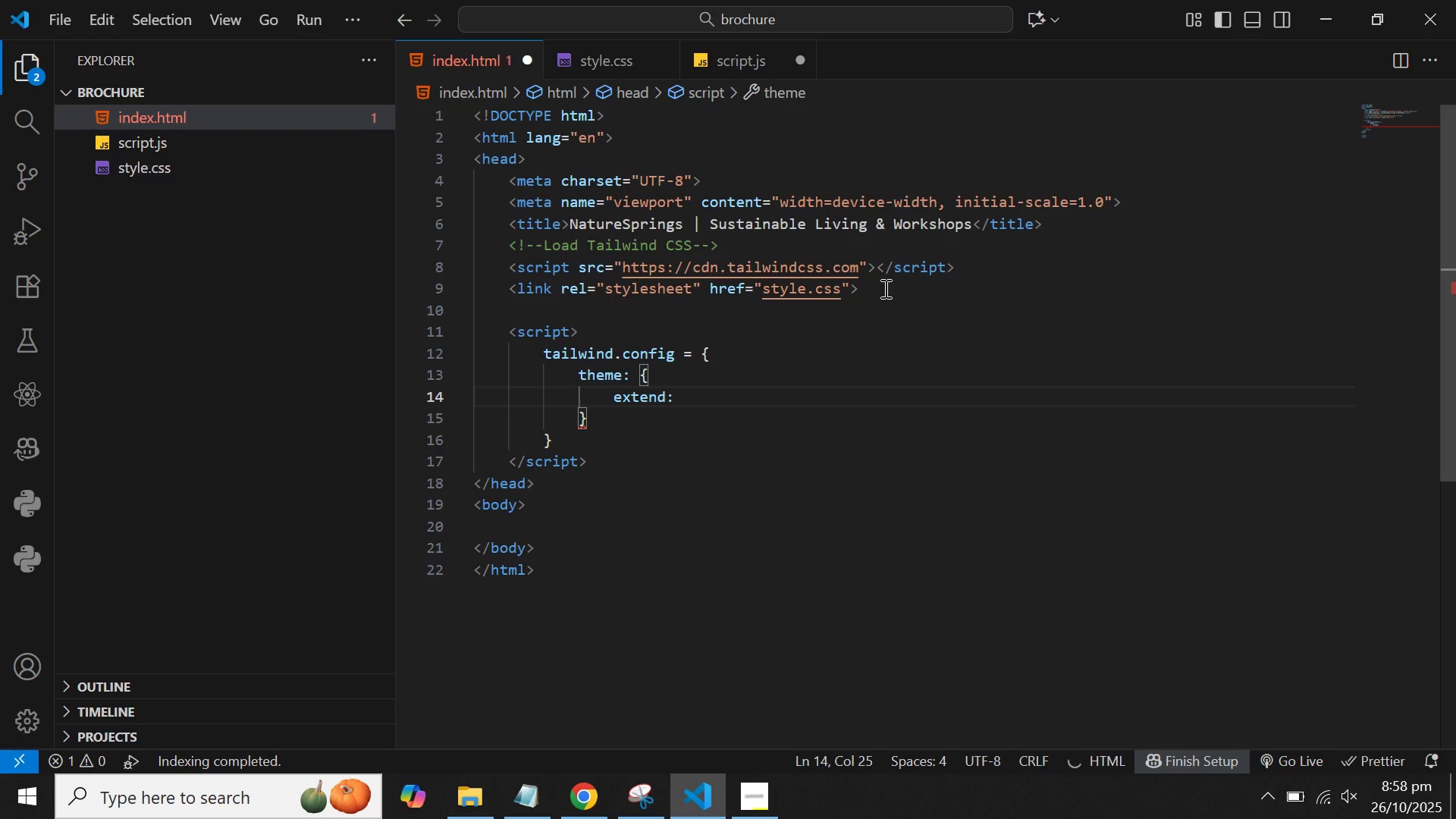 
key(Shift+BracketLeft)
 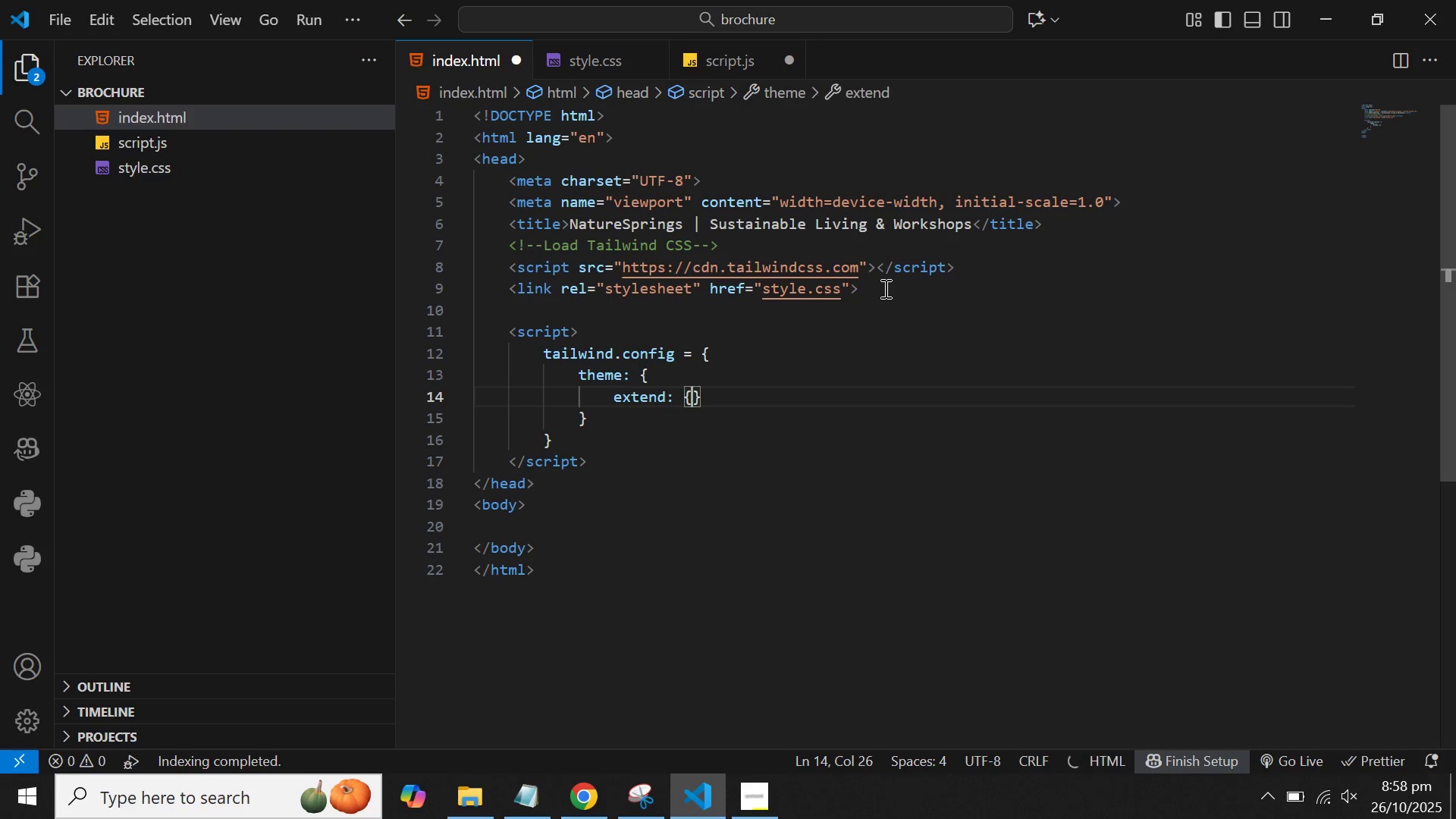 
key(Enter)
 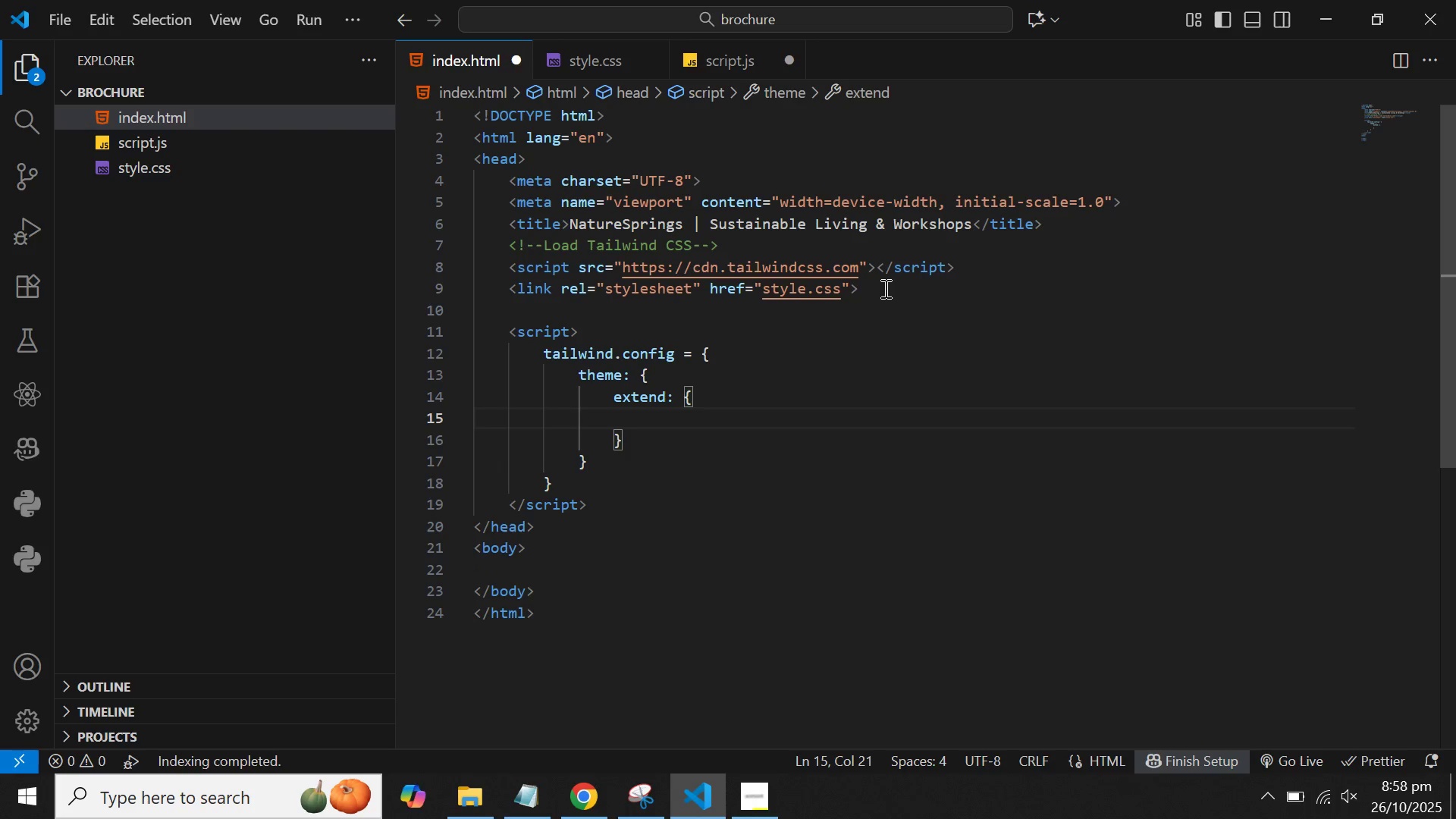 
type(colors: {)
 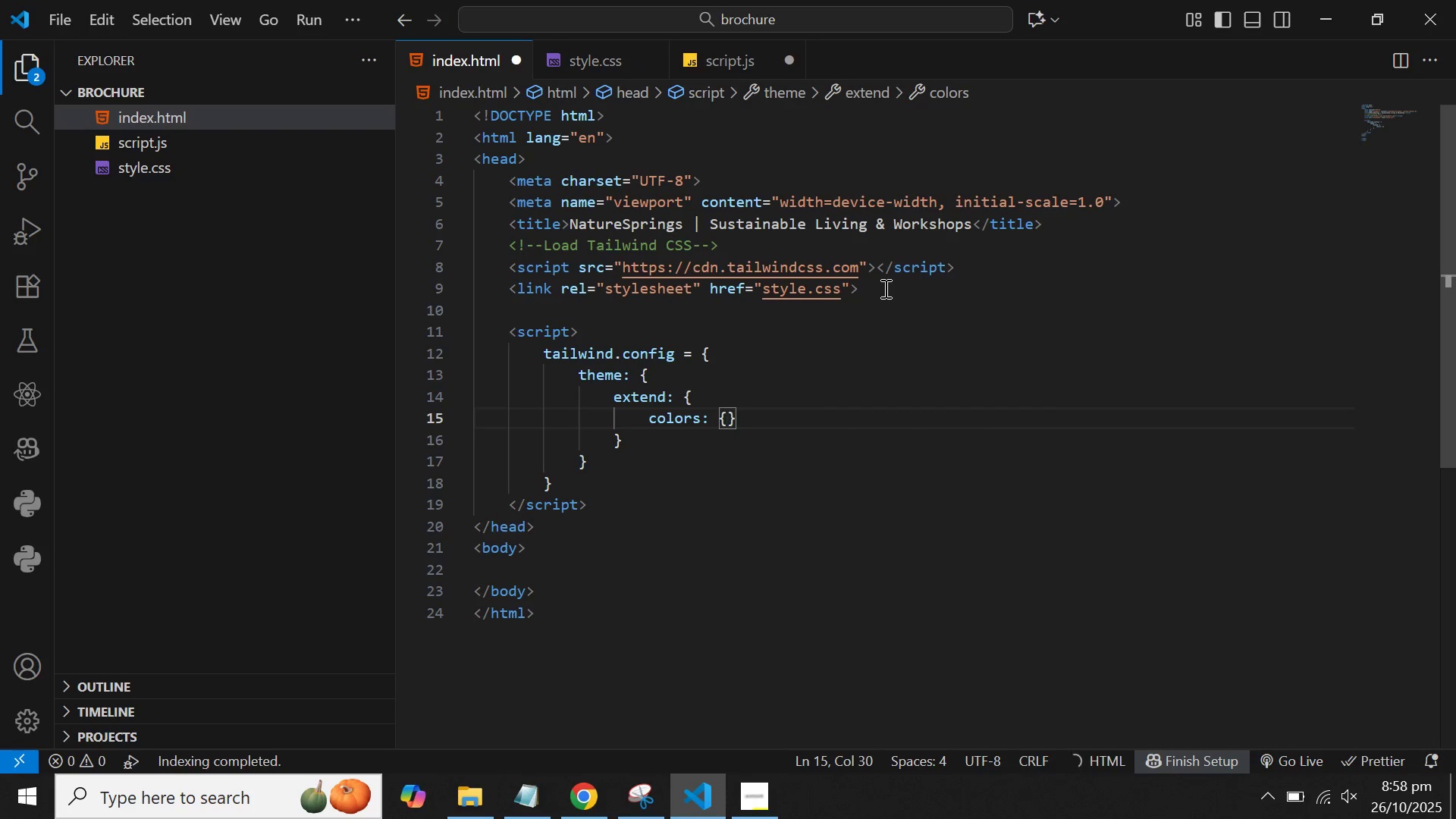 
key(Enter)
 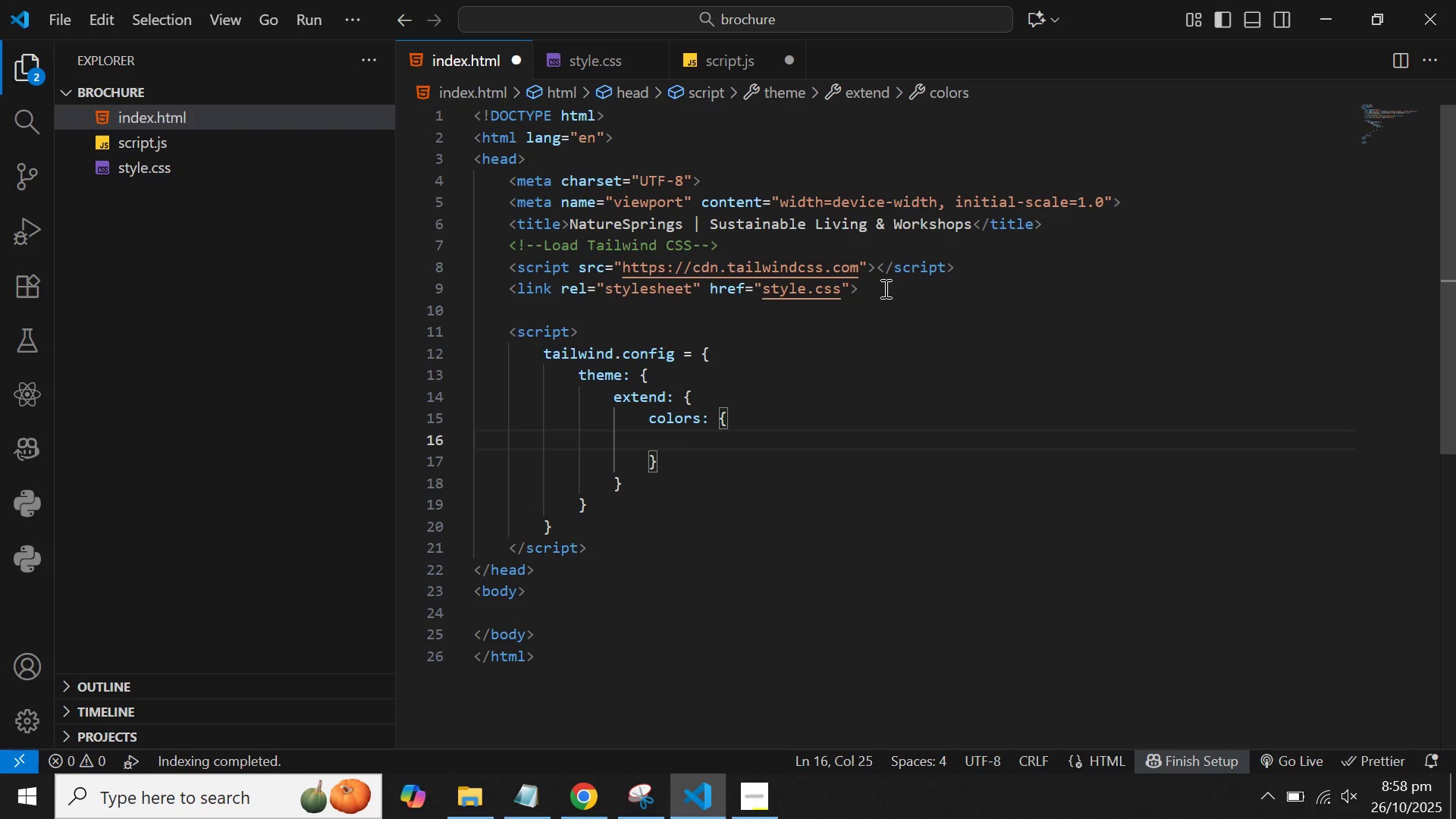 
type('eco-green)
 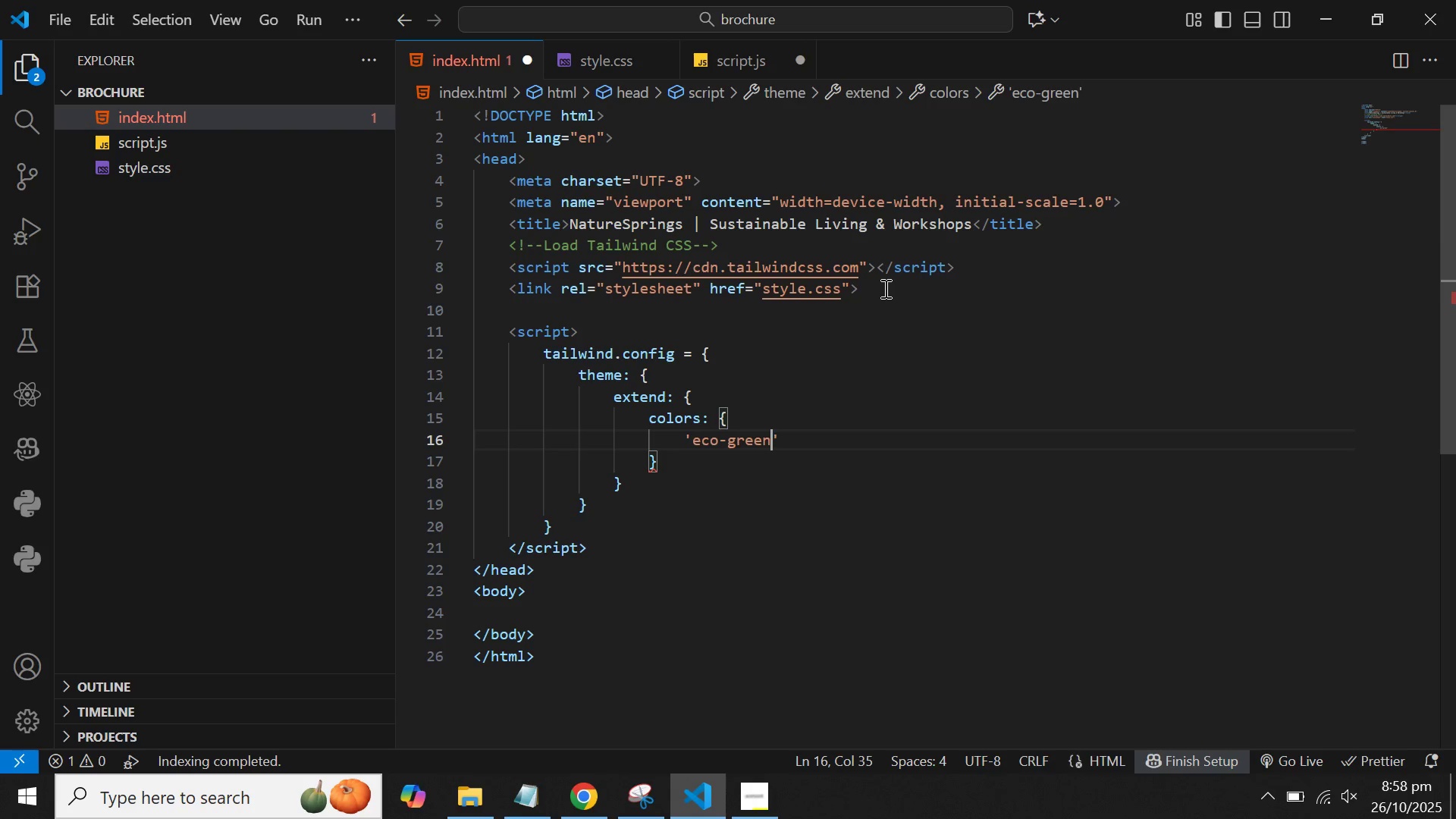 
key(ArrowRight)
 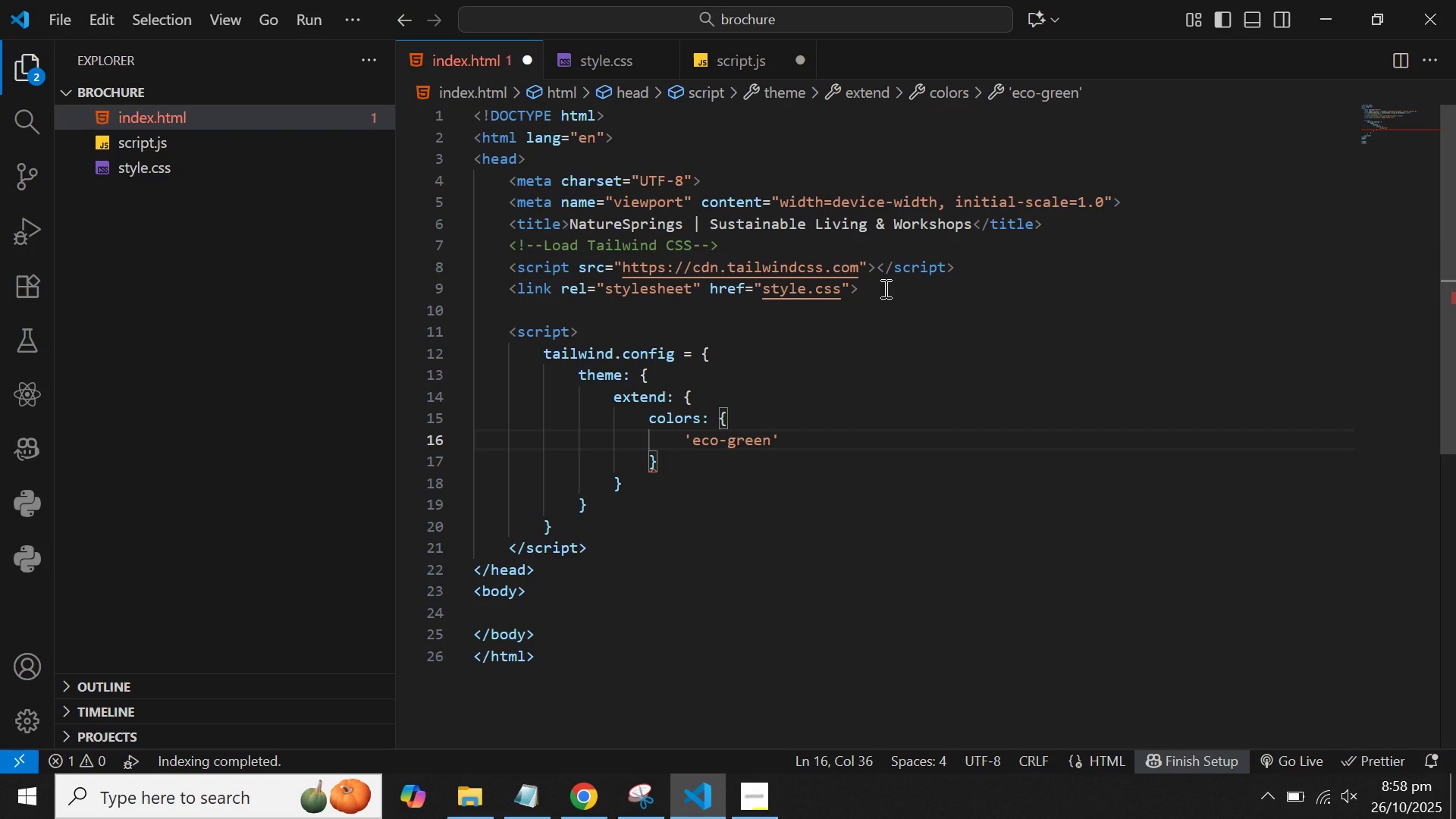 
key(Shift+Semicolon)
 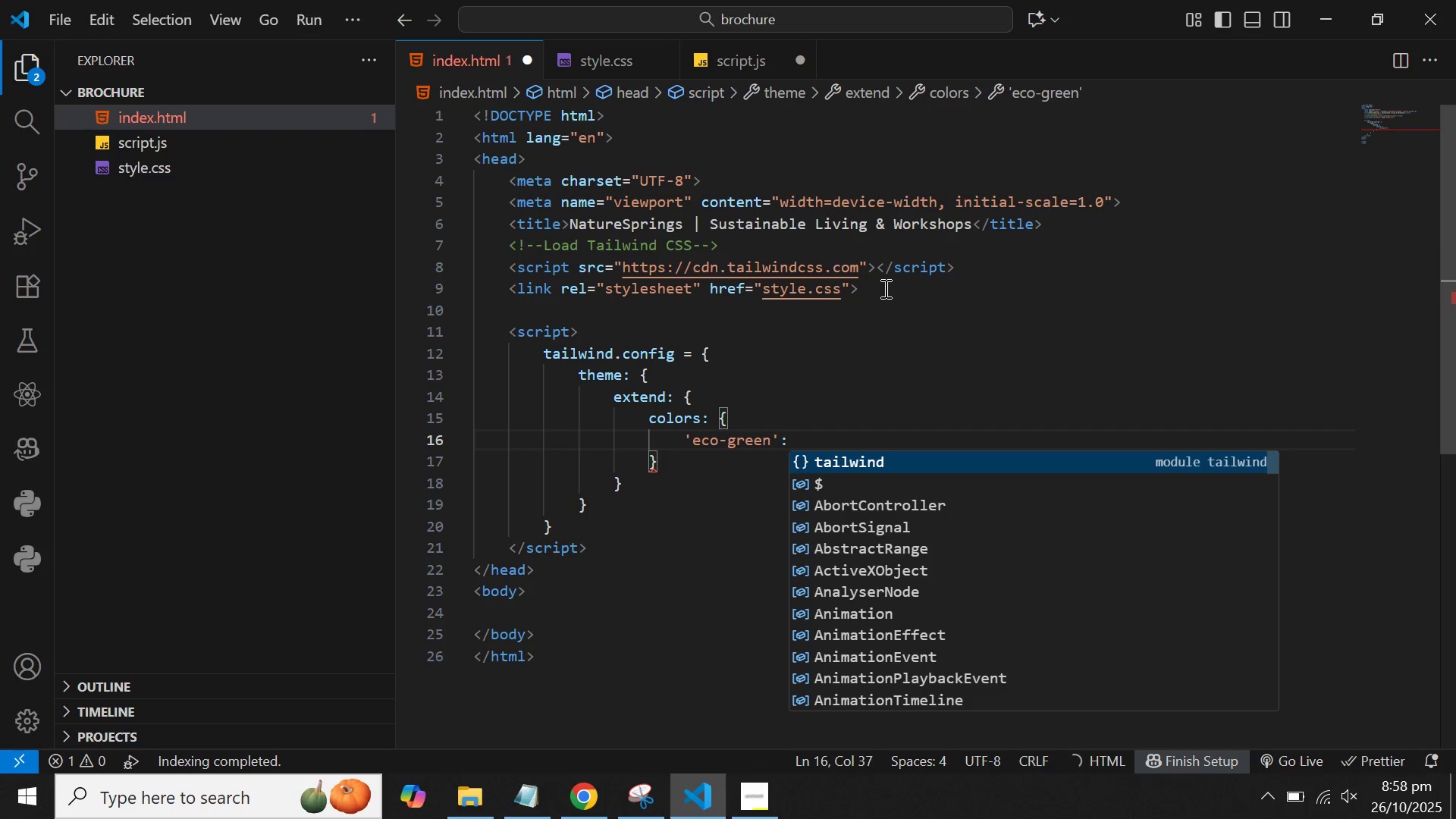 
key(Space)
 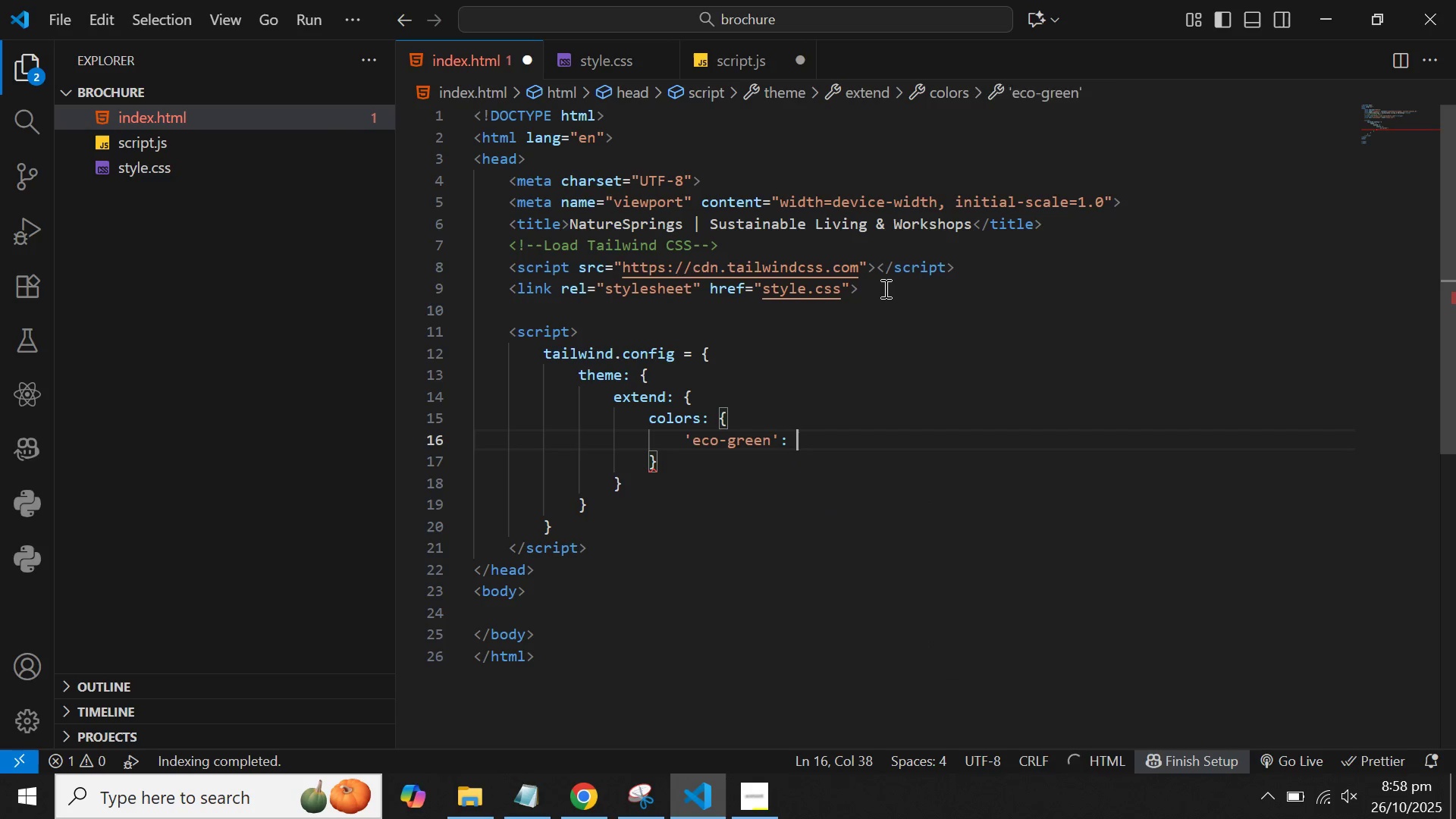 
key(Shift+3)
 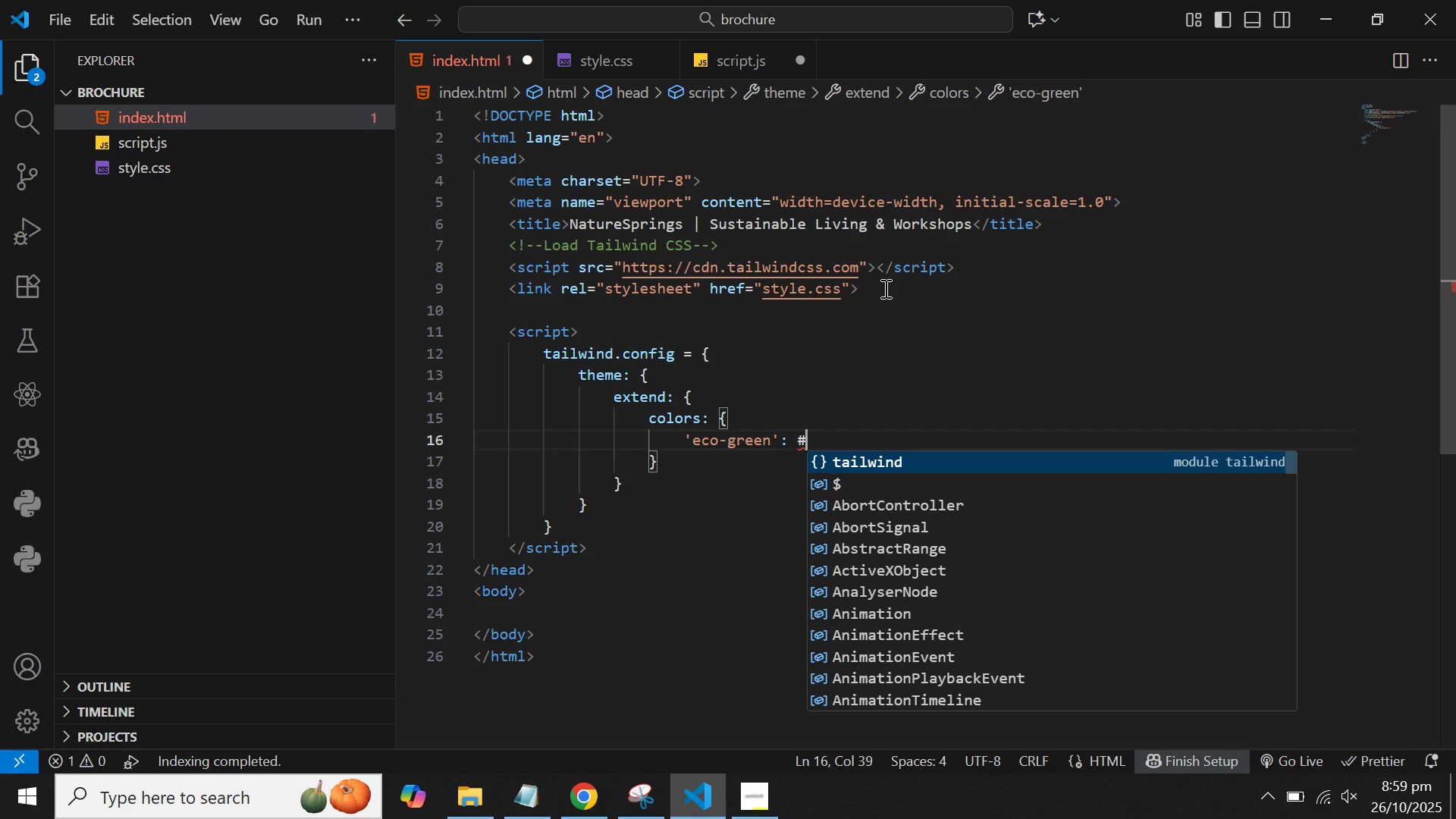 
wait(6.64)
 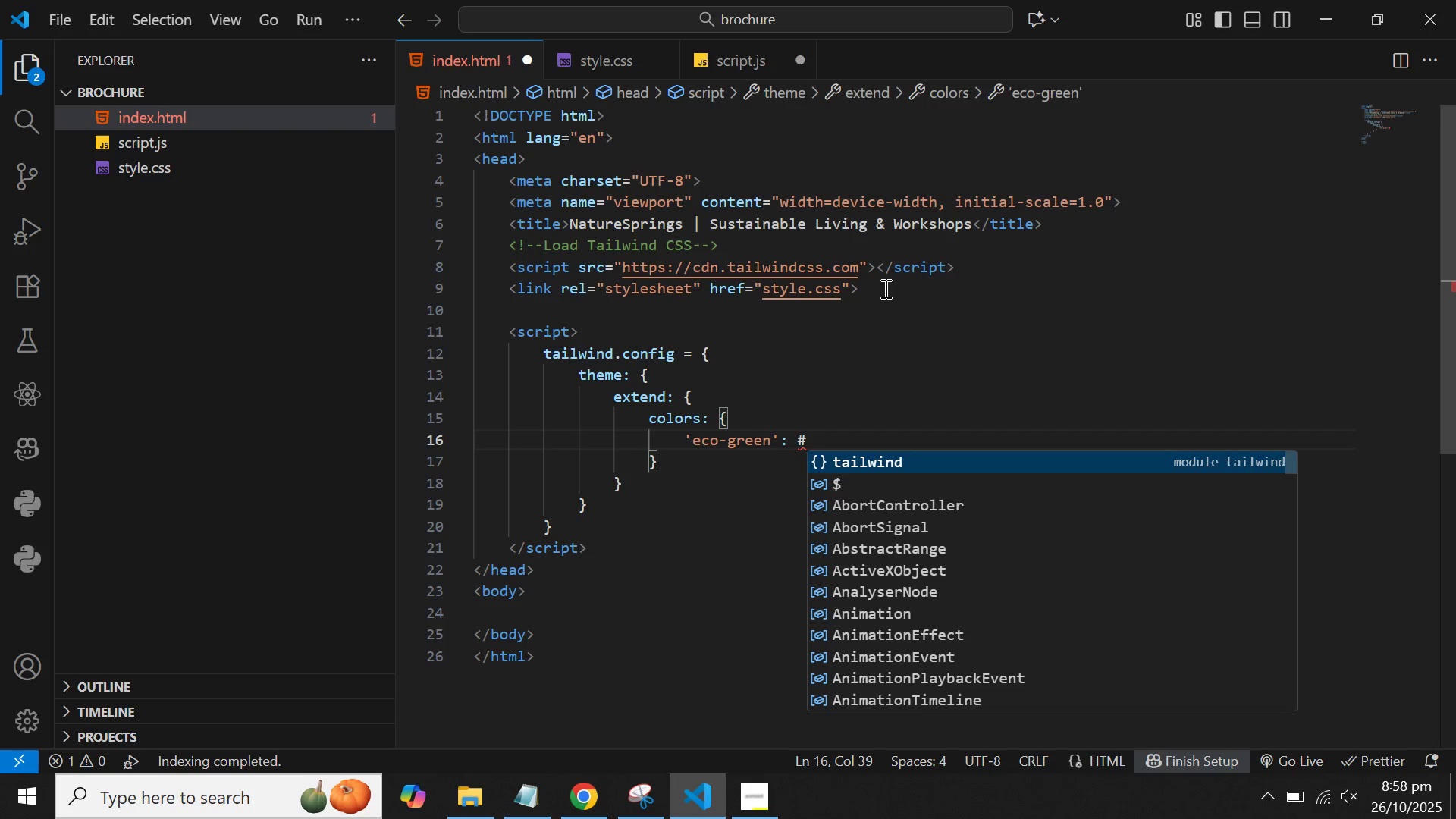 
key(Backspace)
 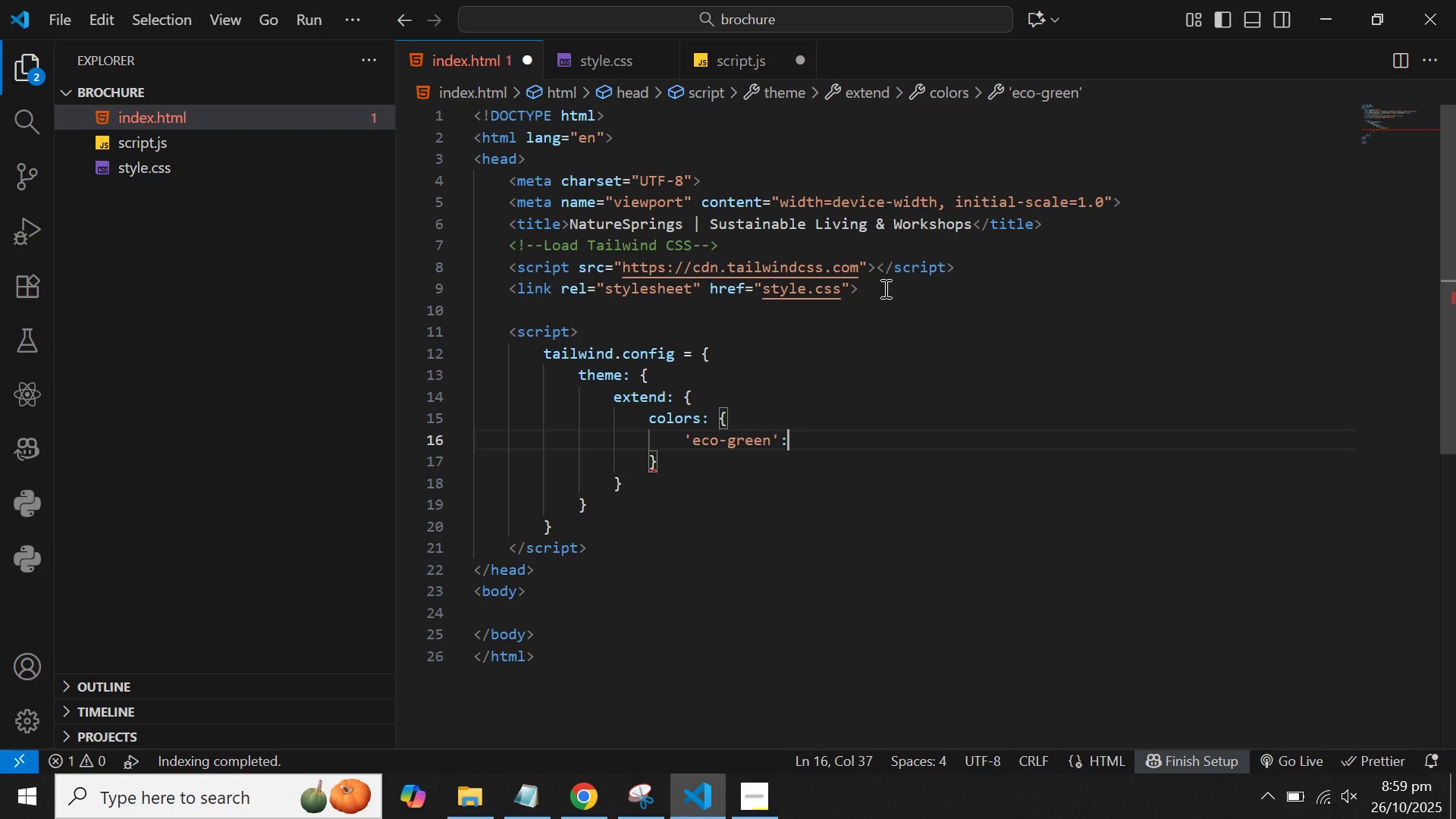 
key(Backspace)
 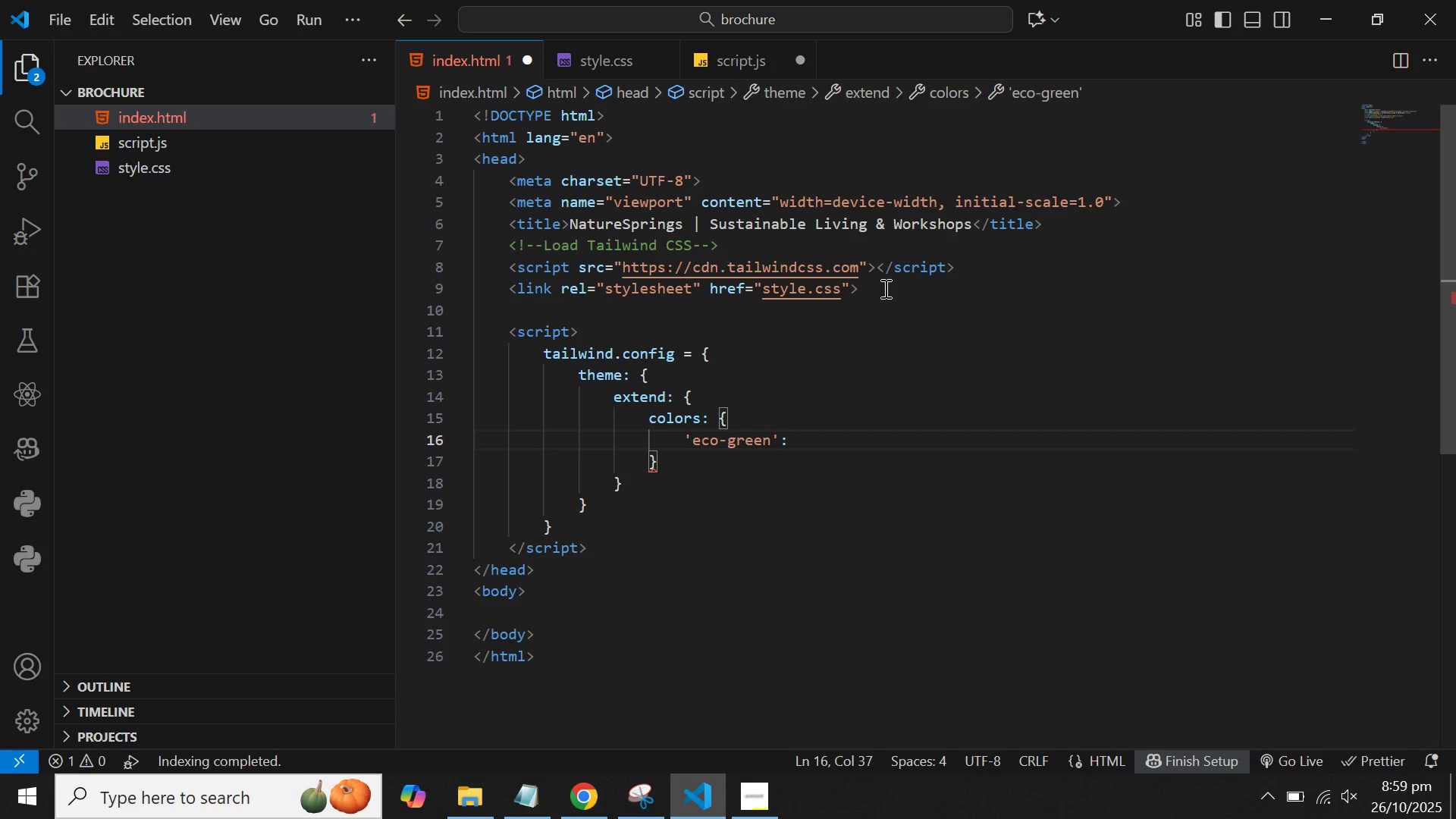 
key(Space)
 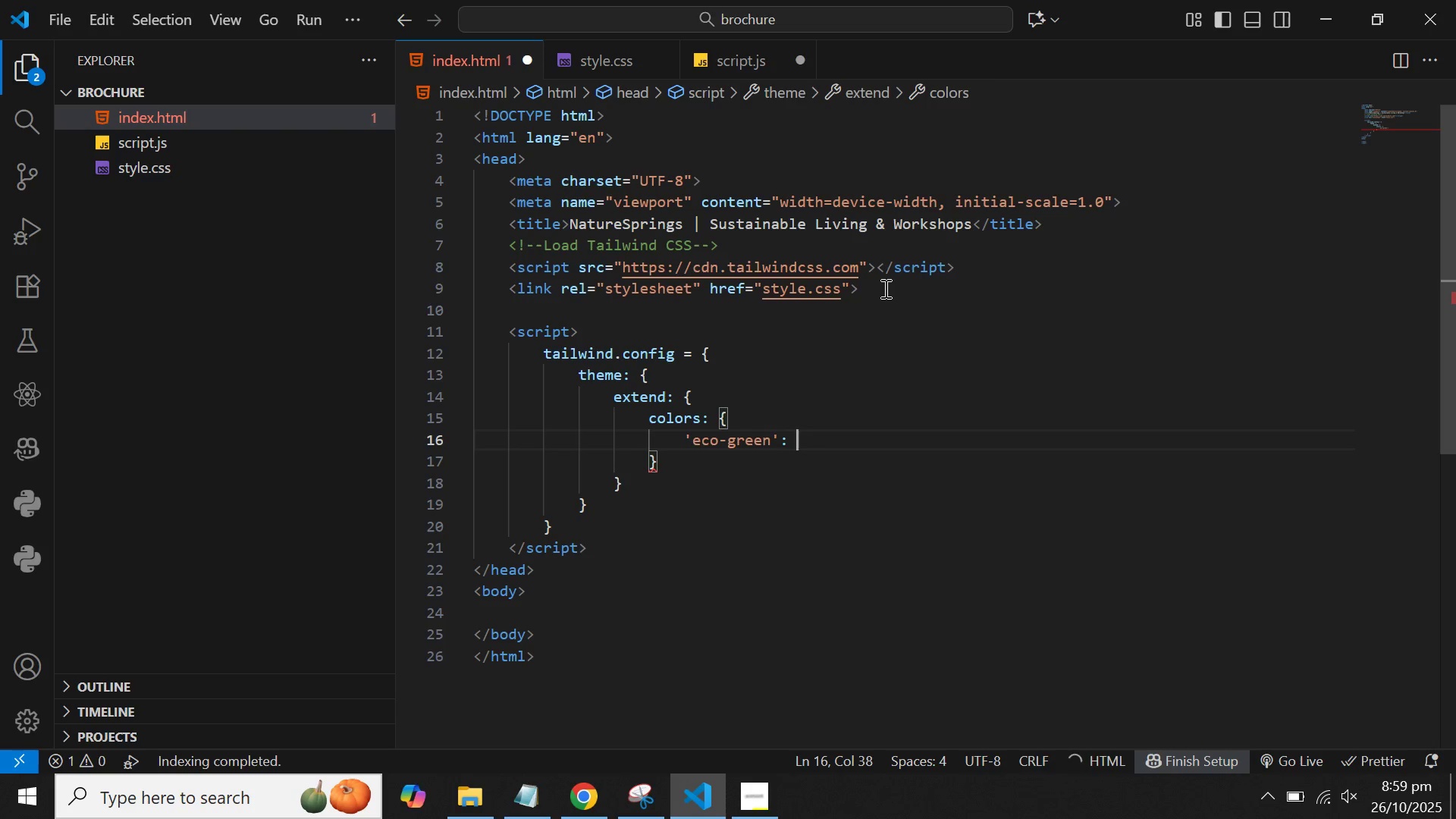 
key(Quote)
 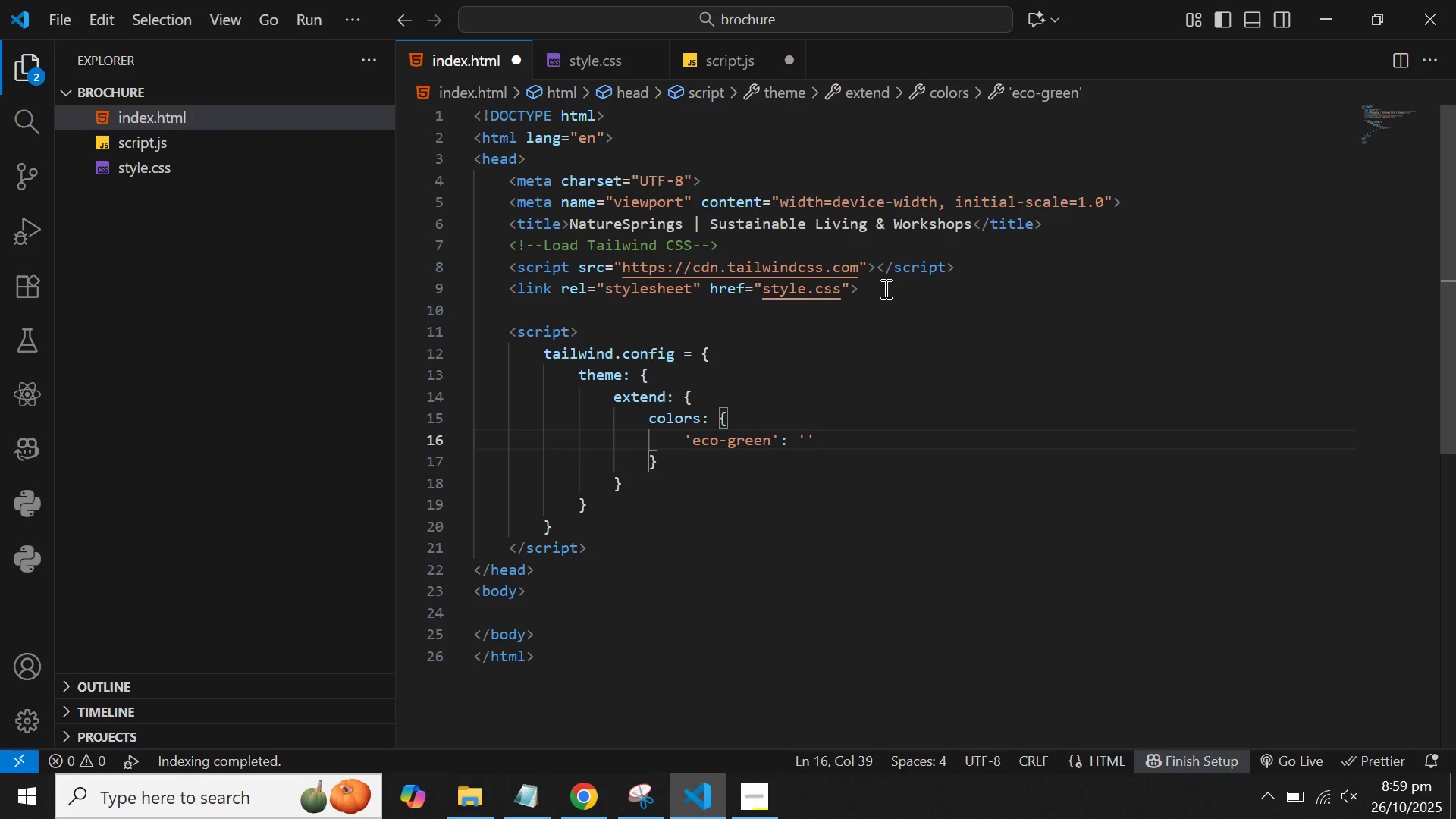 
key(Shift+3)
 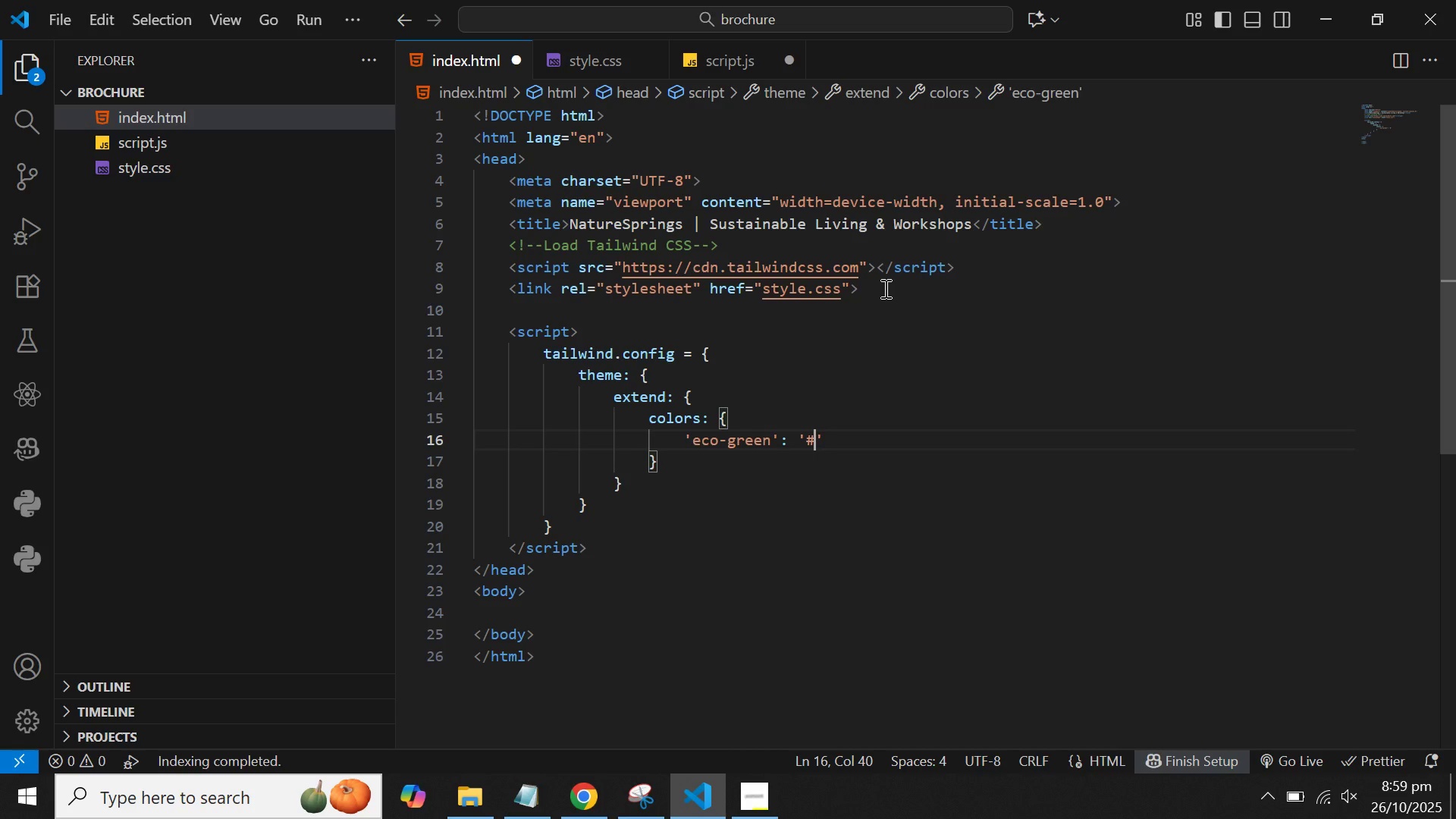 
wait(14.13)
 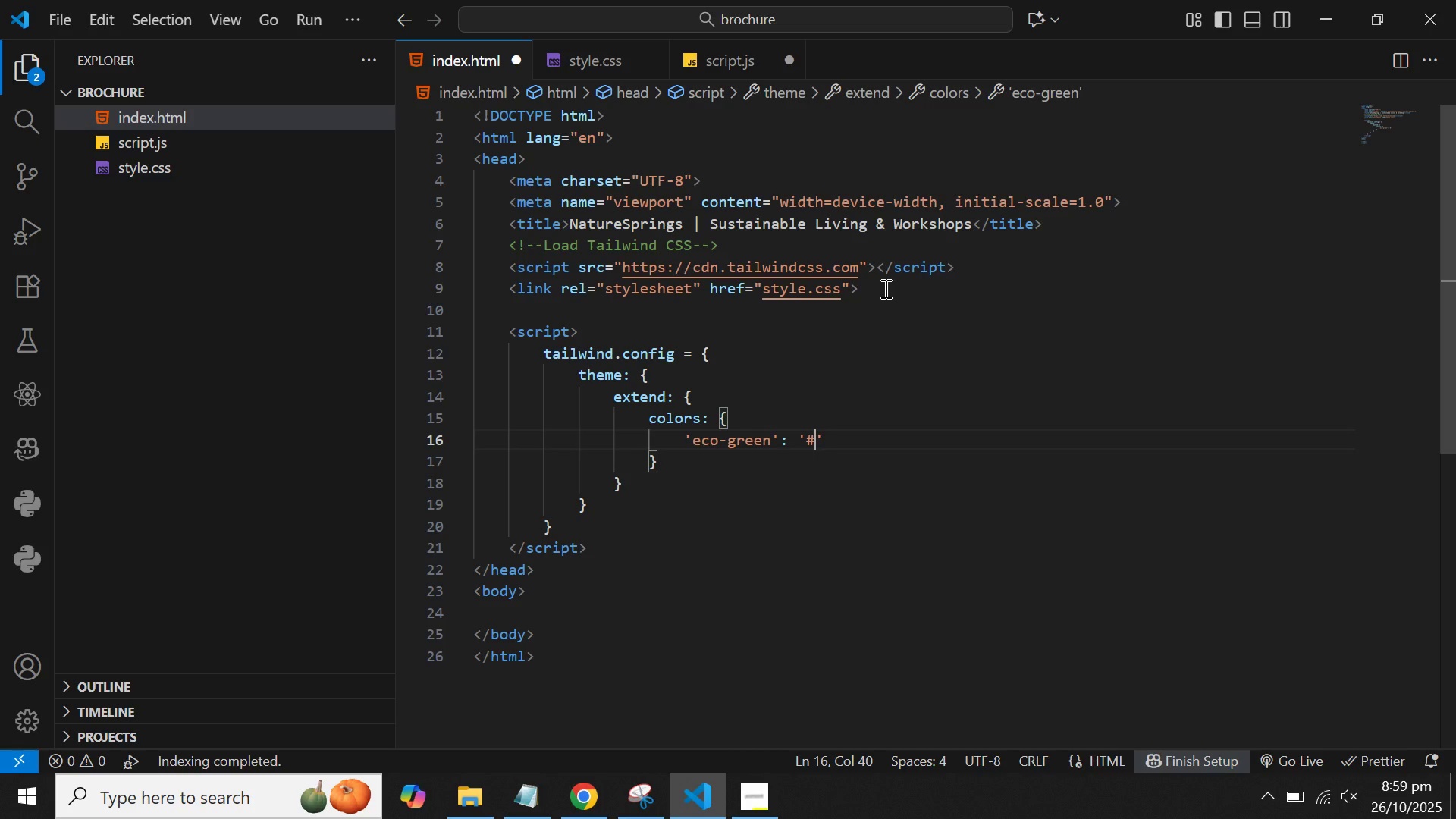 
type(48BB78)
 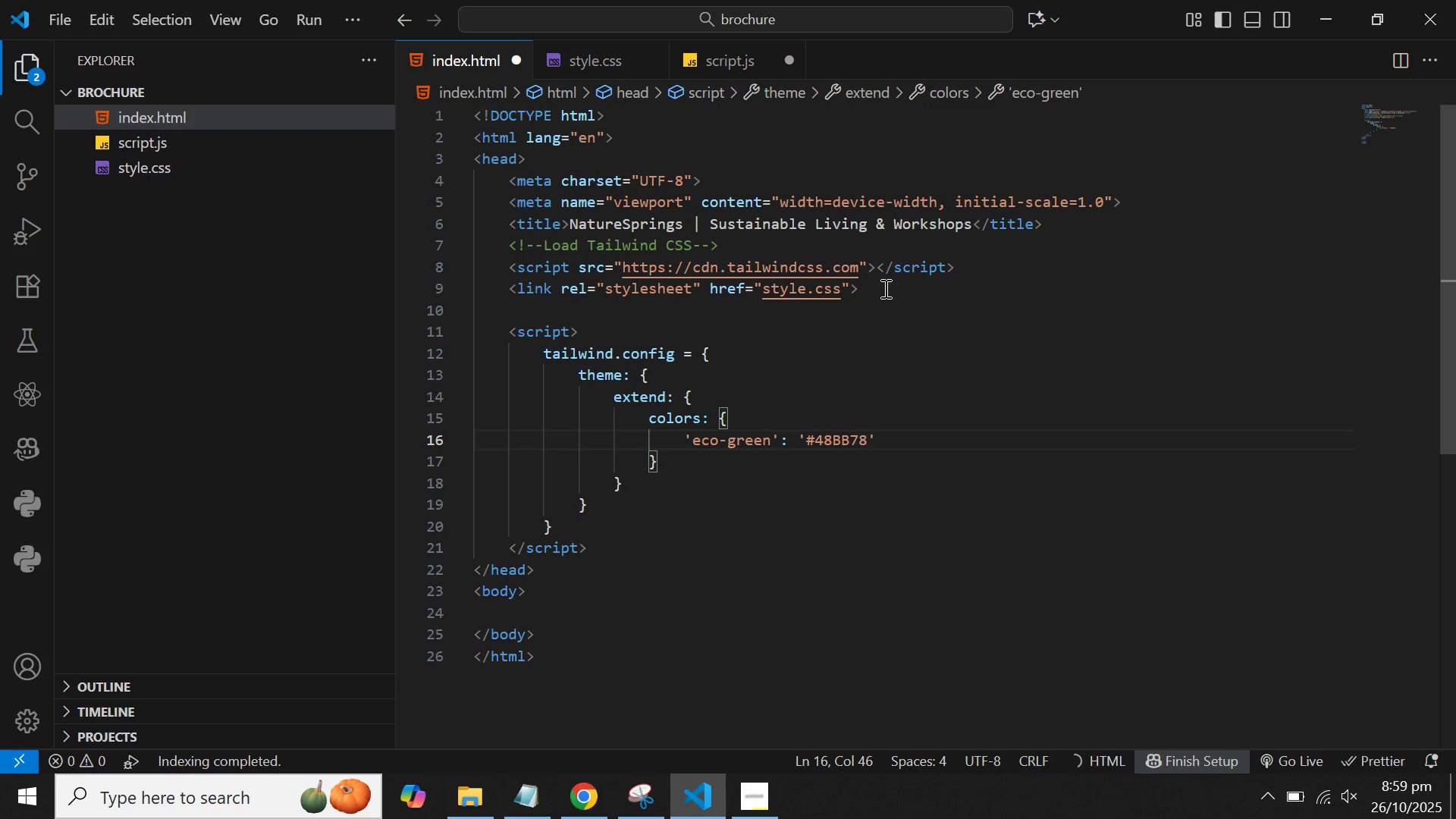 
key(ArrowRight)
 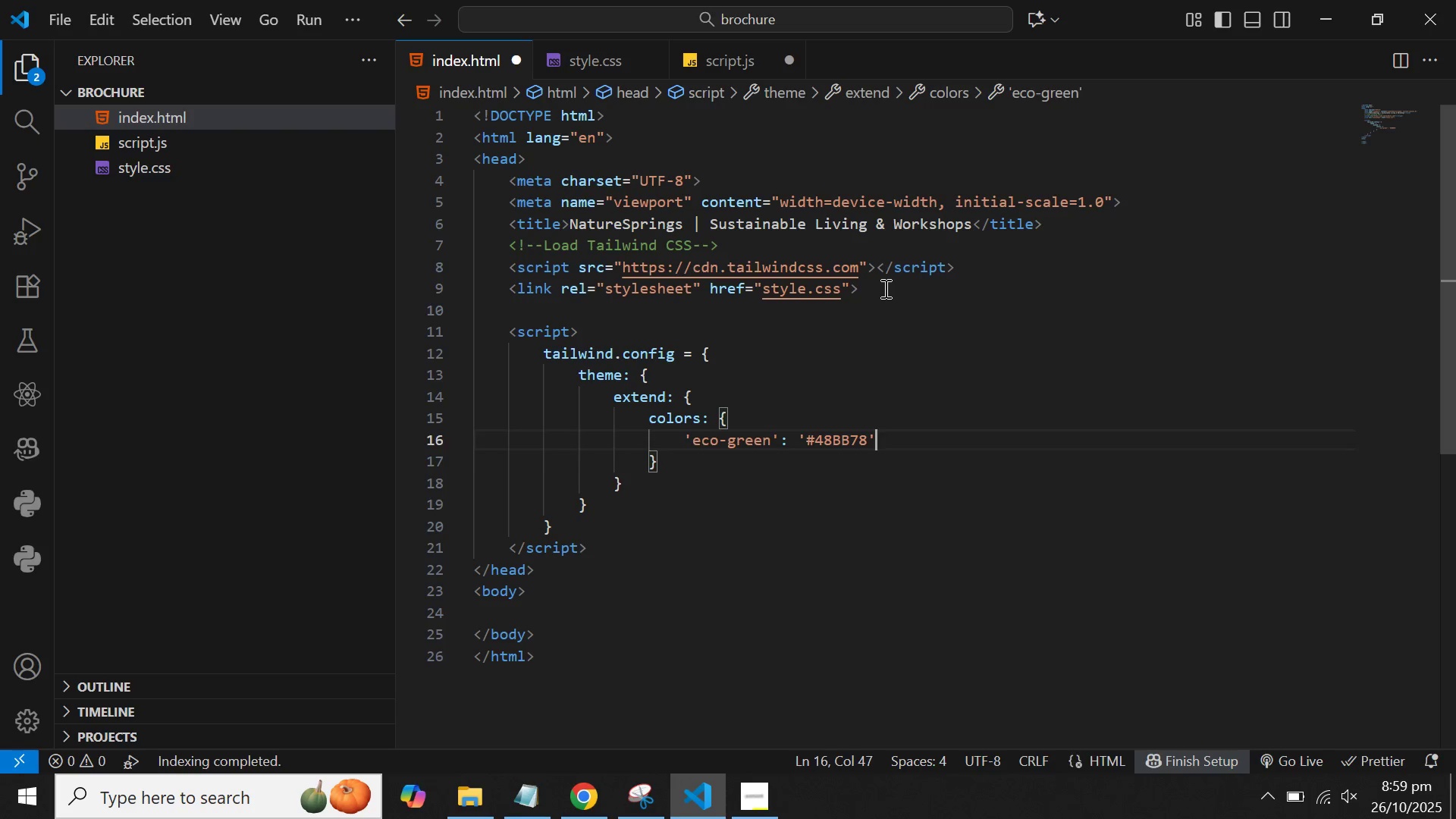 
key(ArrowRight)
 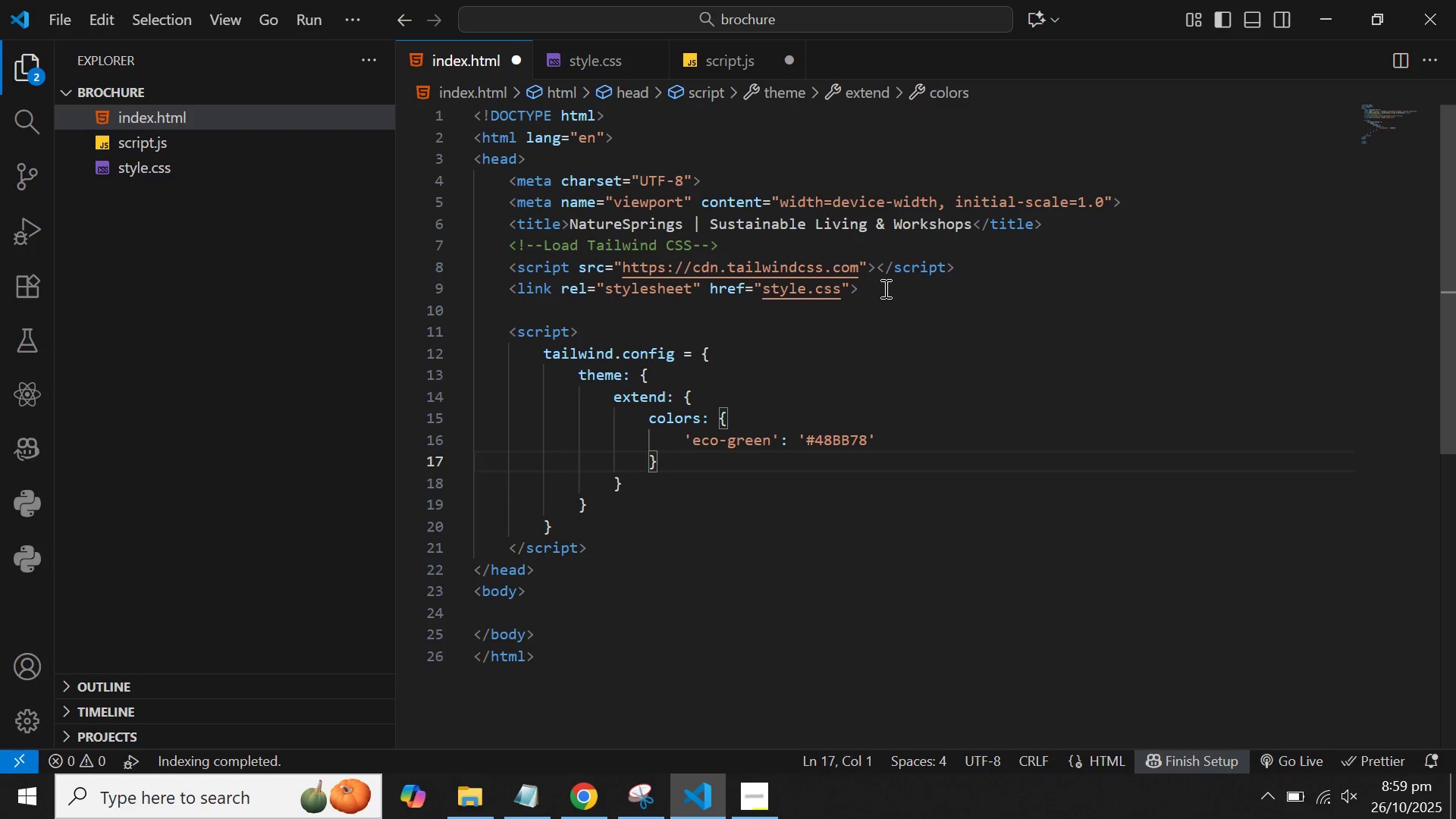 
key(ArrowLeft)
 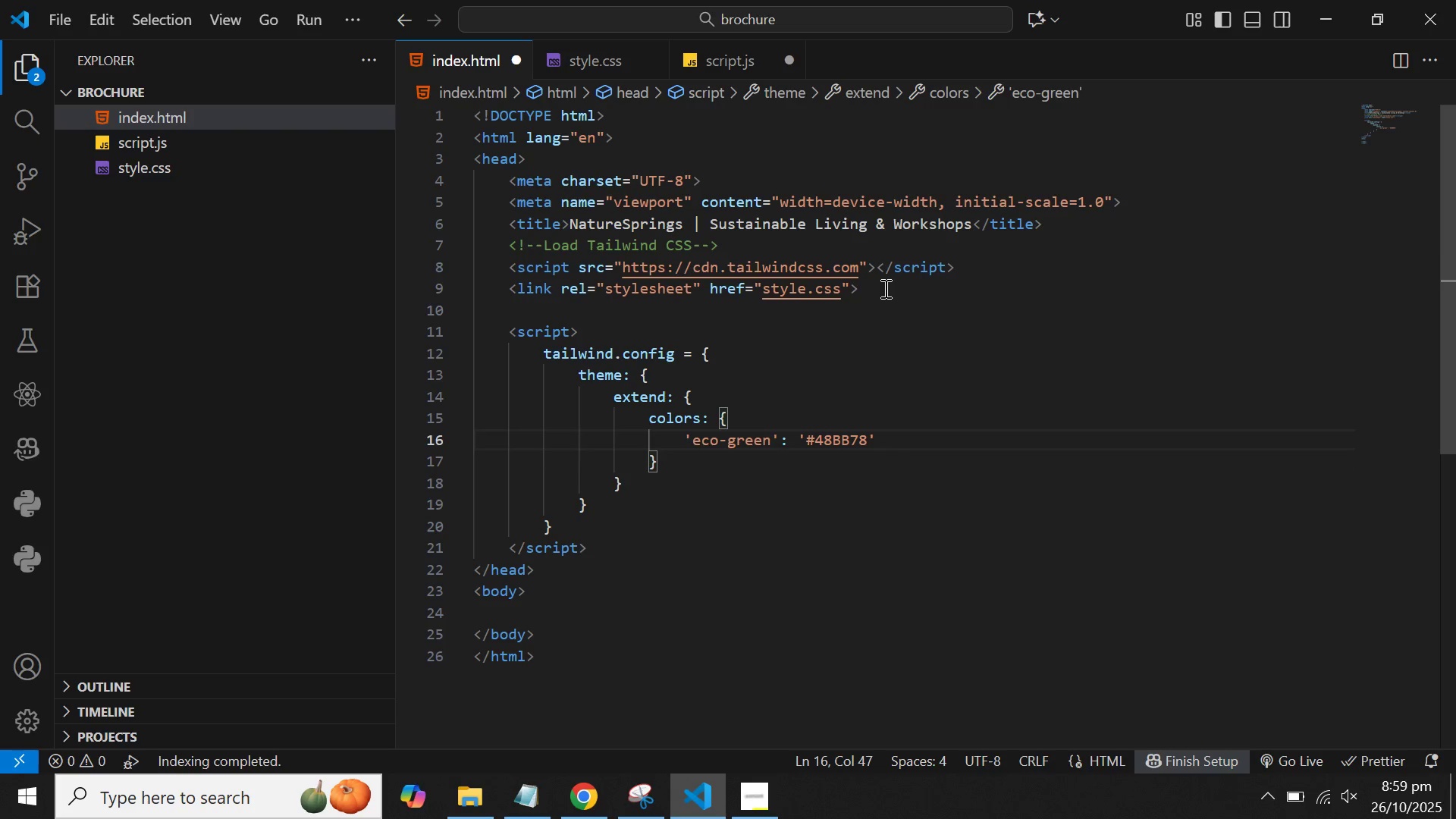 
key(Comma)
 